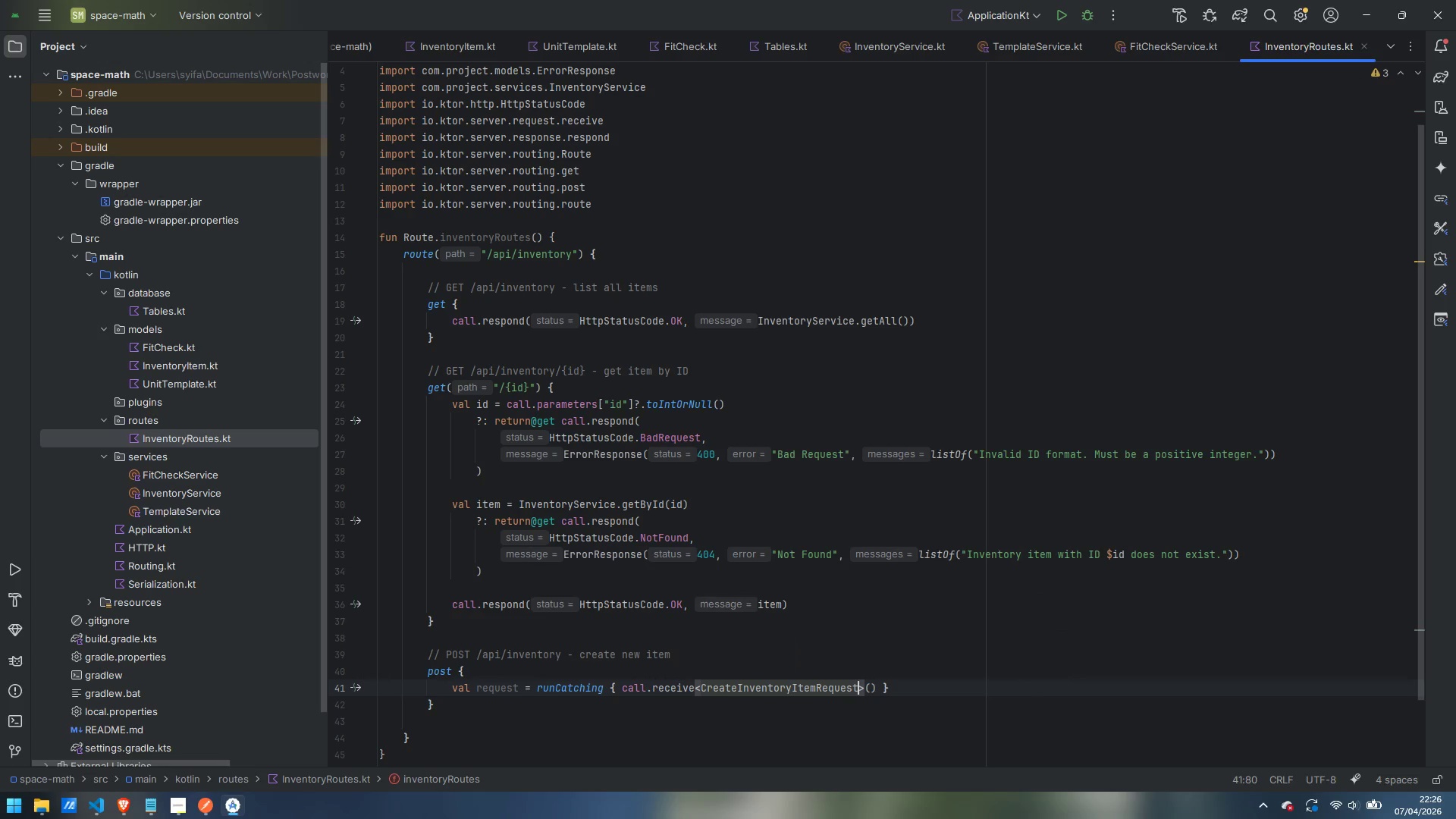 
key(ArrowRight)
 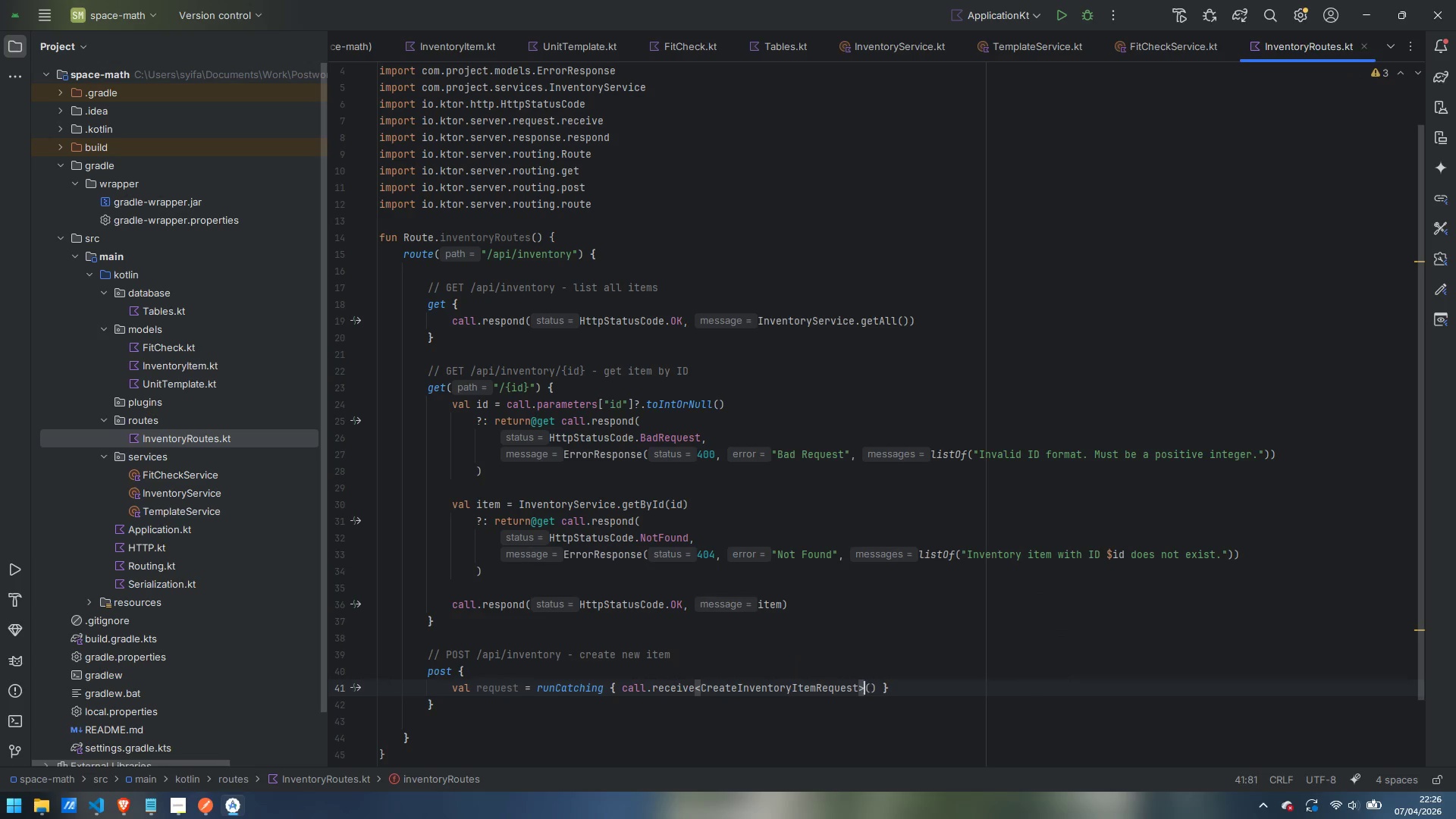 
key(ArrowRight)
 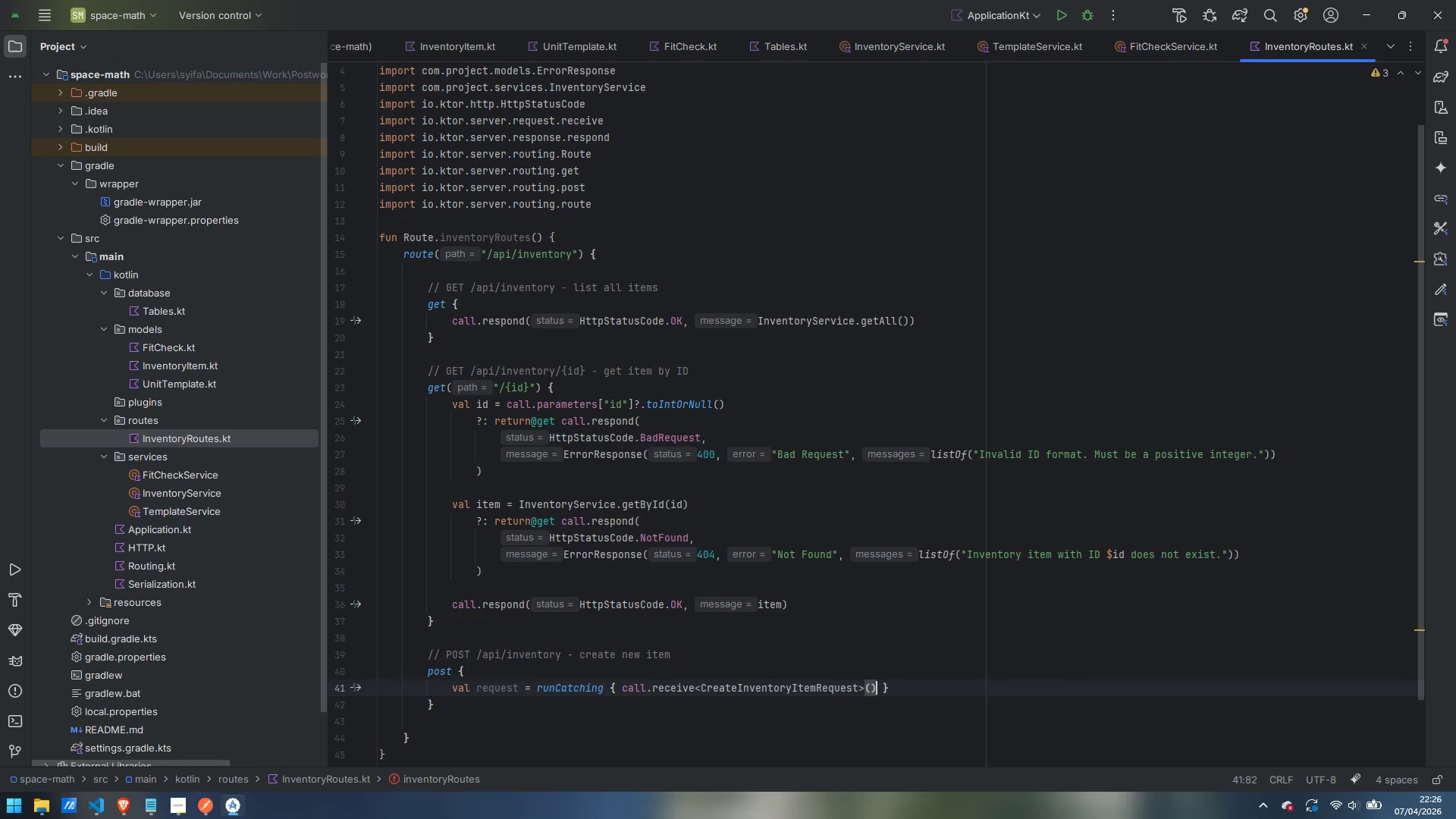 
key(ArrowRight)
 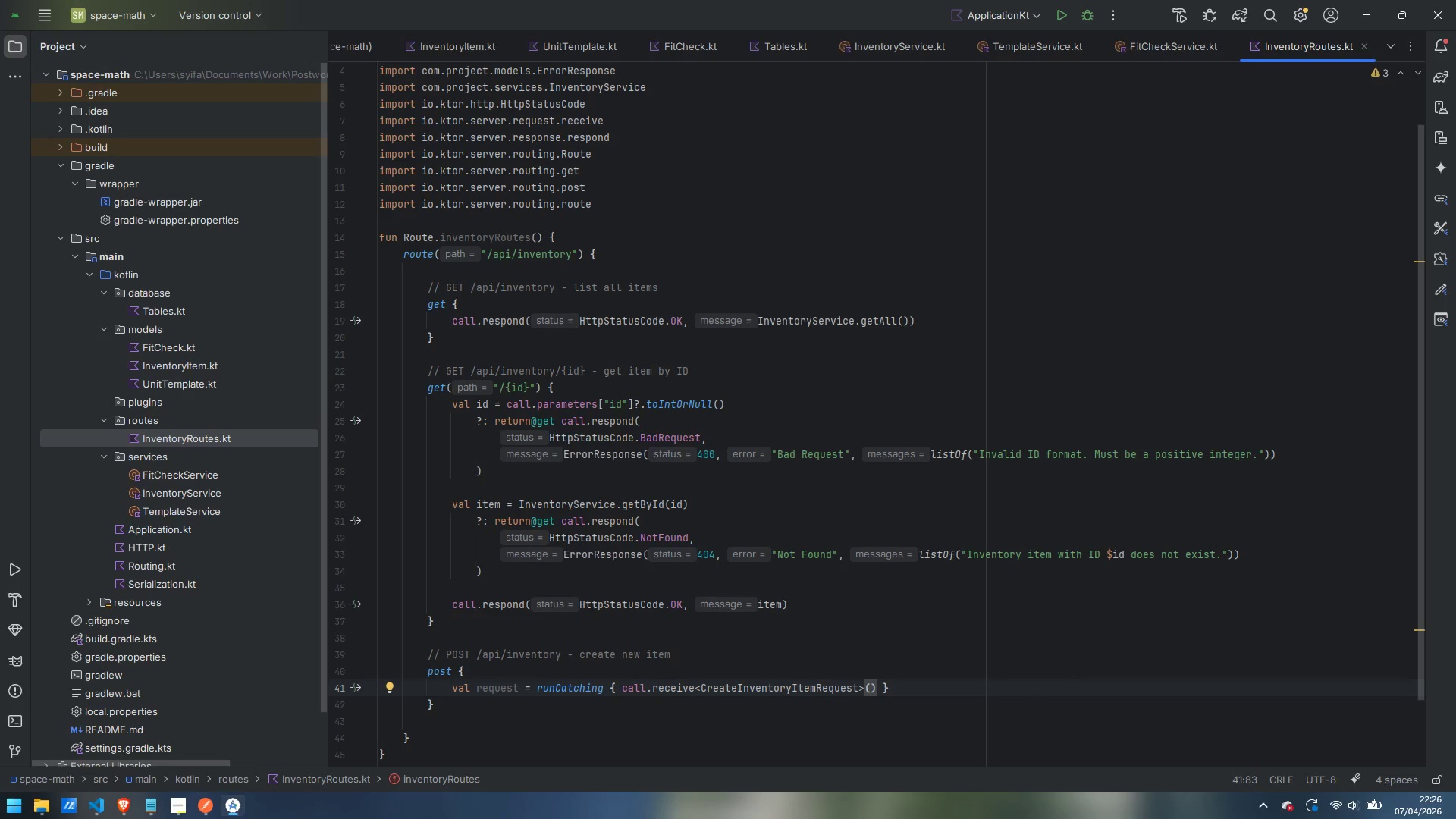 
key(ArrowRight)
 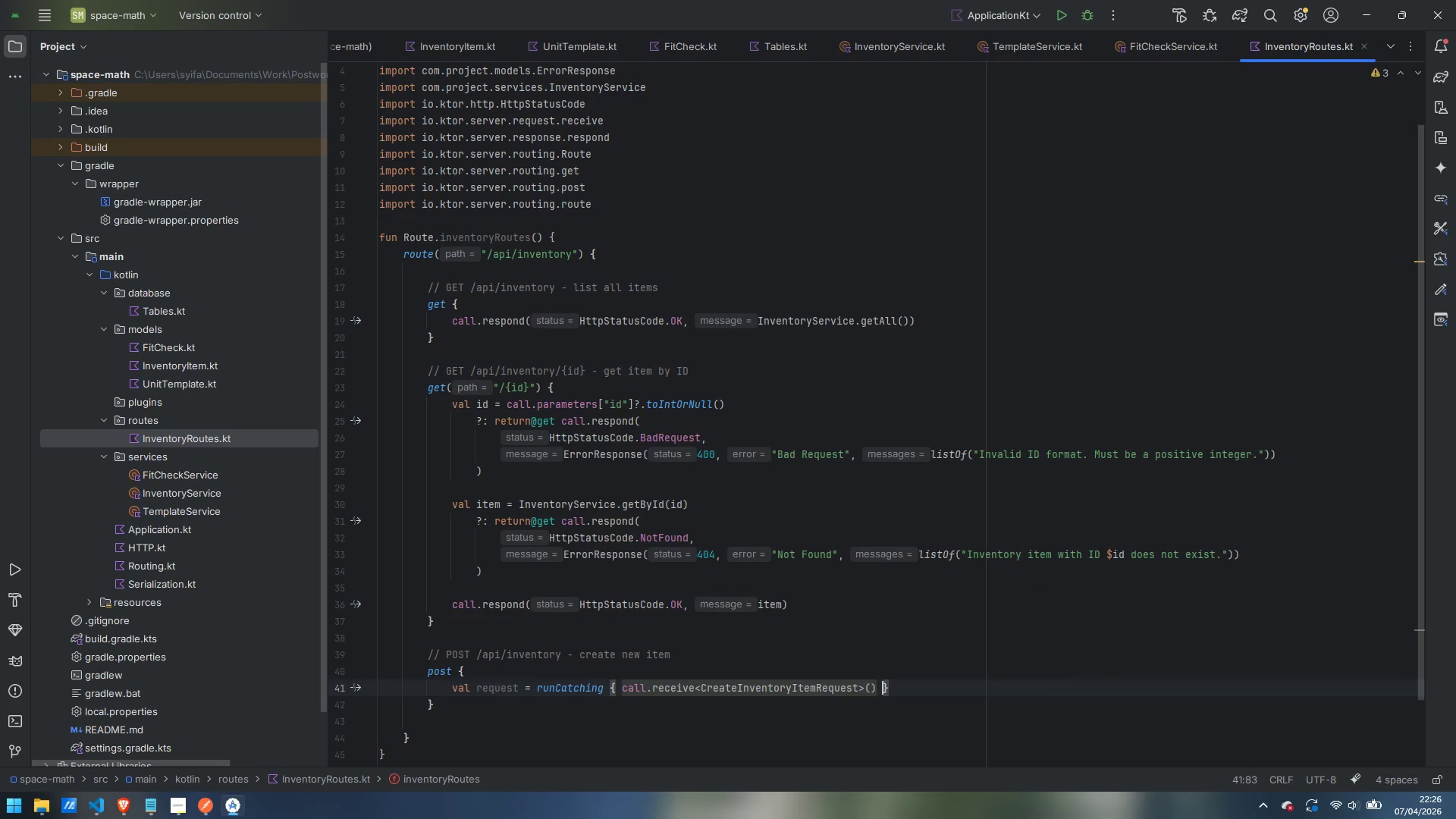 
key(ArrowRight)
 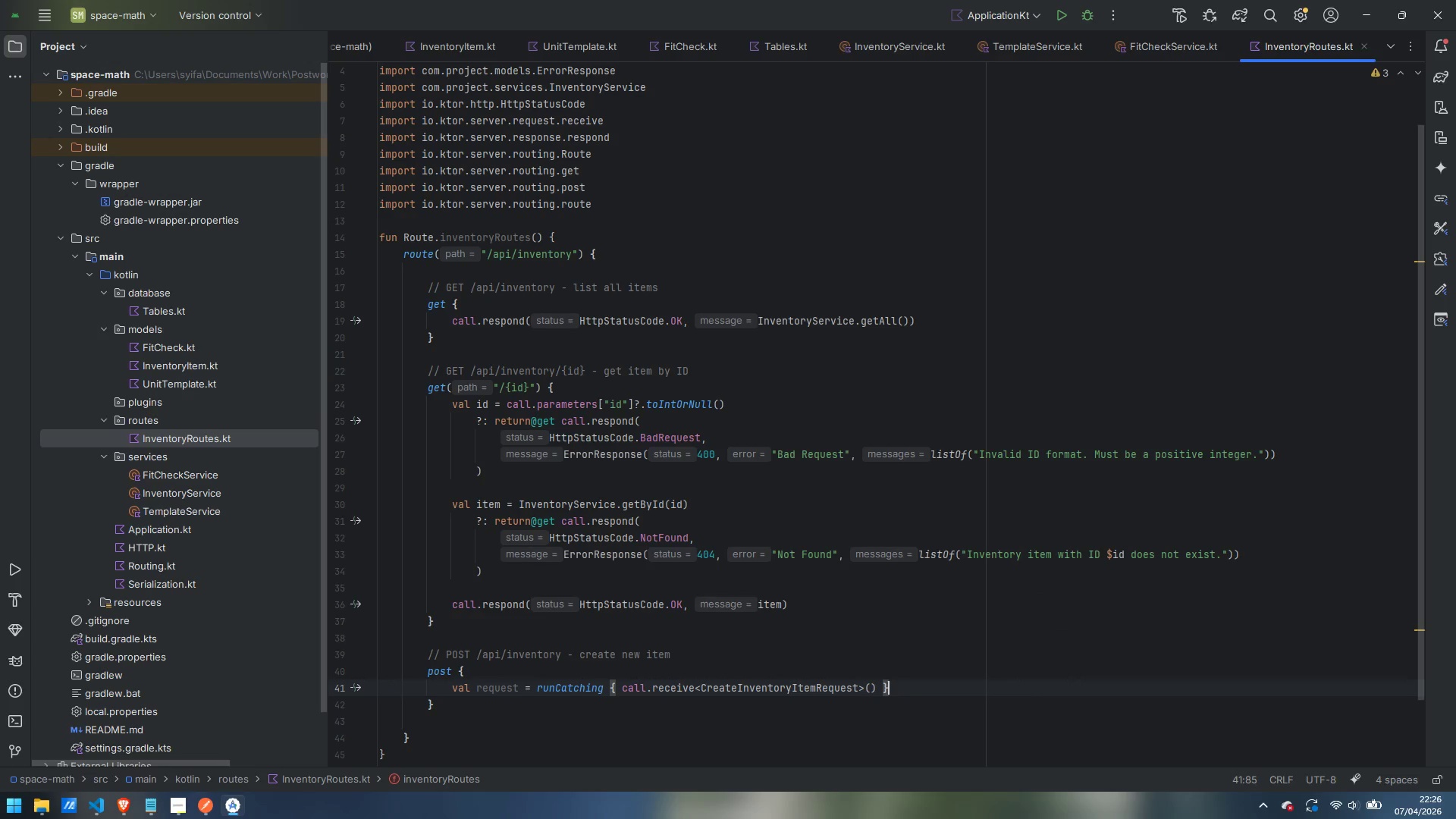 
type(.getOrElse)
 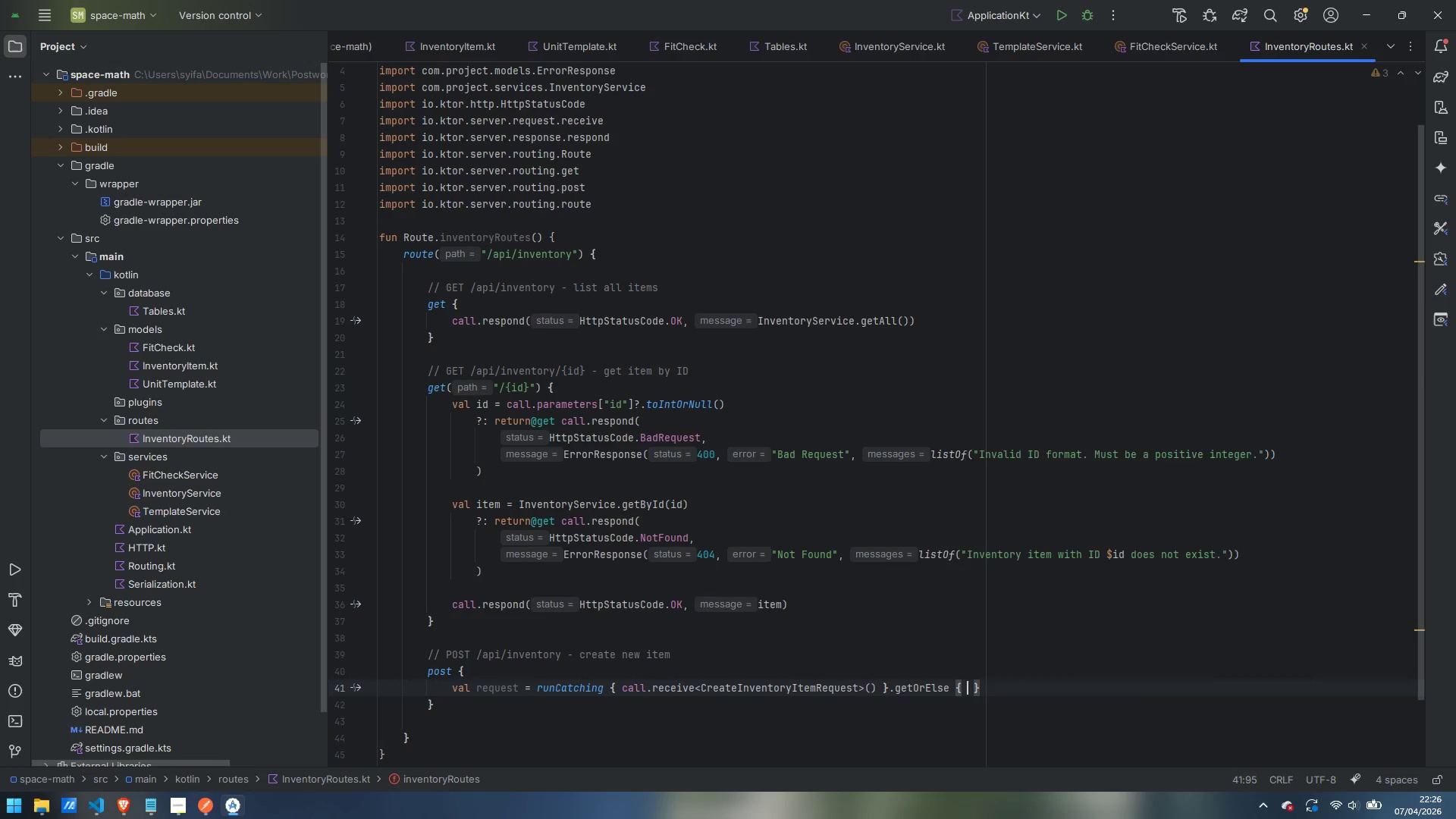 
 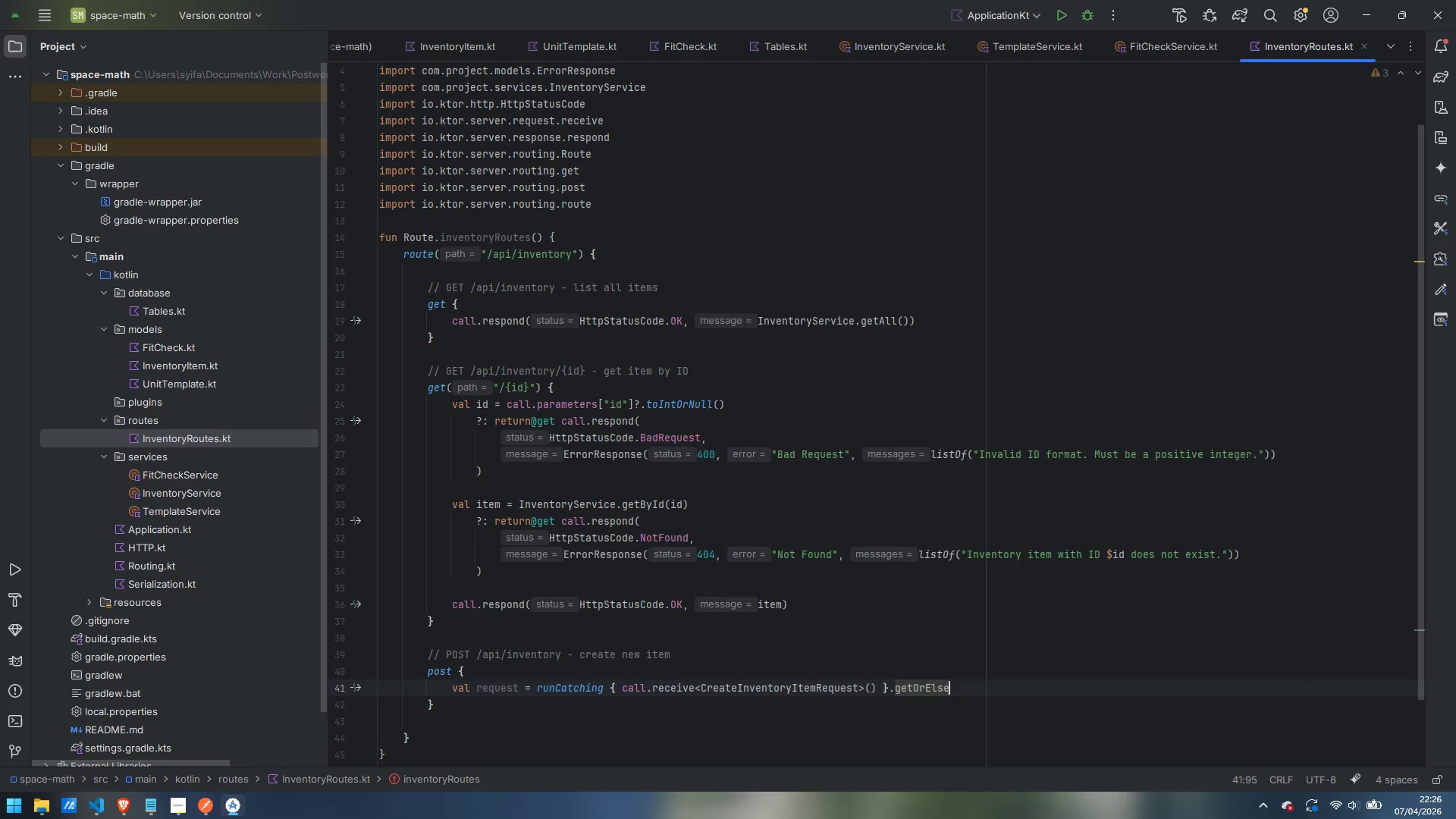 
key(Enter)
 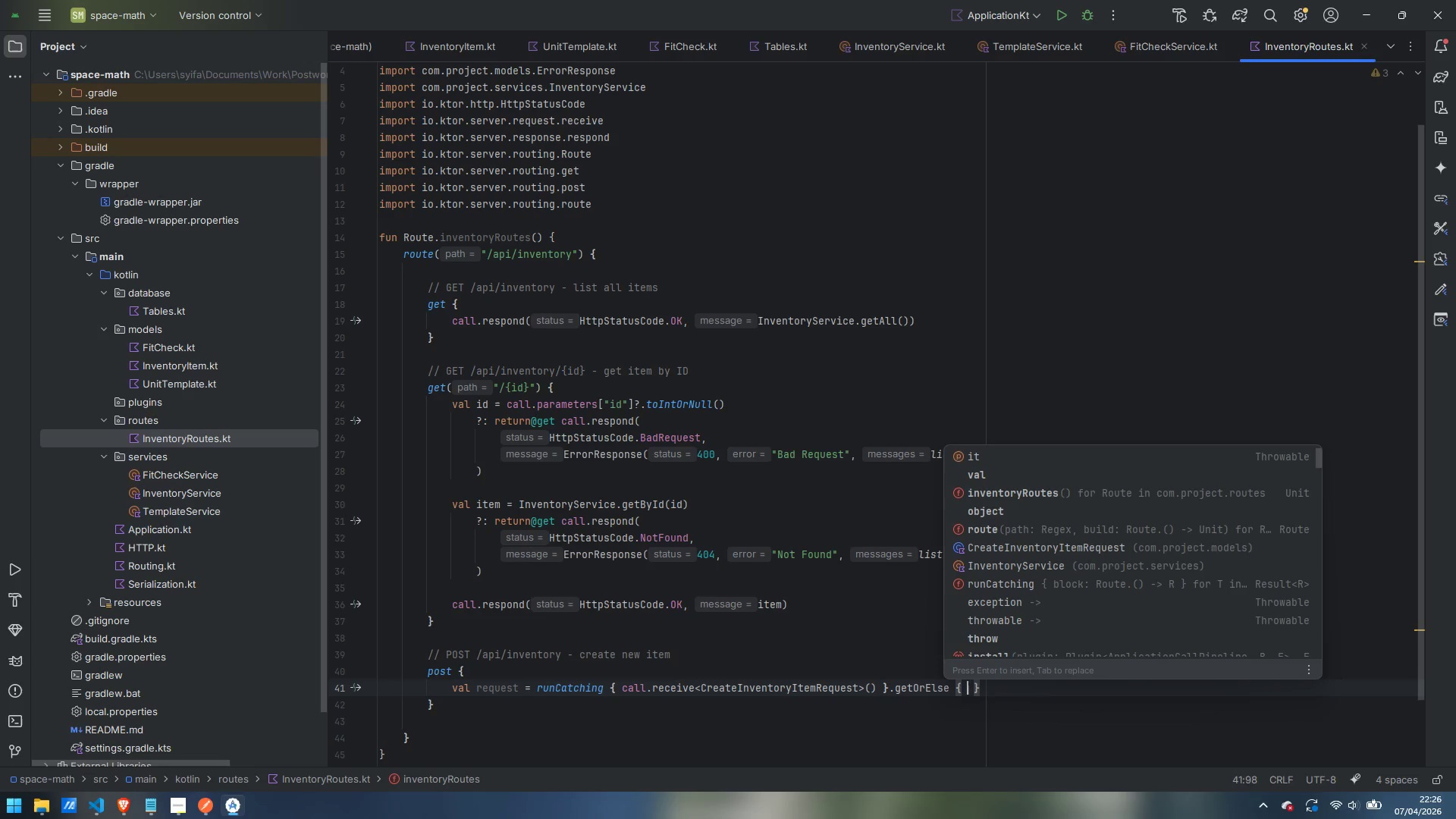 
key(Escape)
 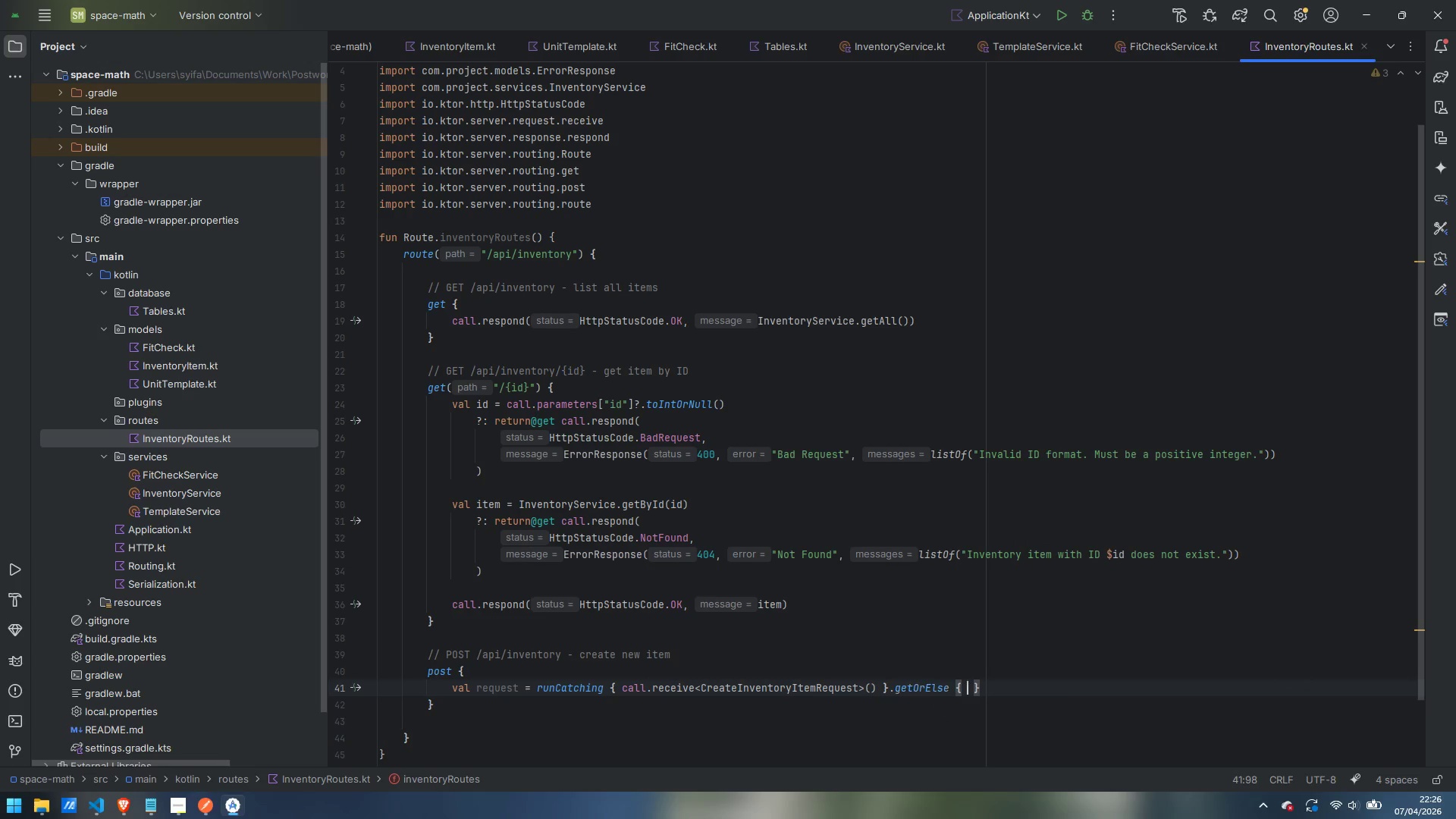 
key(Enter)
 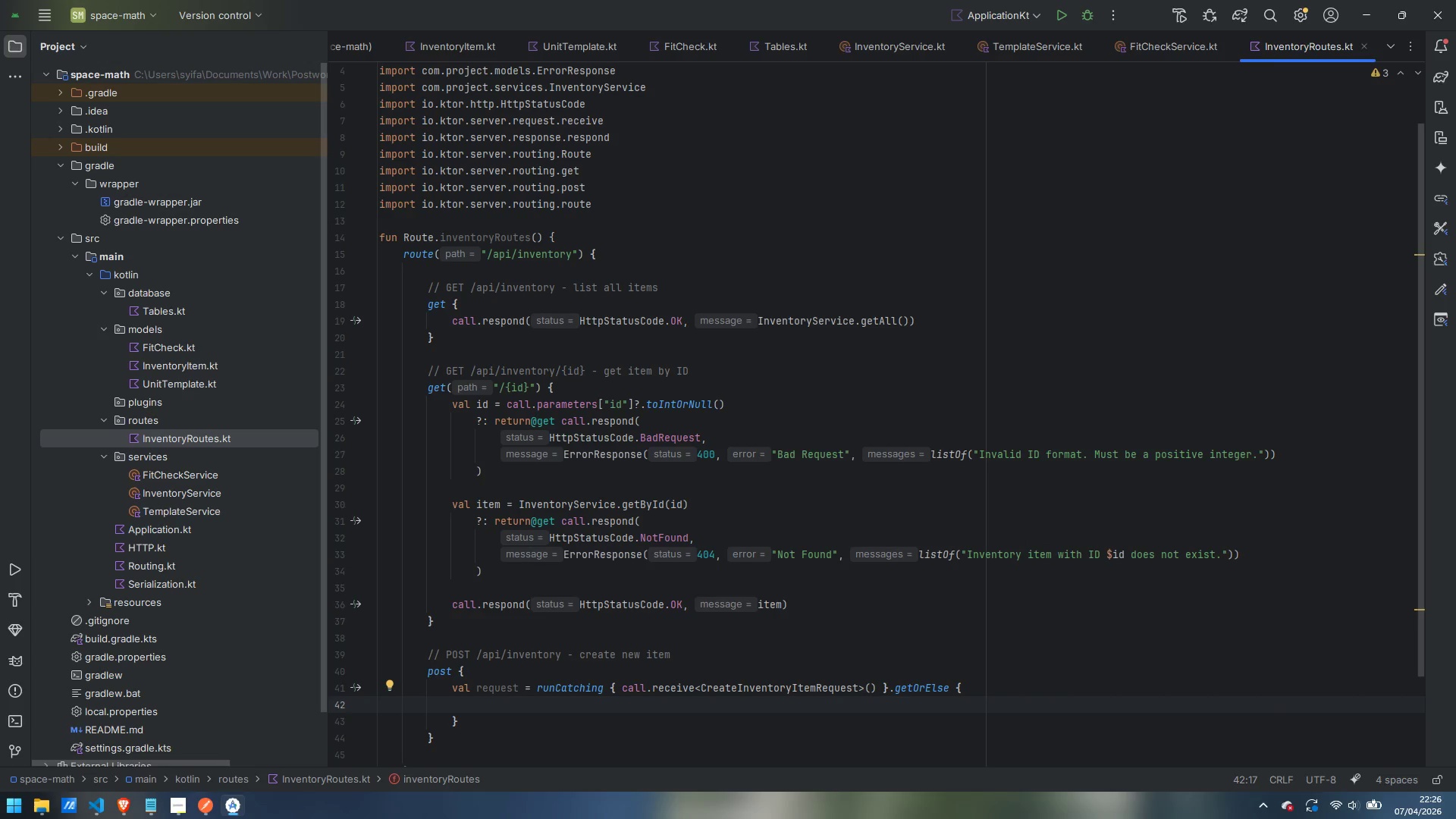 
type(return@post)
 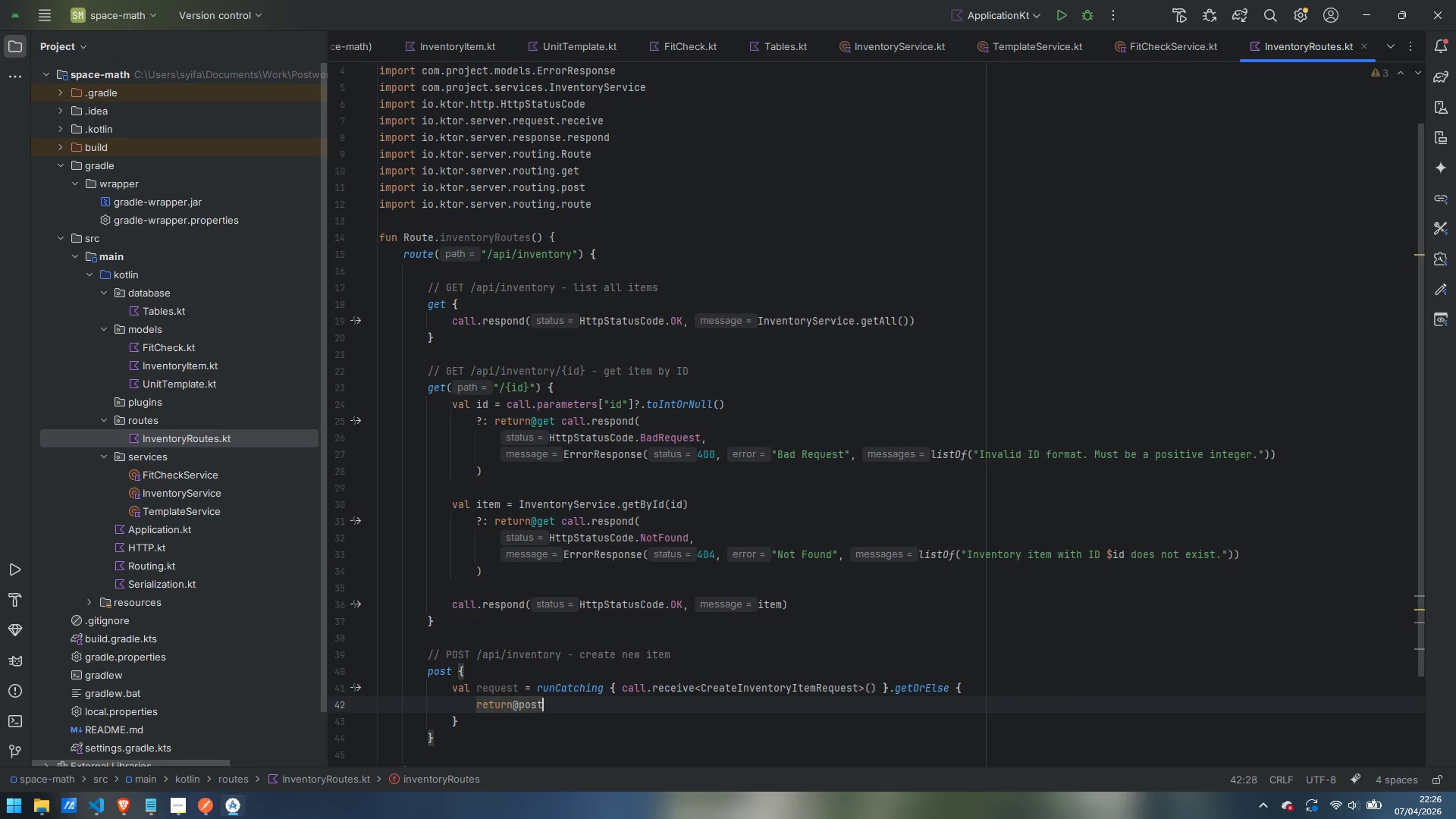 
 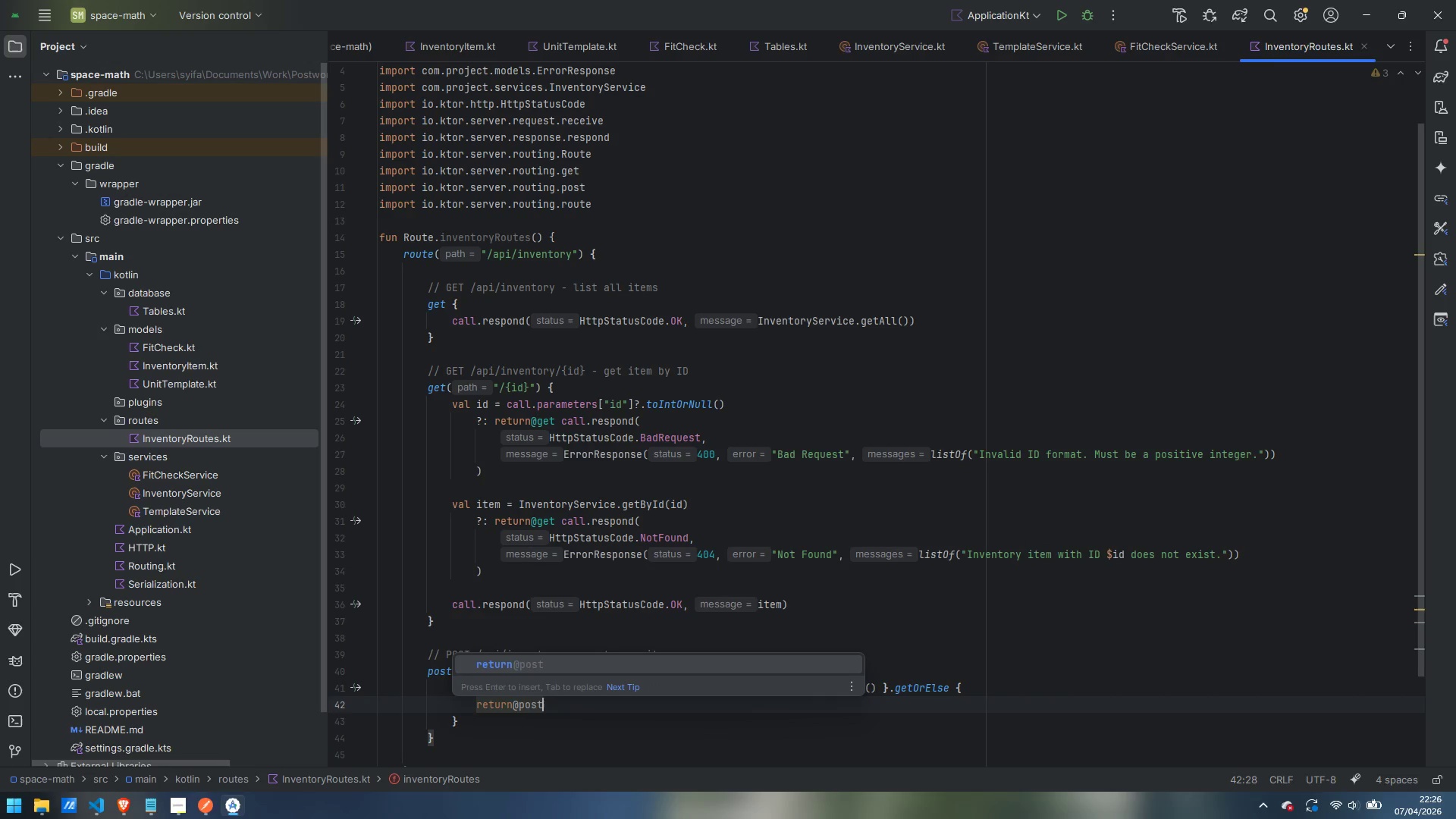 
key(Enter)
 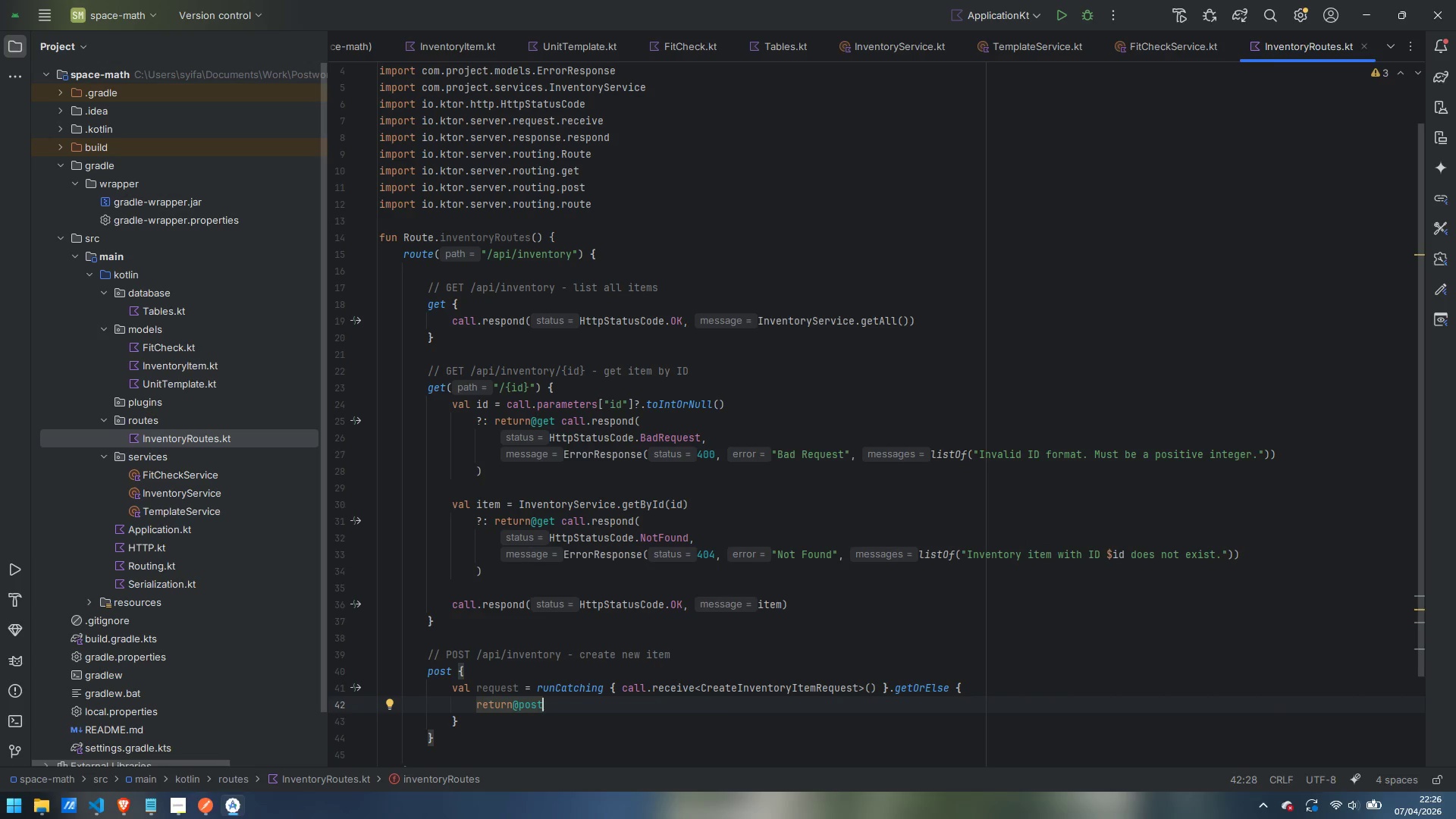 
type( call.respond()
 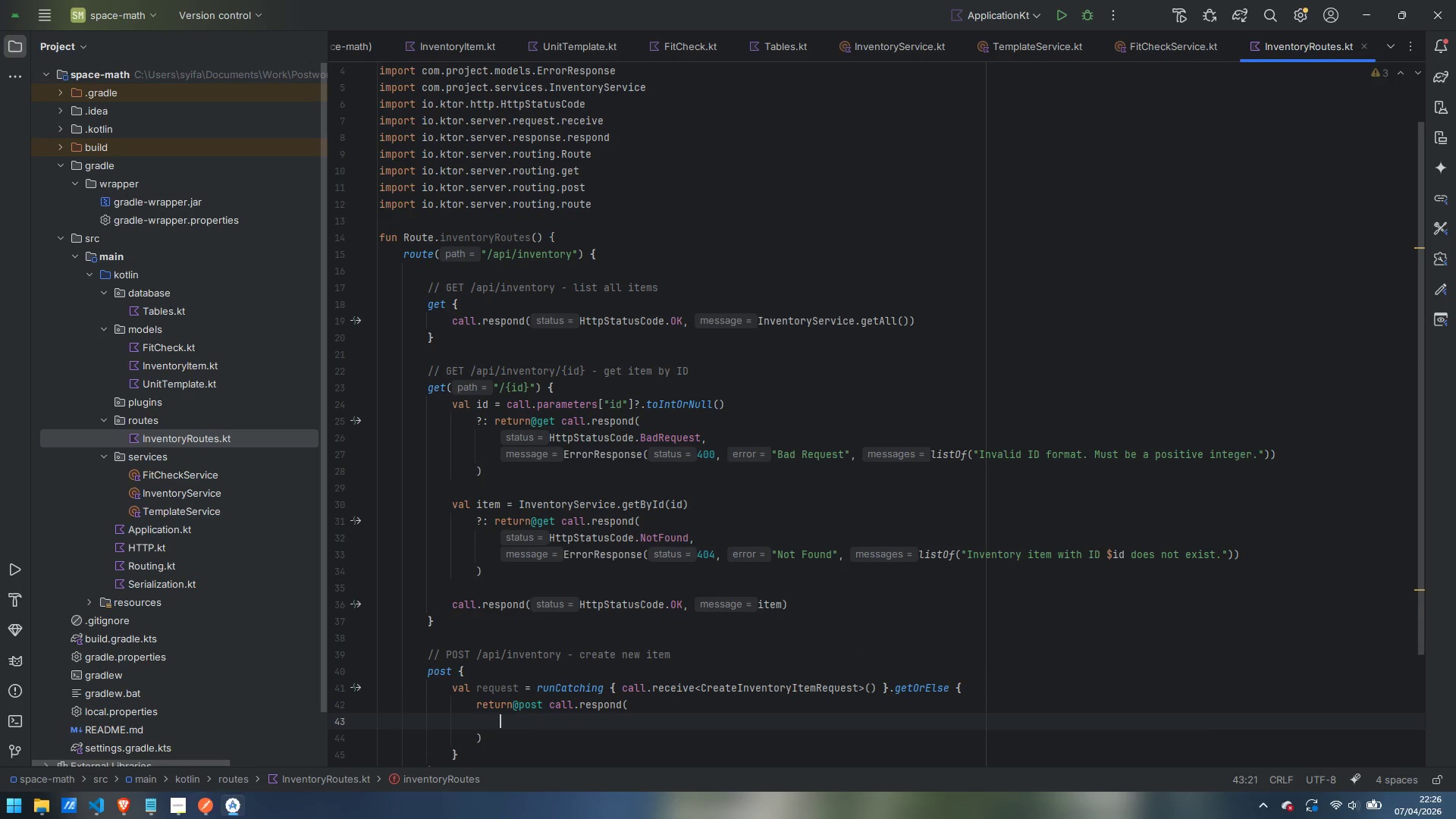 
 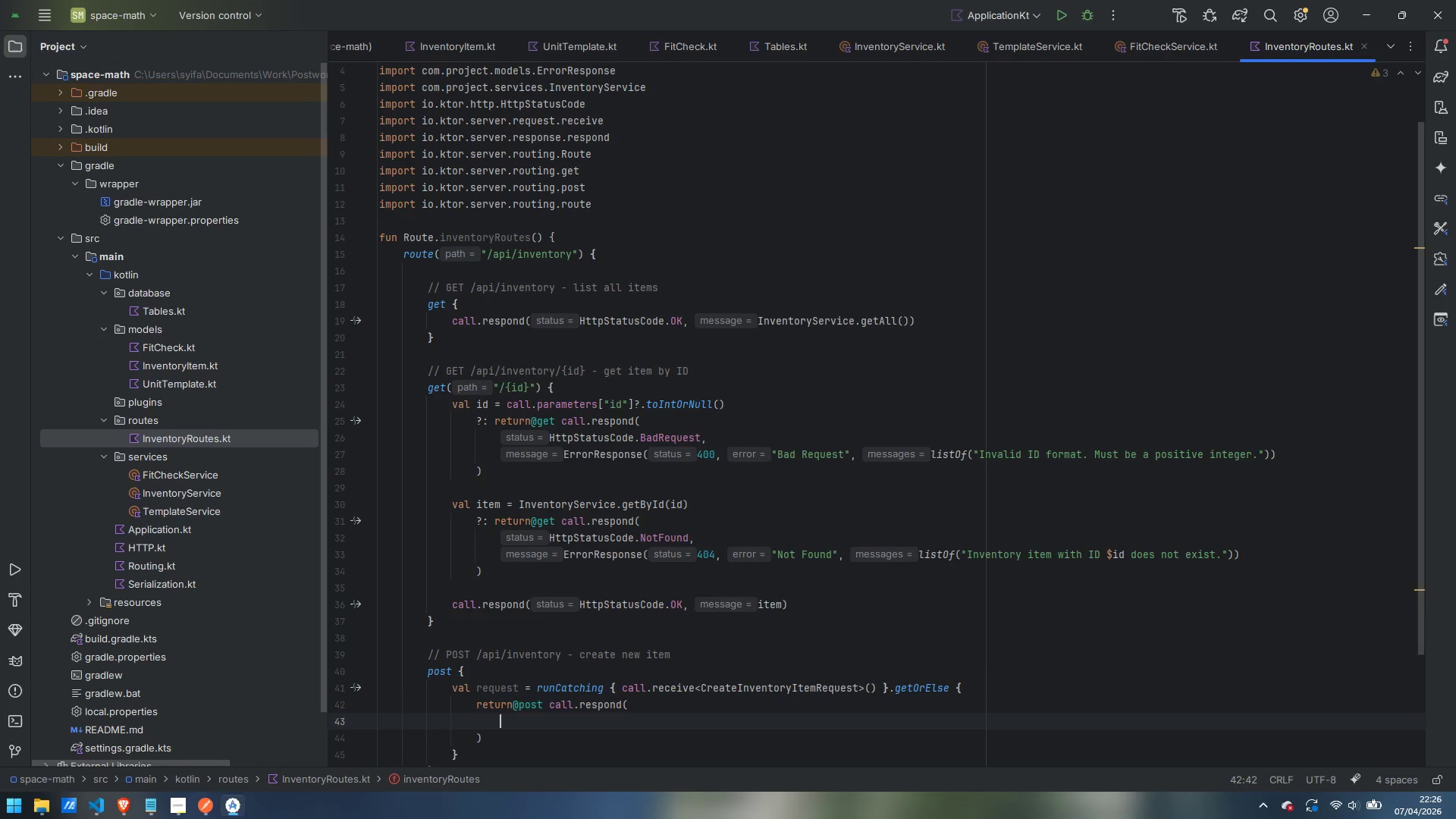 
key(Enter)
 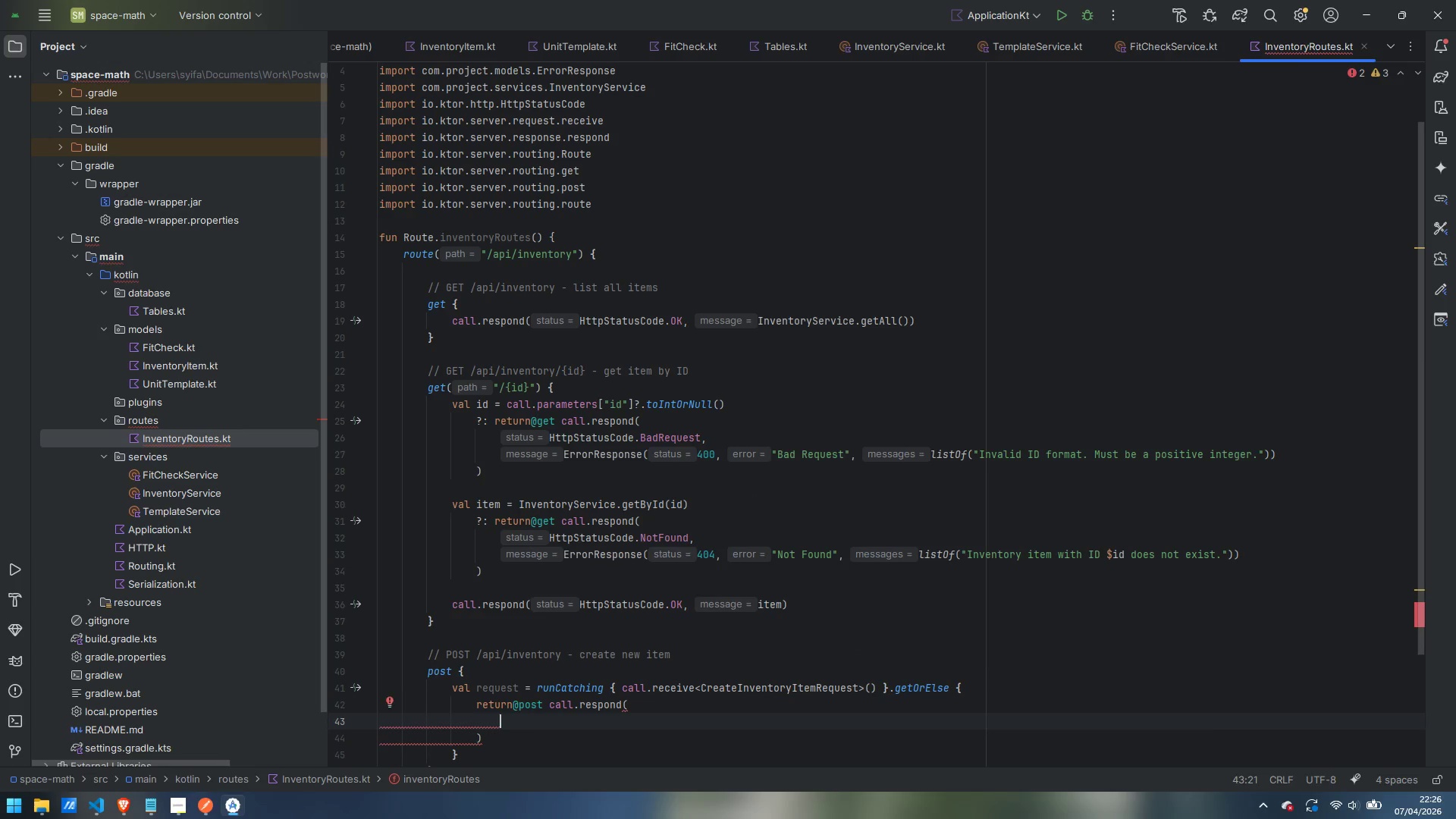 
type(HttpStatusCode.BadReu)
key(Backspace)
type(quest,)
 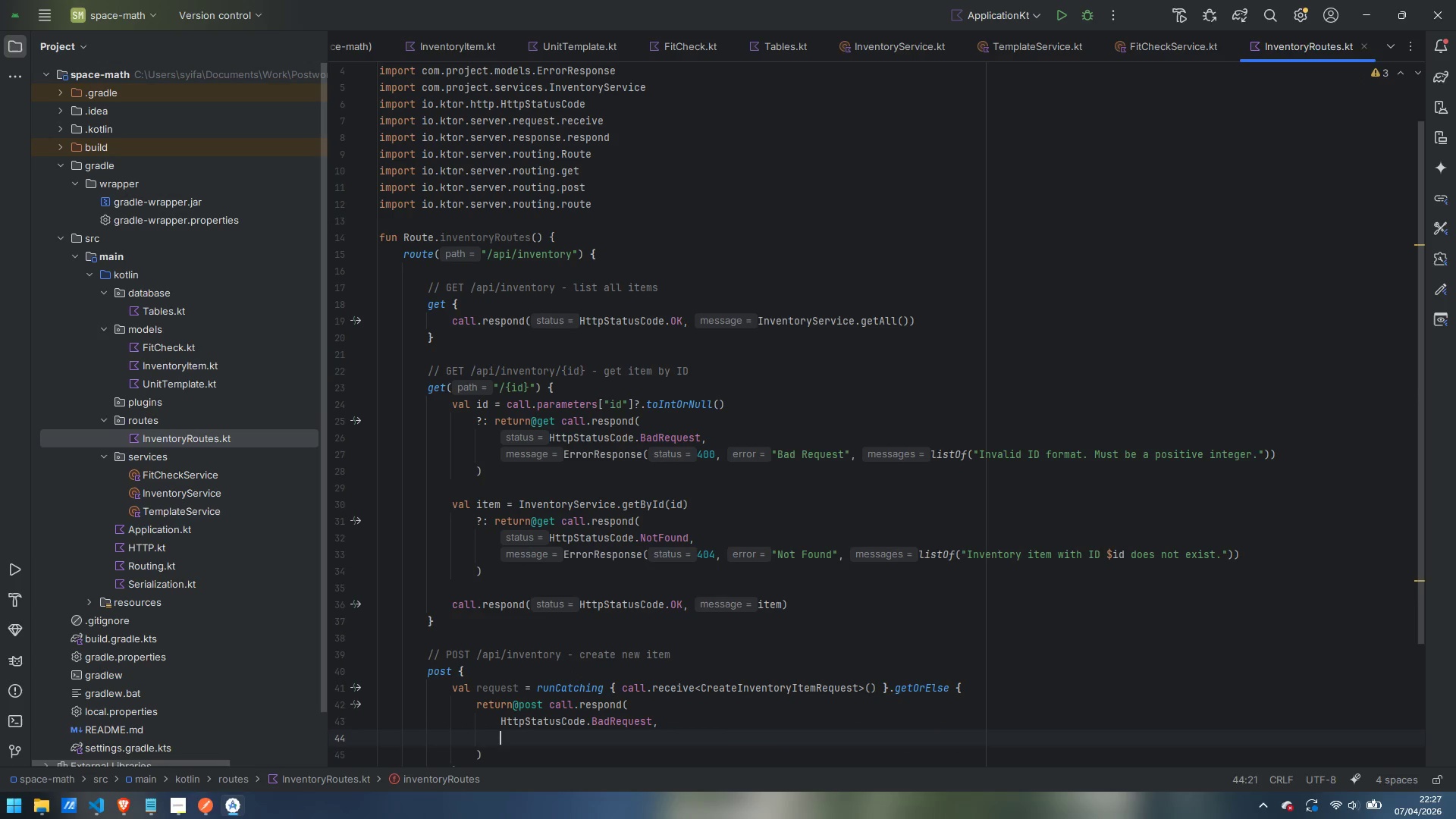 
 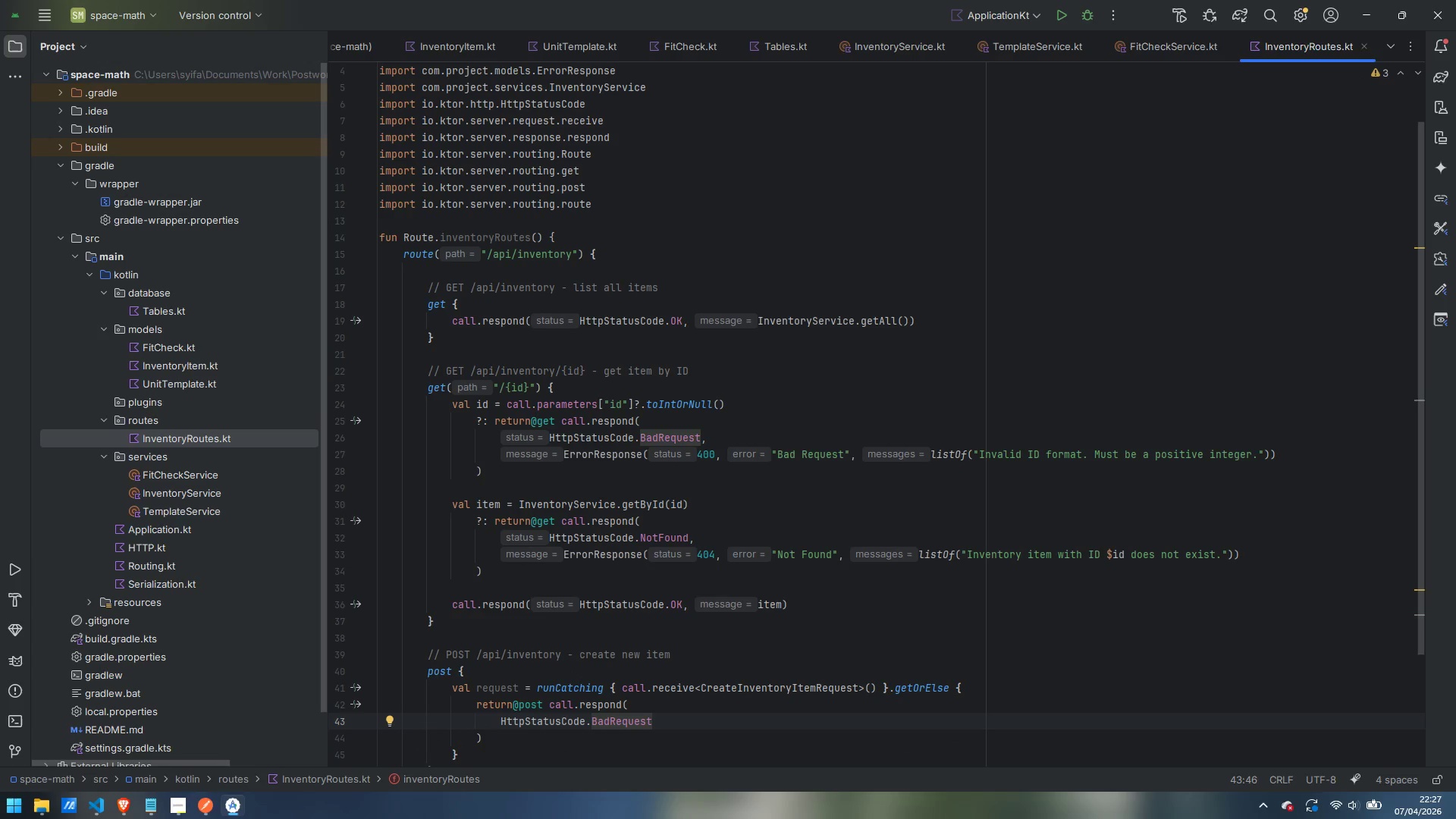 
key(Enter)
 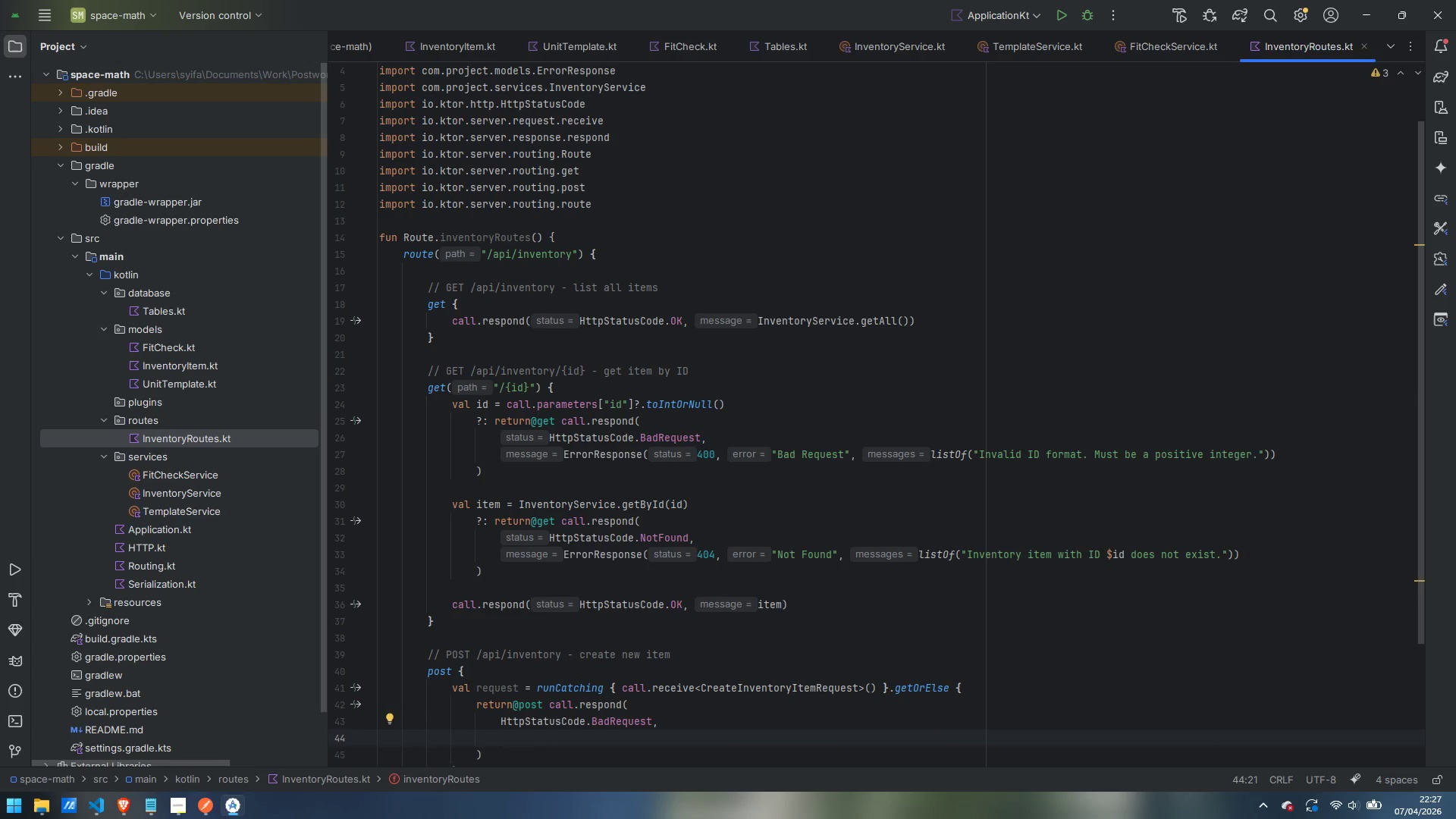 
type(ErrorResponse(400, "Bad Request)
 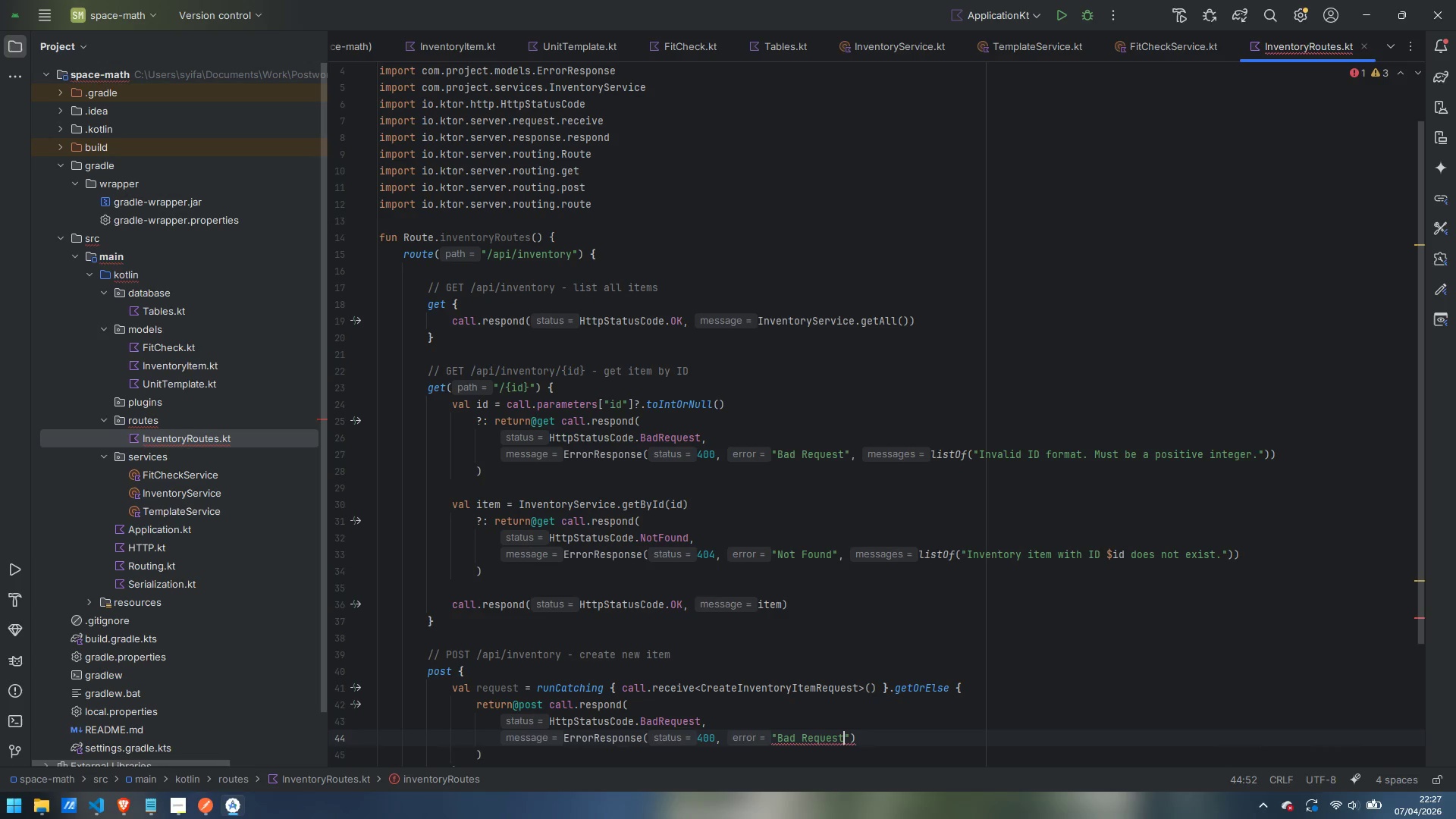 
key(ArrowRight)
 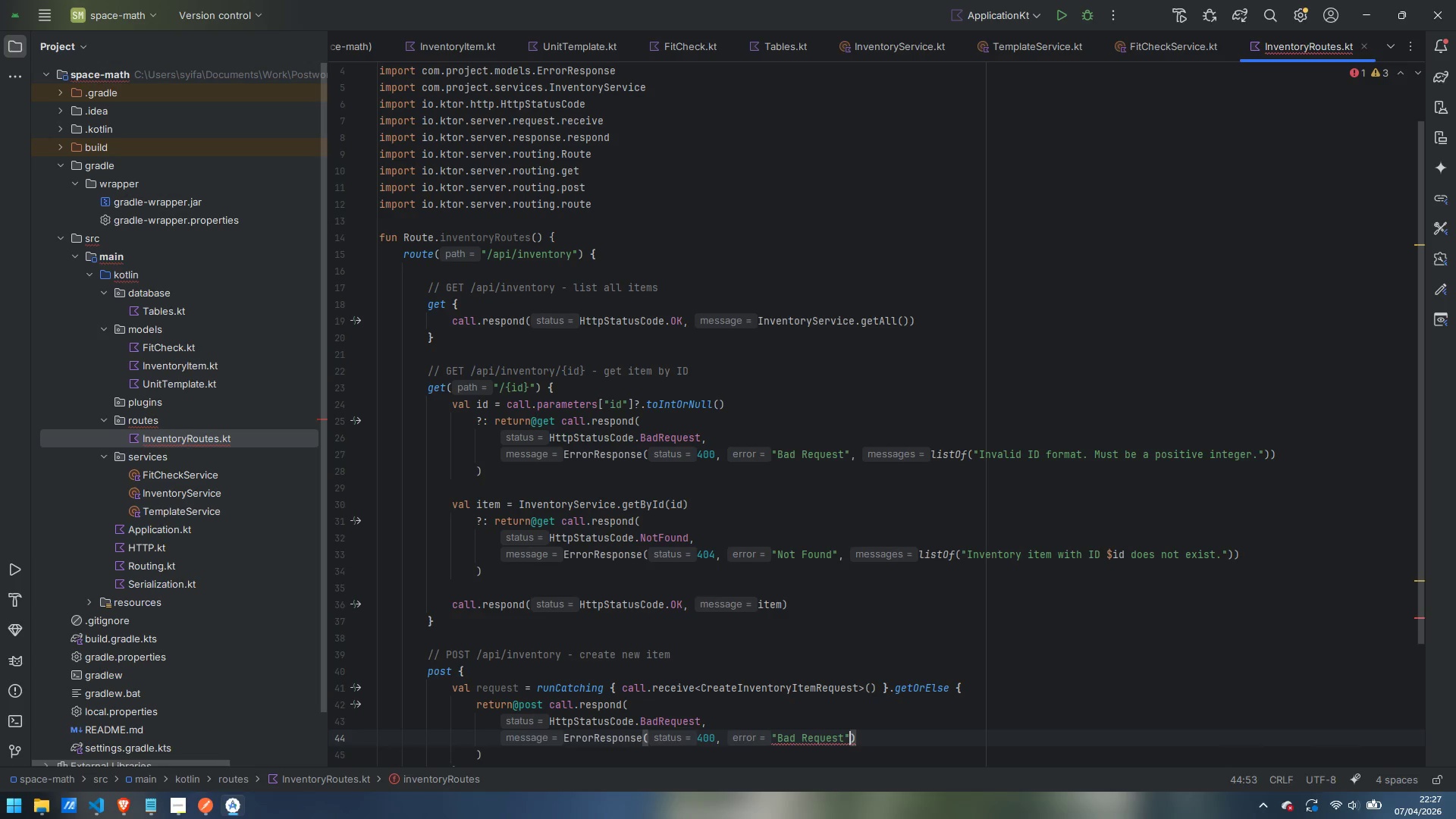 
type(, listOf(")
 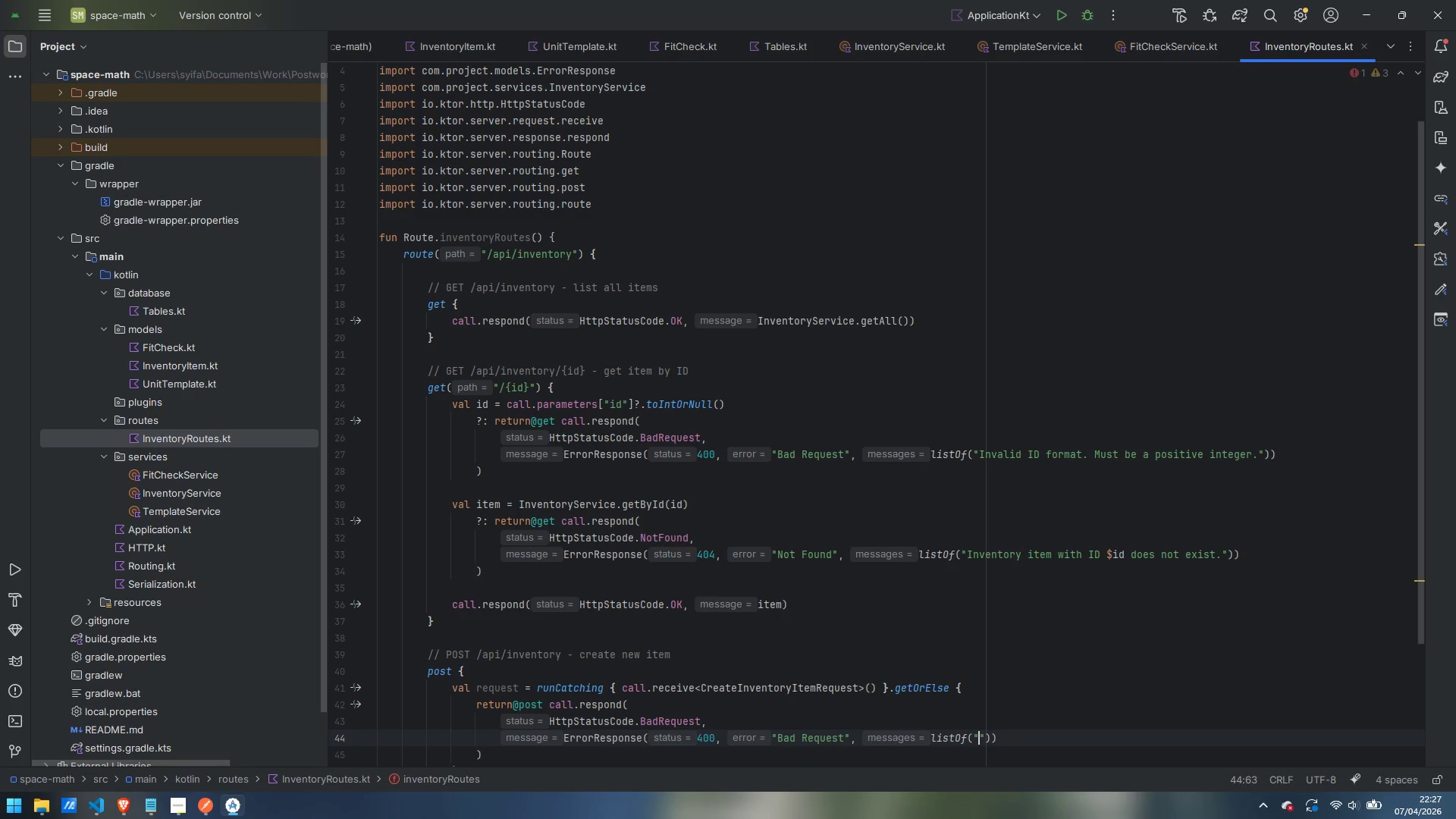 
type(Invalid request o)
key(Backspace)
type(body. Ensure all fields are provided with correct types/)
key(Backspace)
type(.)
 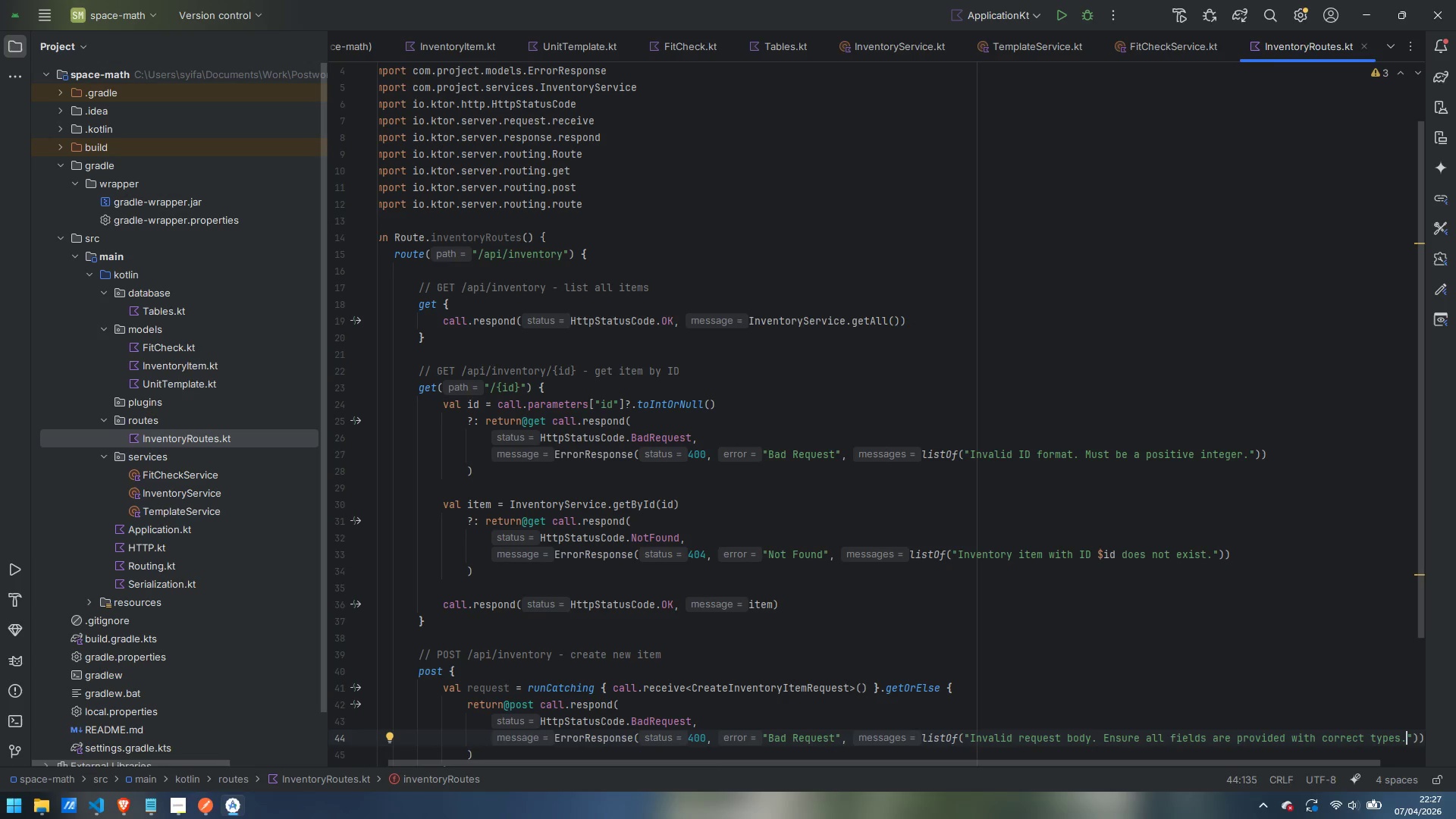 
key(ArrowDown)
 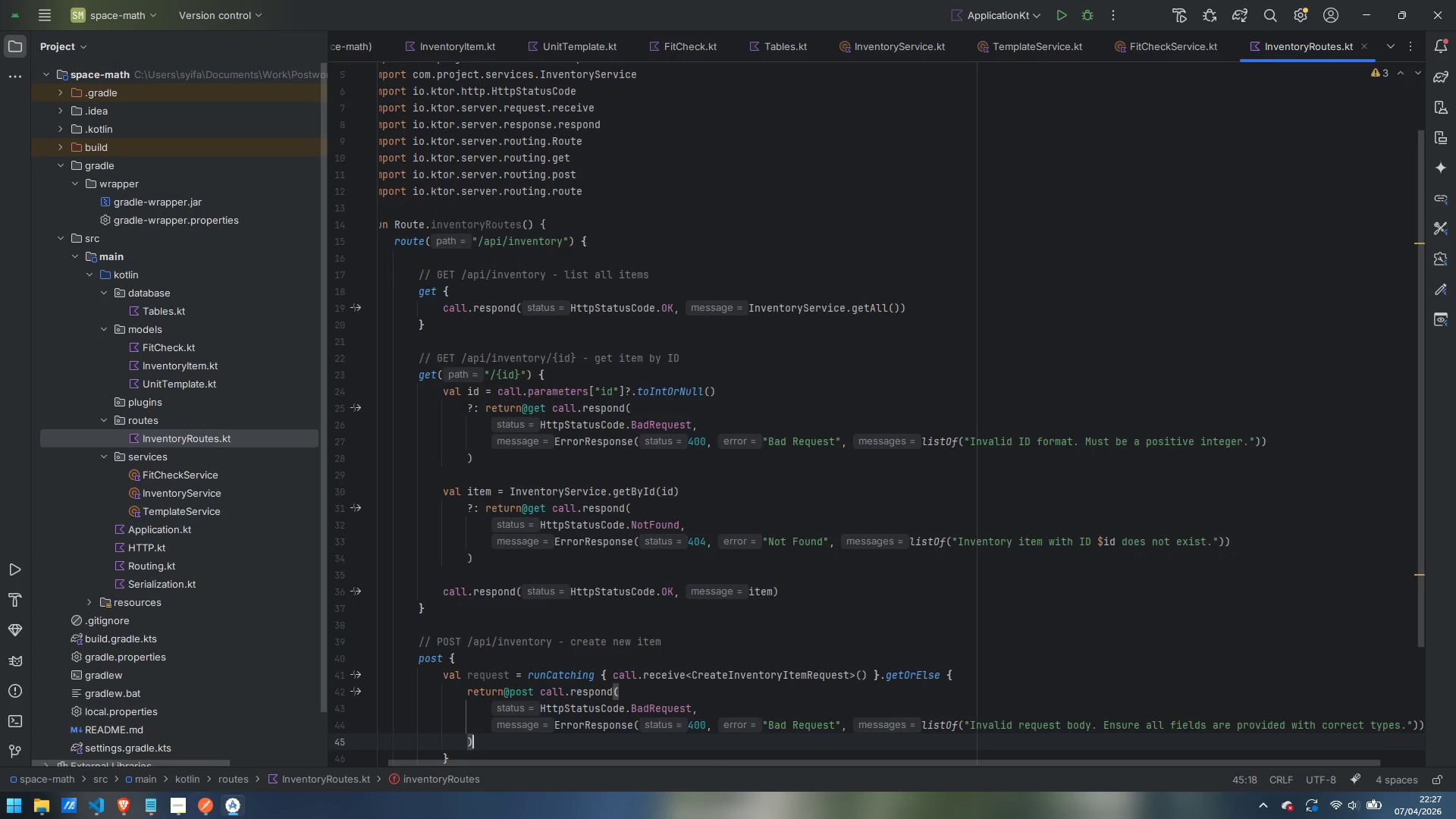 
key(ArrowDown)
 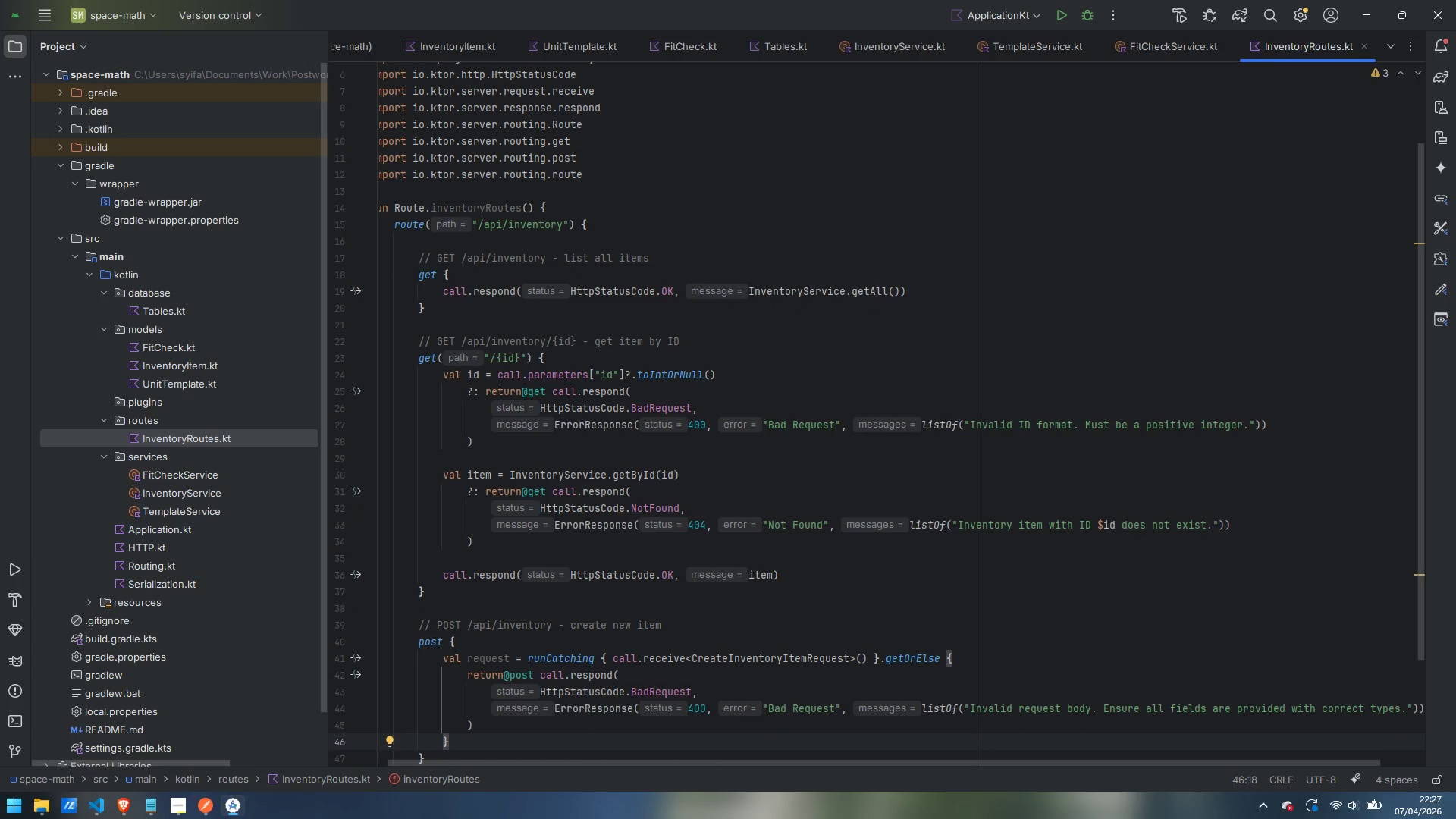 
key(Control+ControlLeft)
 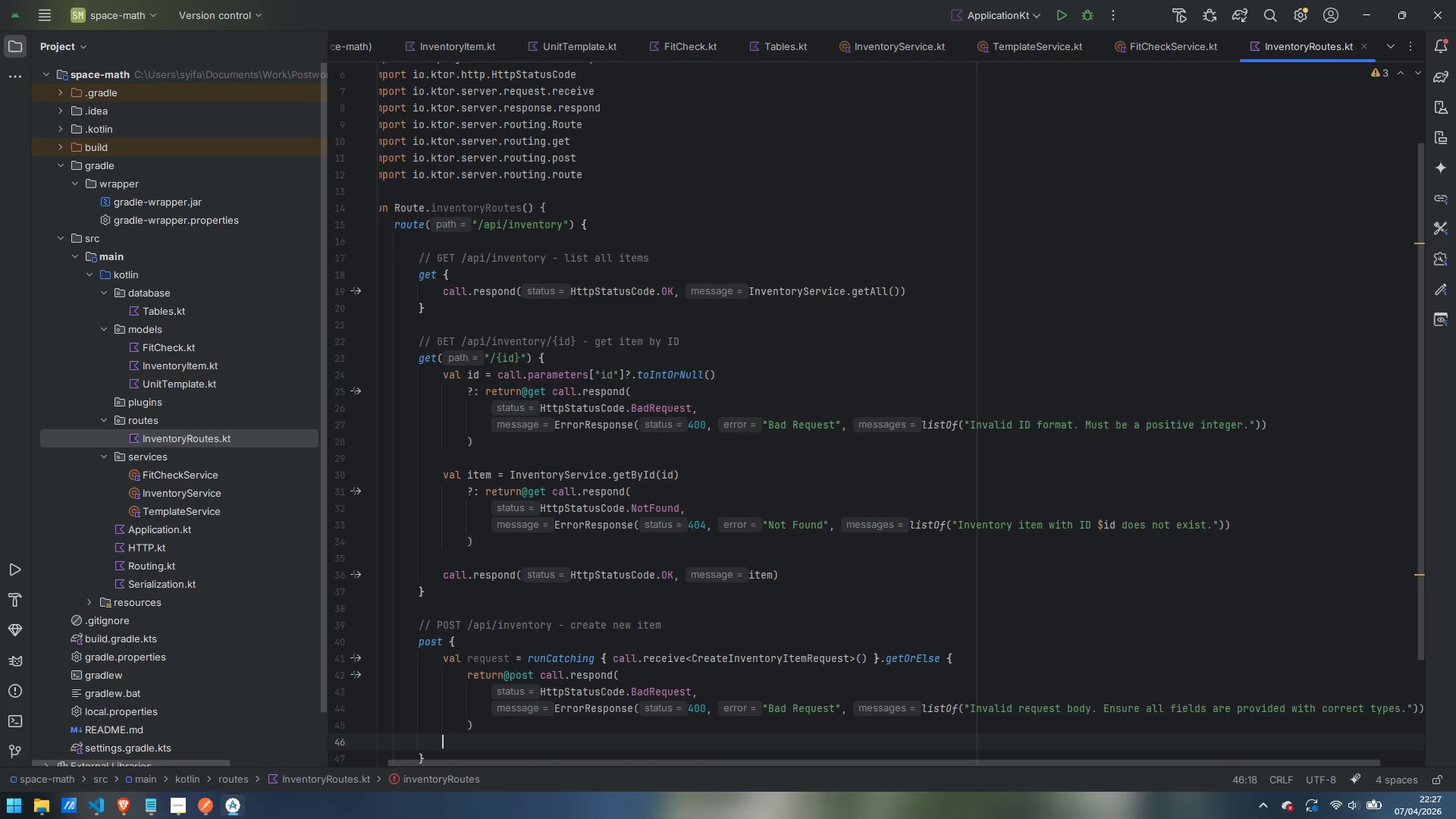 
key(Control+Backspace)
 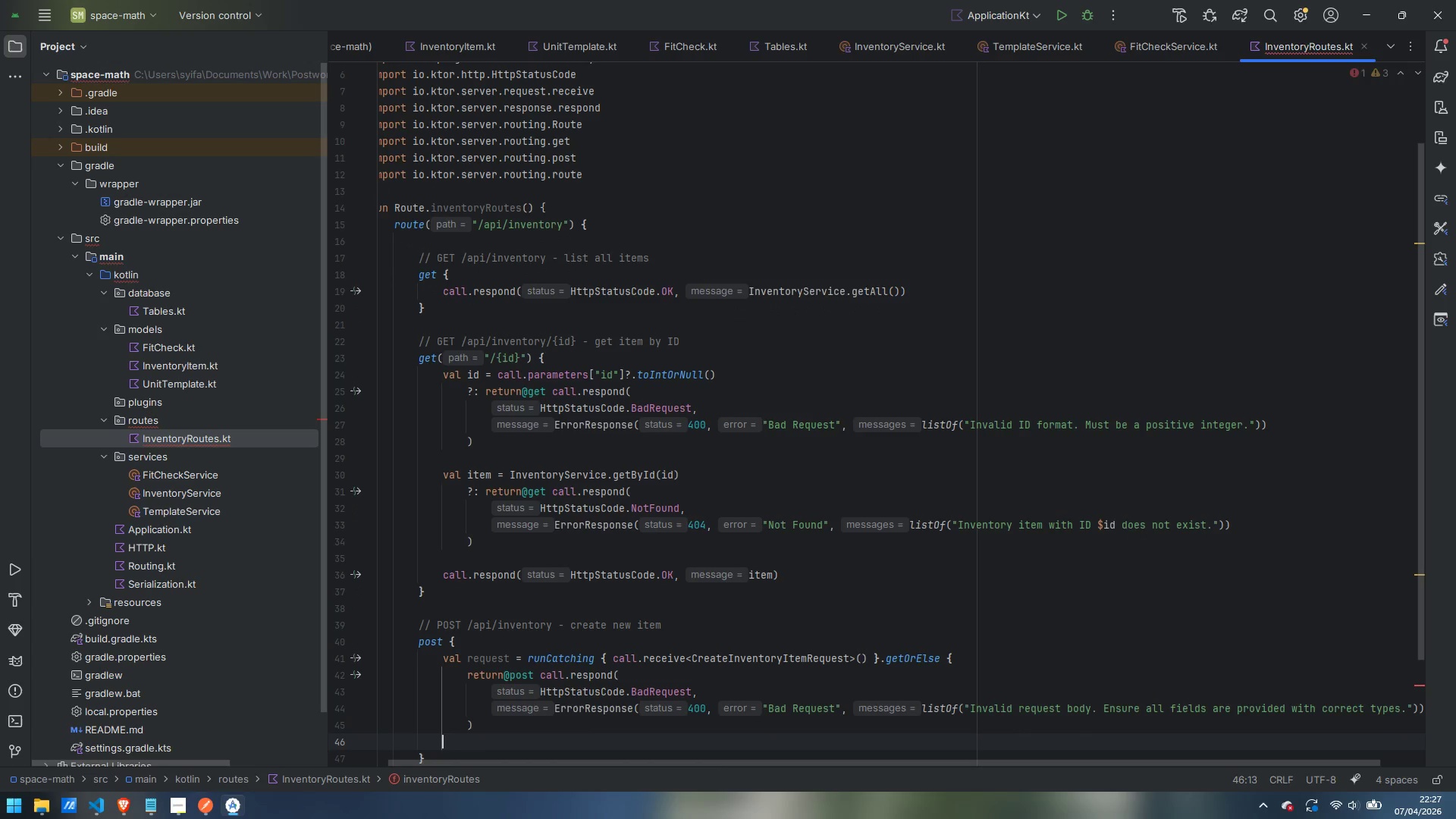 
key(Shift+ShiftLeft)
 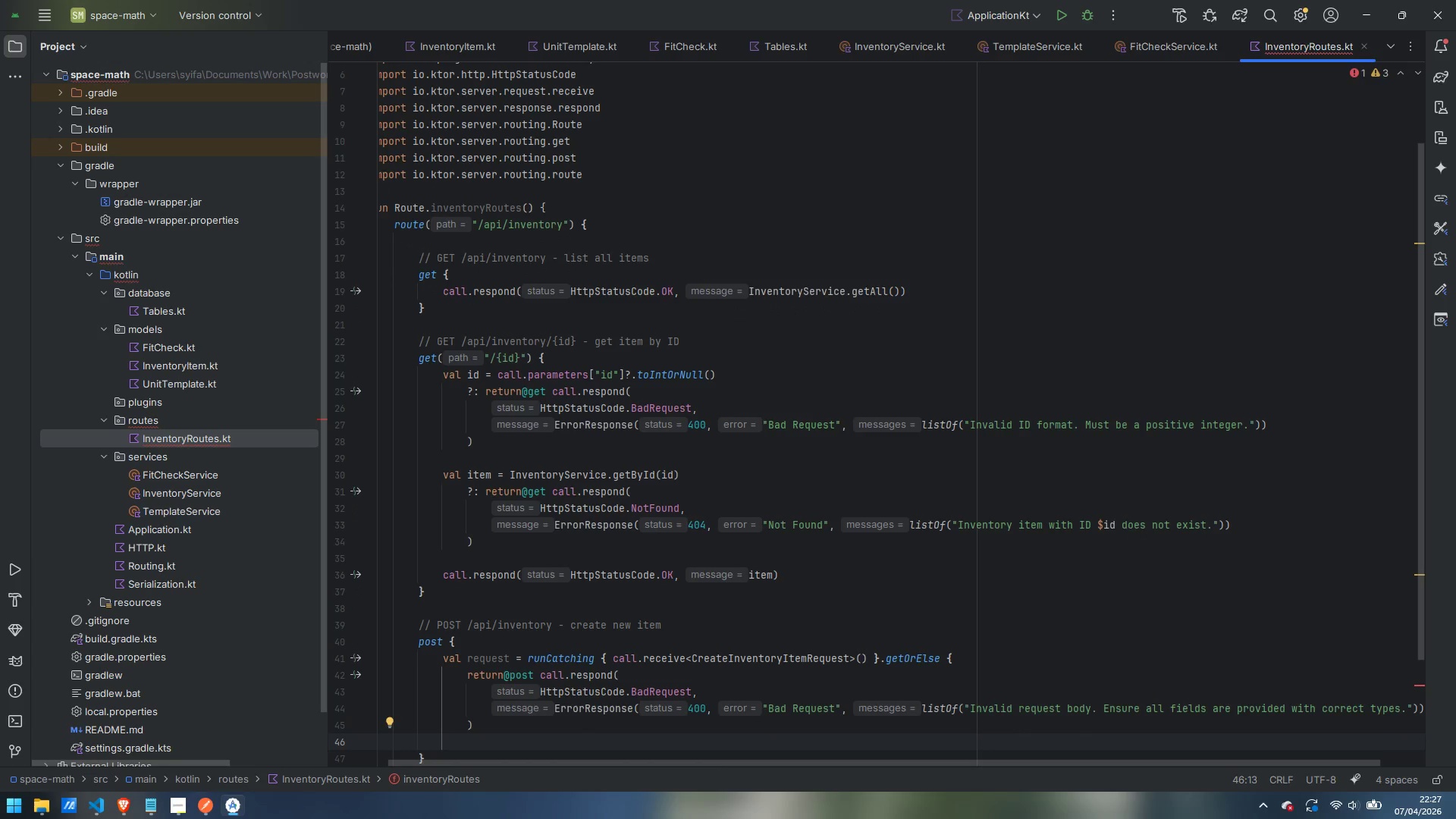 
key(Control+ControlLeft)
 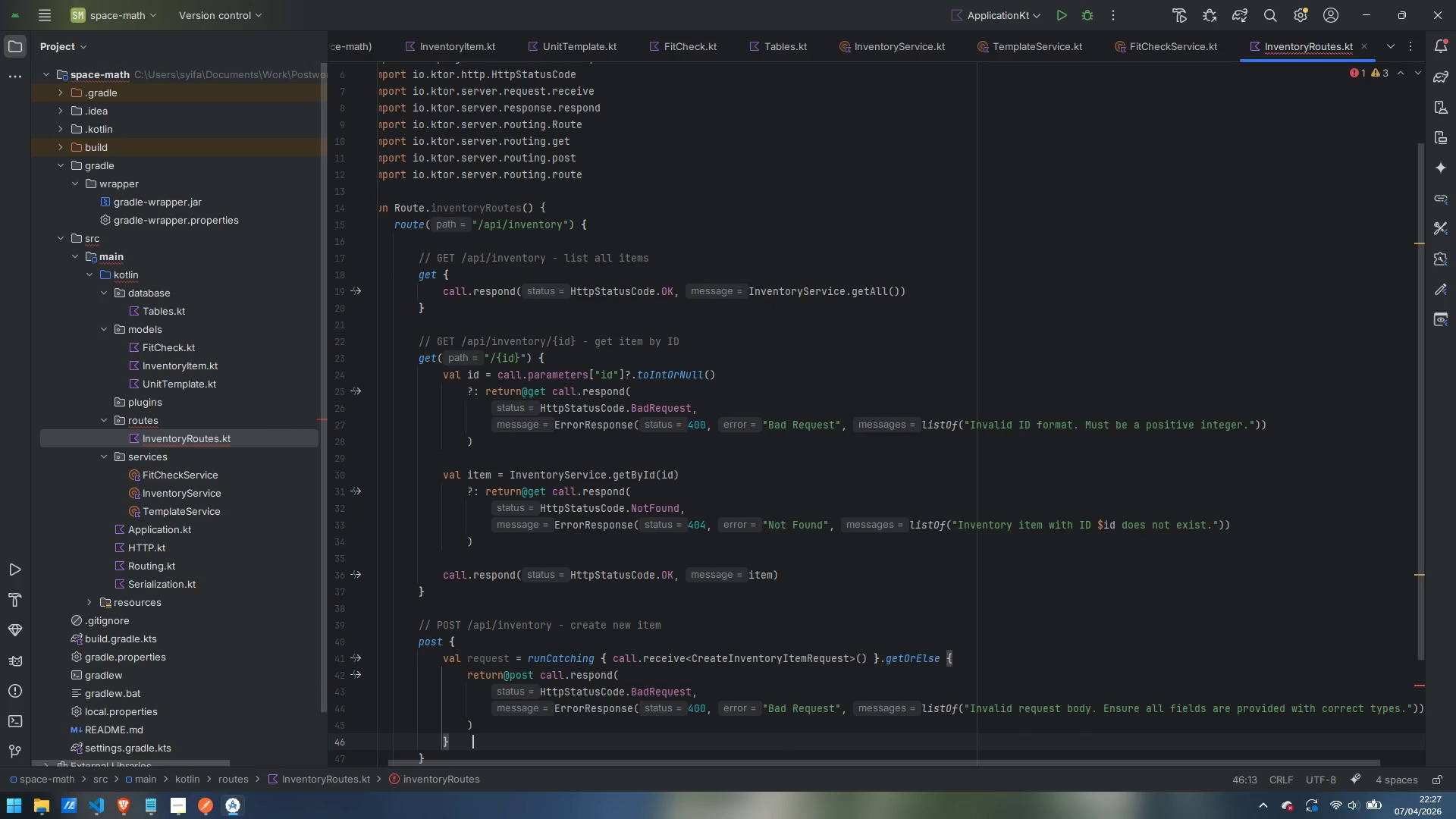 
key(Control+Z)
 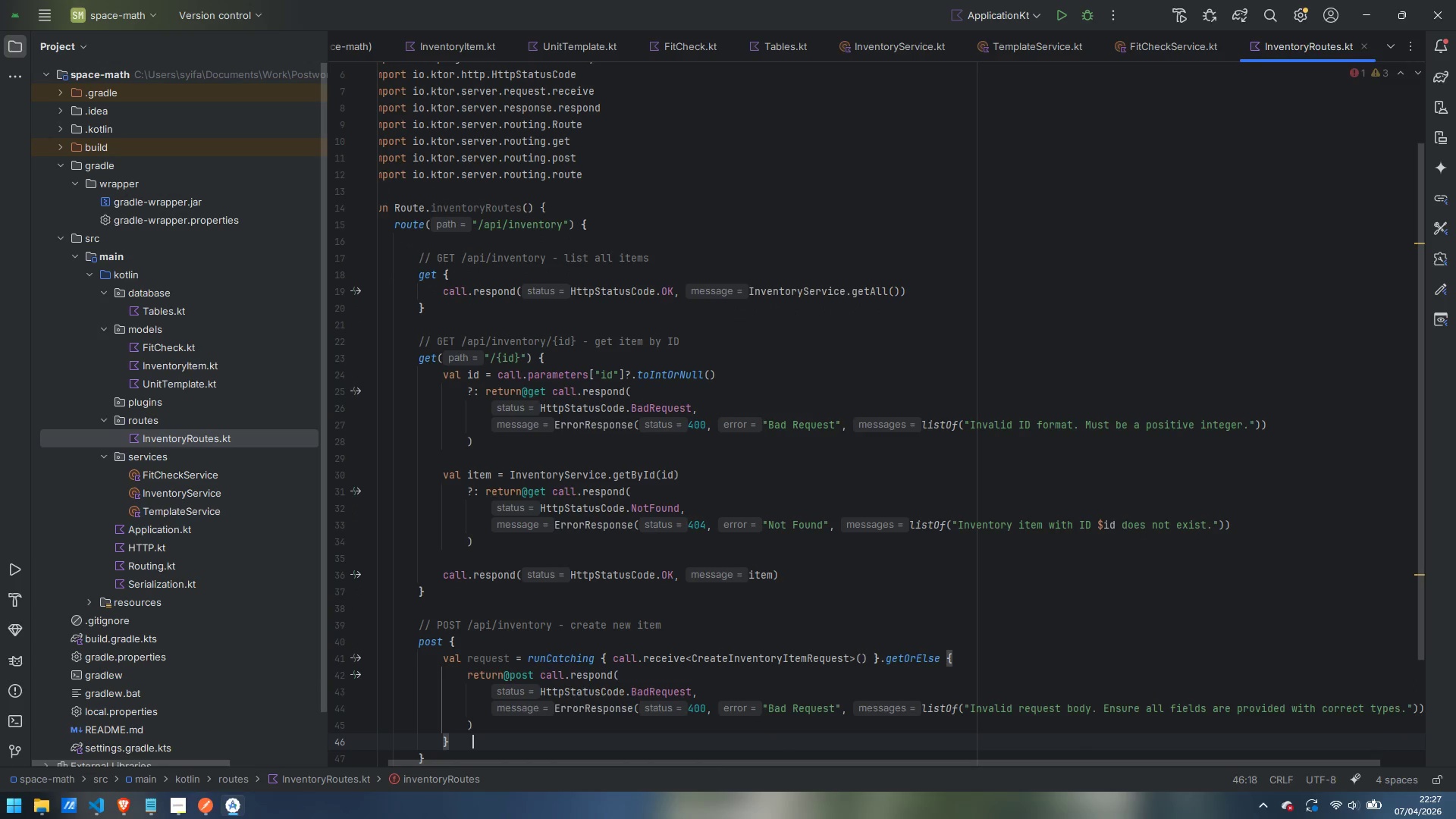 
key(Control+ArrowLeft)
 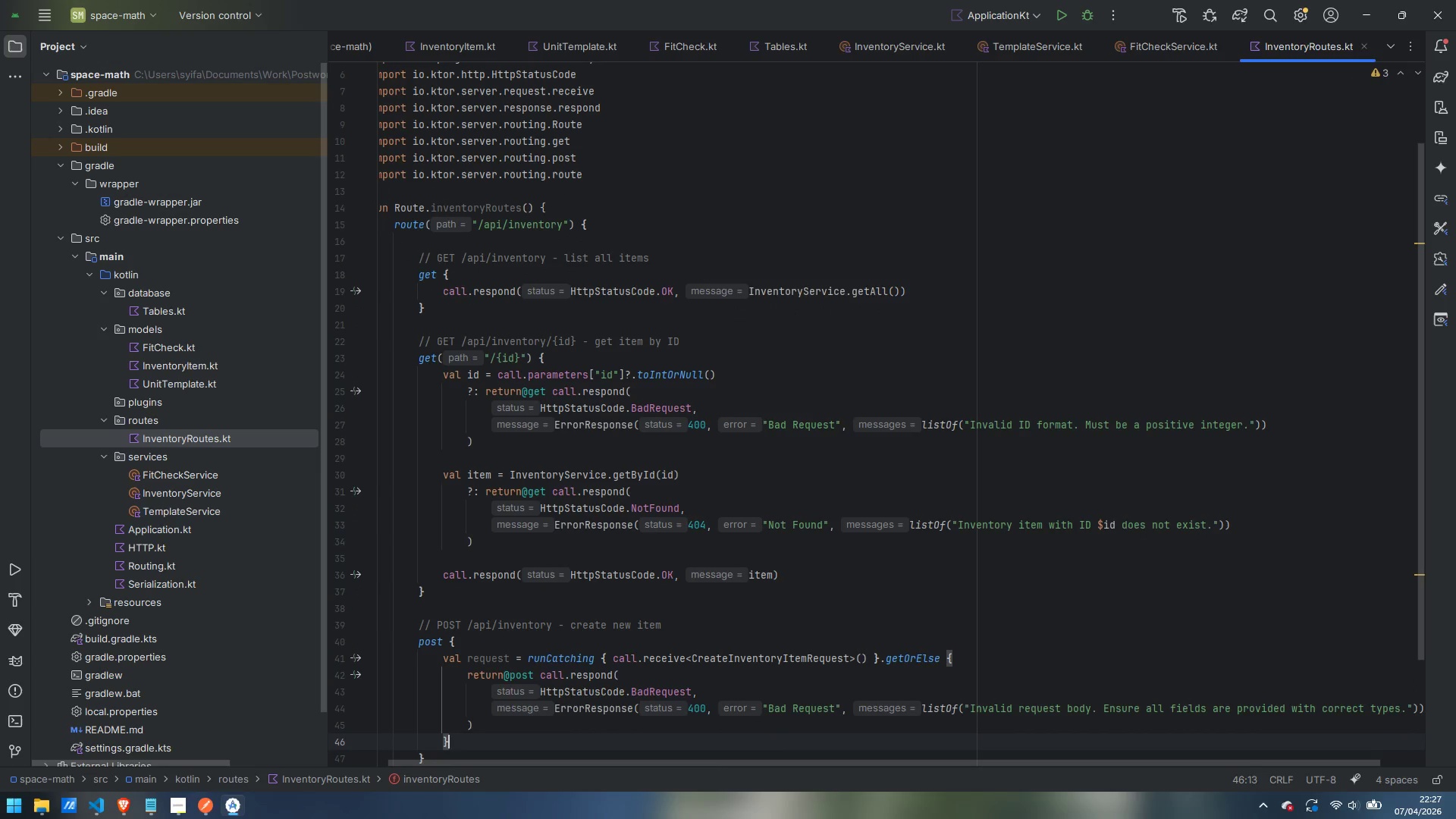 
key(Control+ArrowRight)
 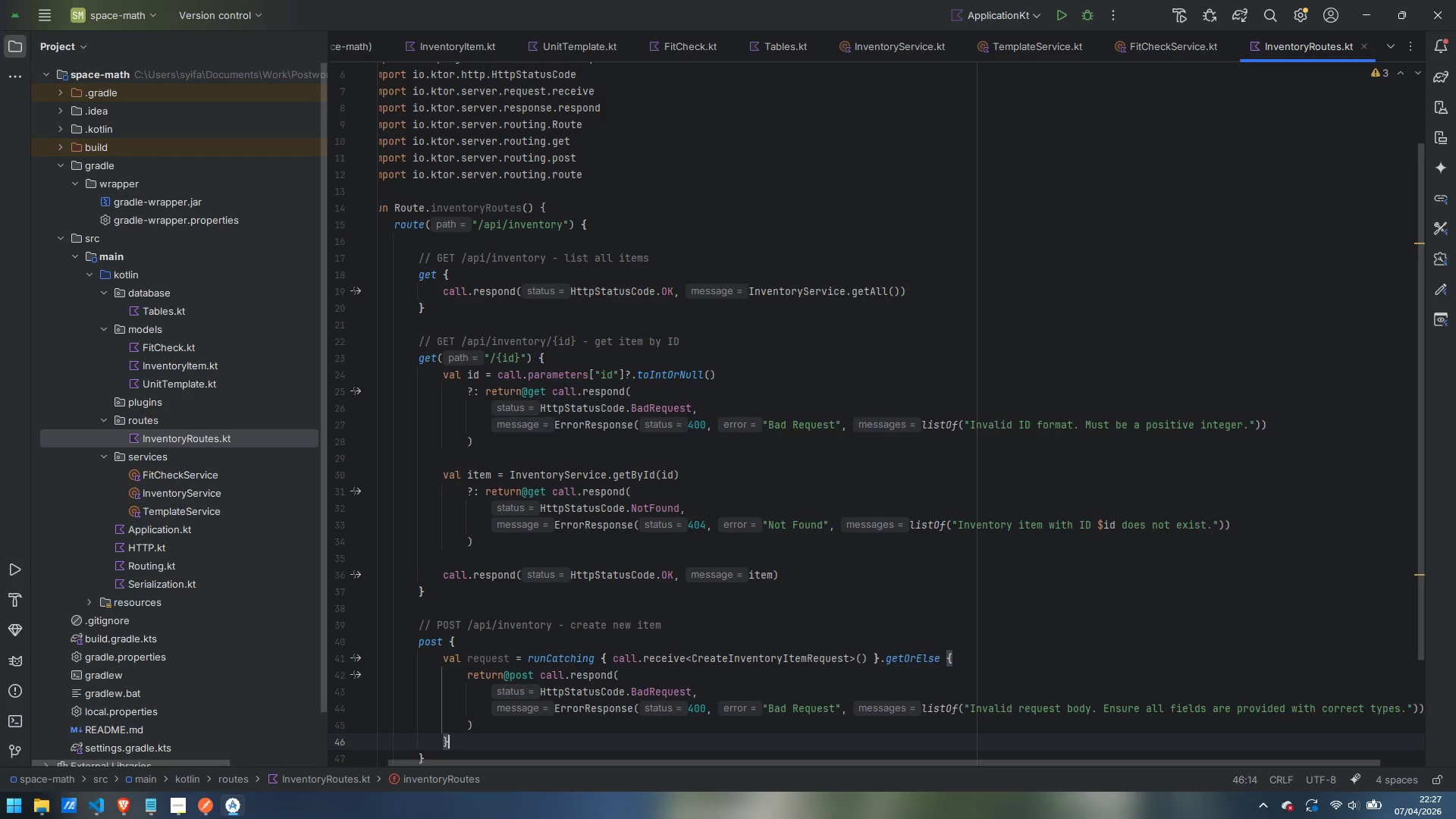 
key(Control+Shift+ArrowRight)
 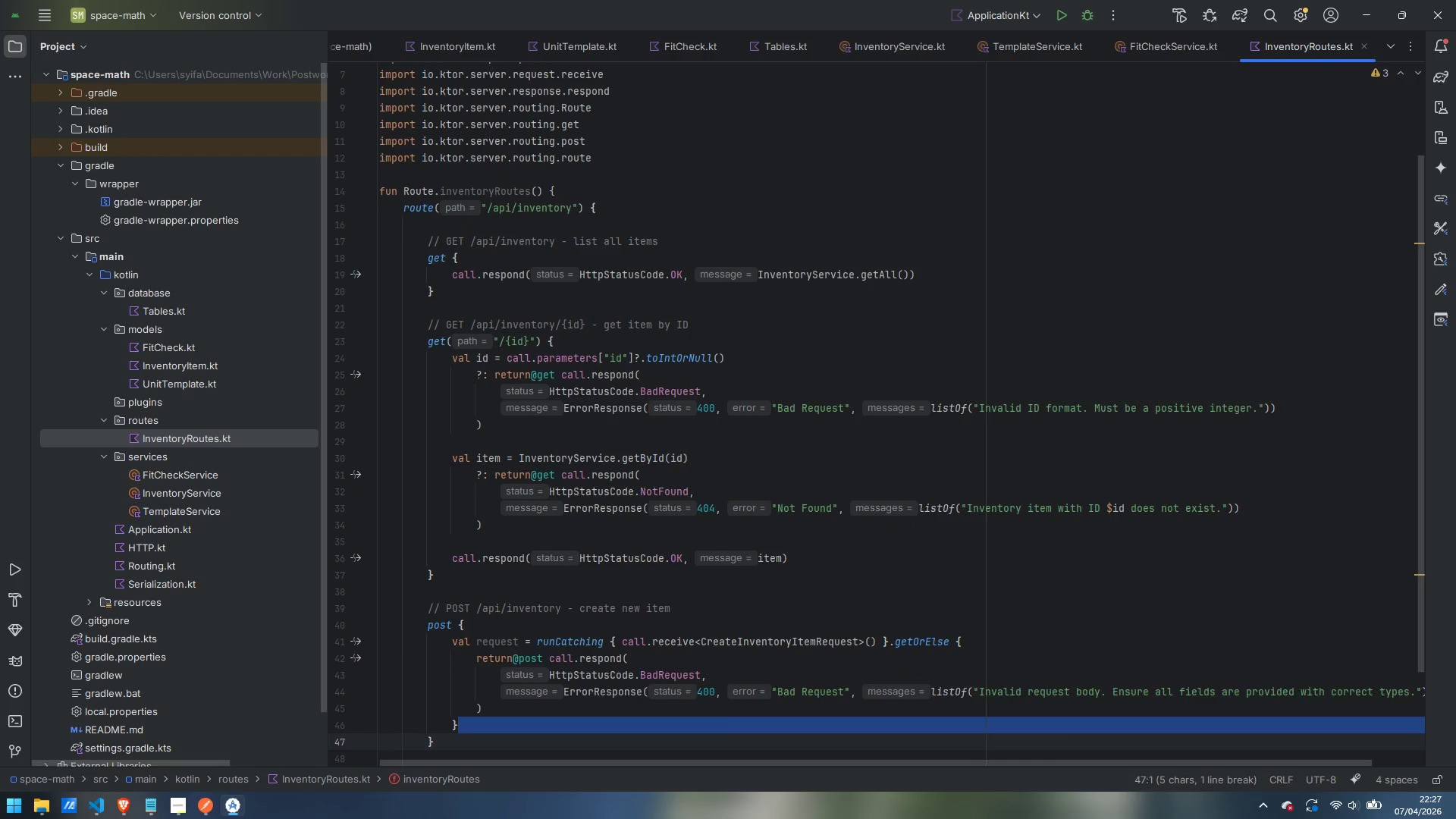 
key(ArrowLeft)
 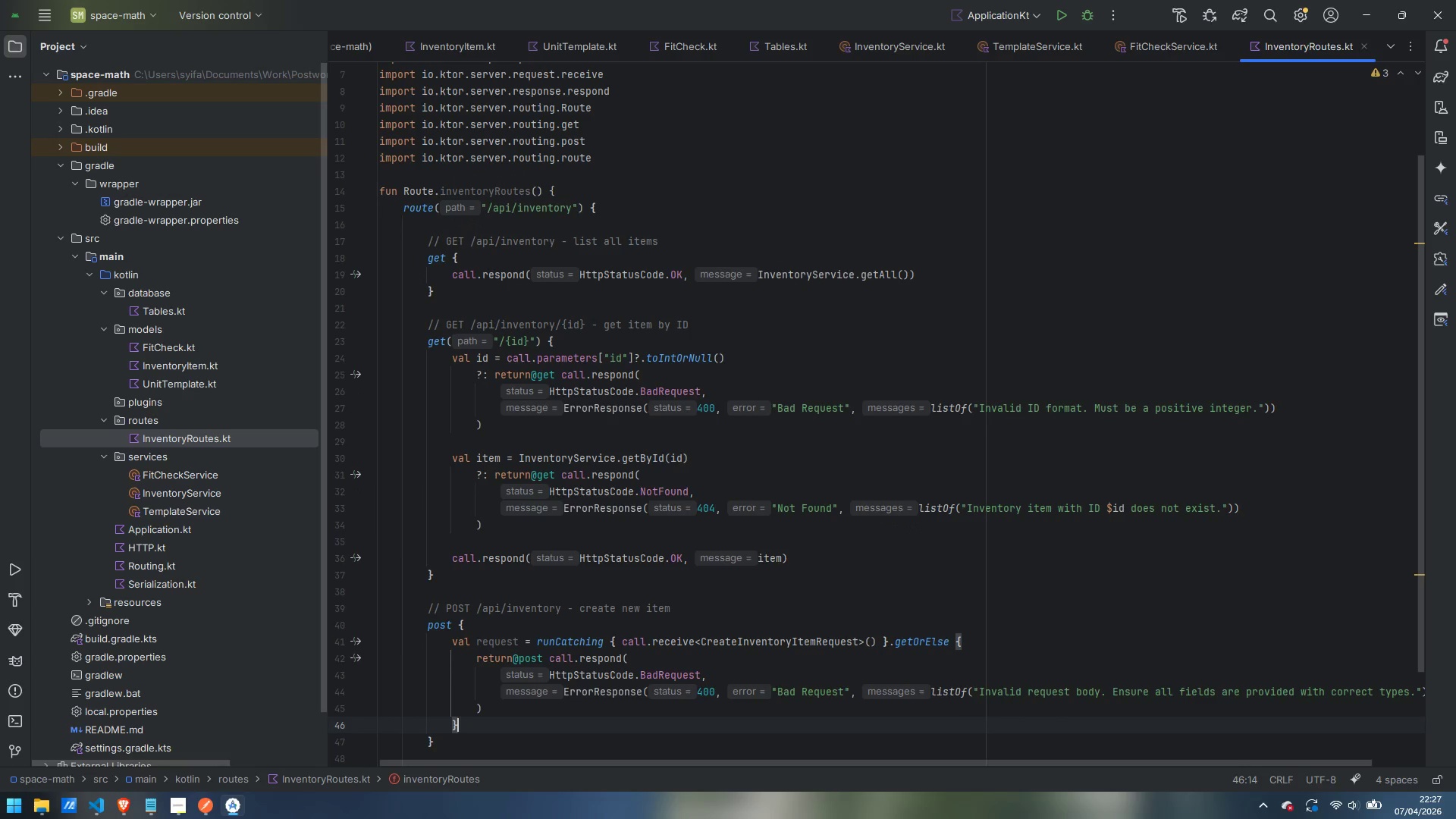 
key(ArrowRight)
 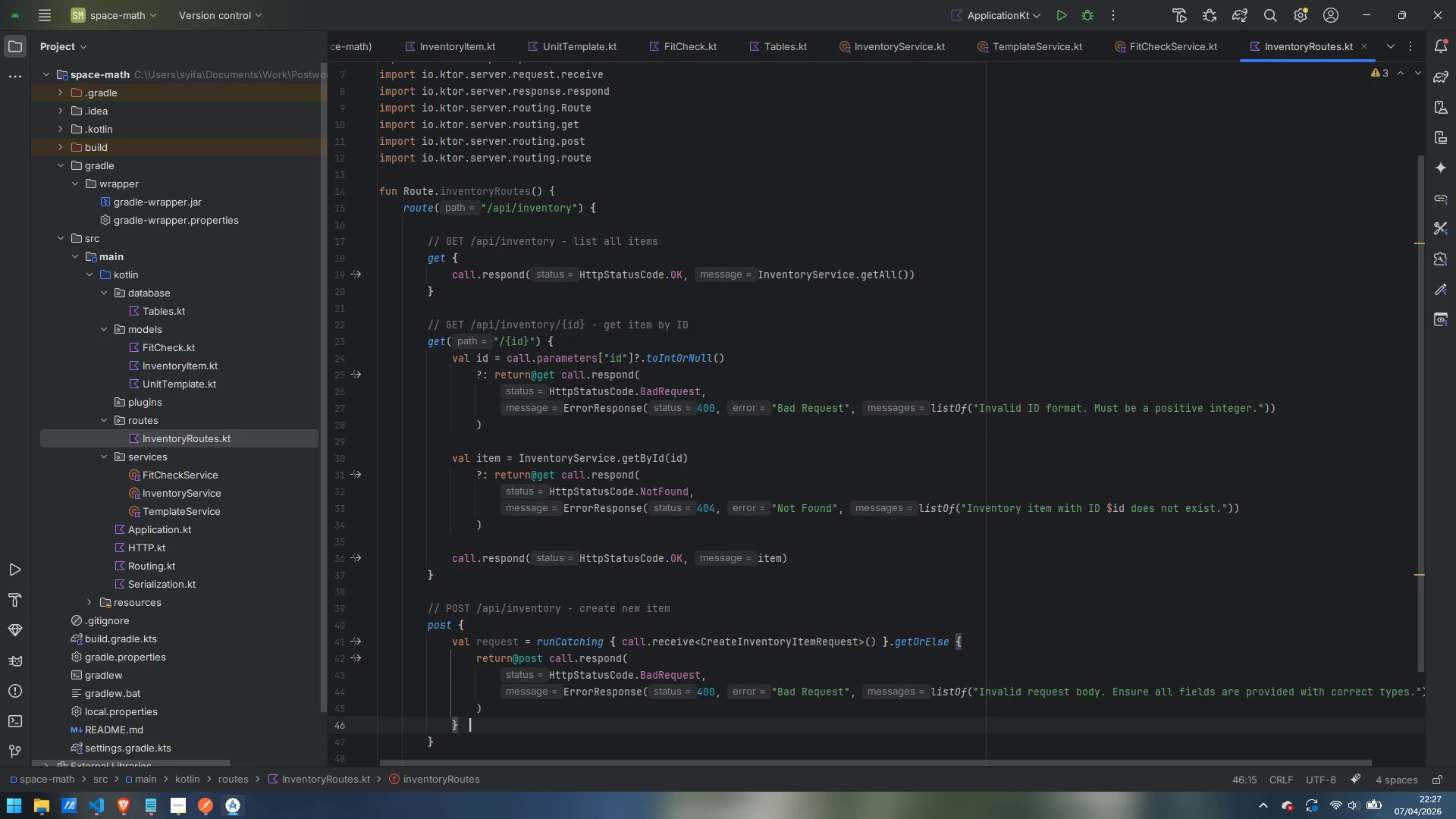 
key(ArrowRight)
 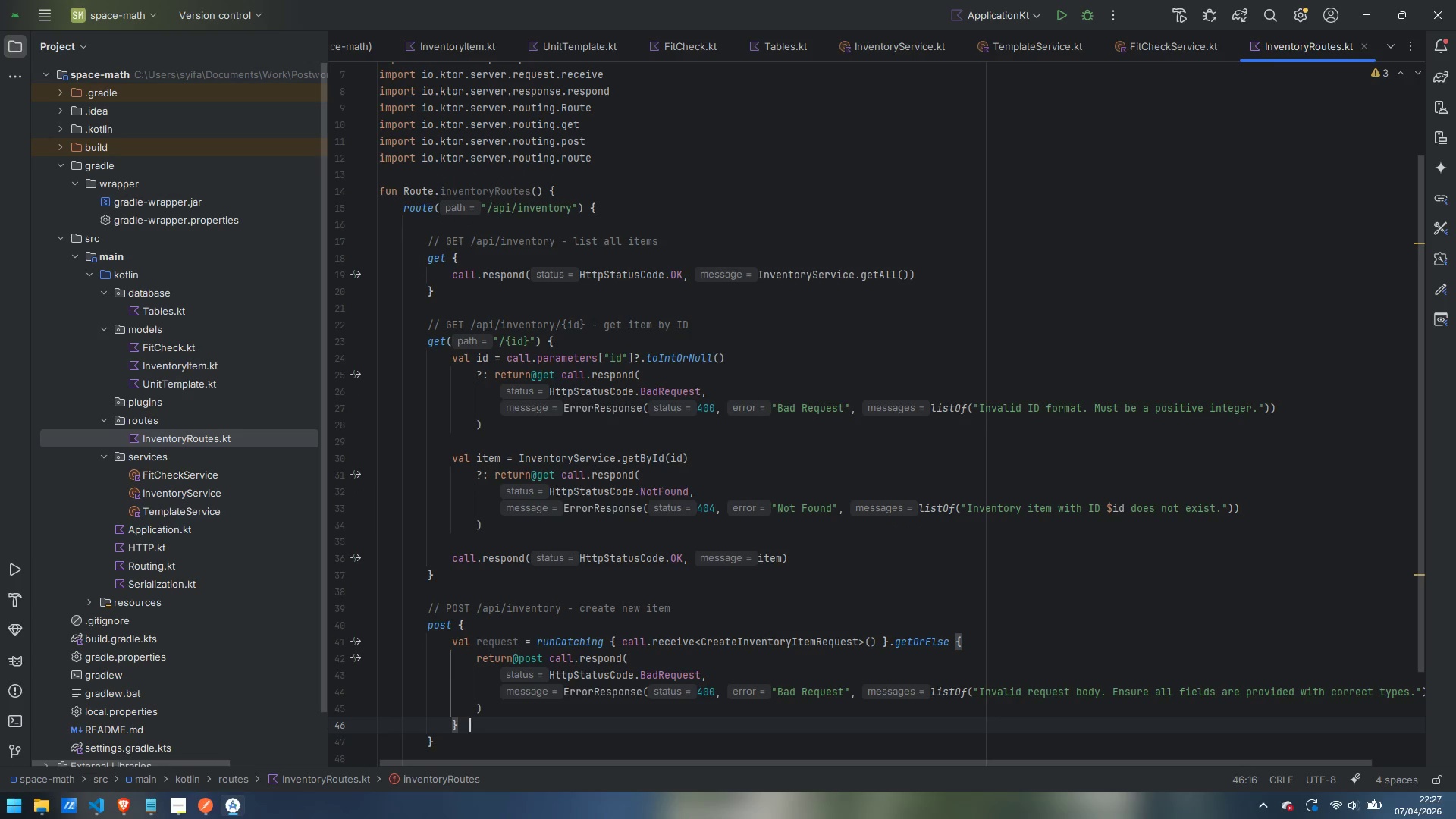 
key(ArrowRight)
 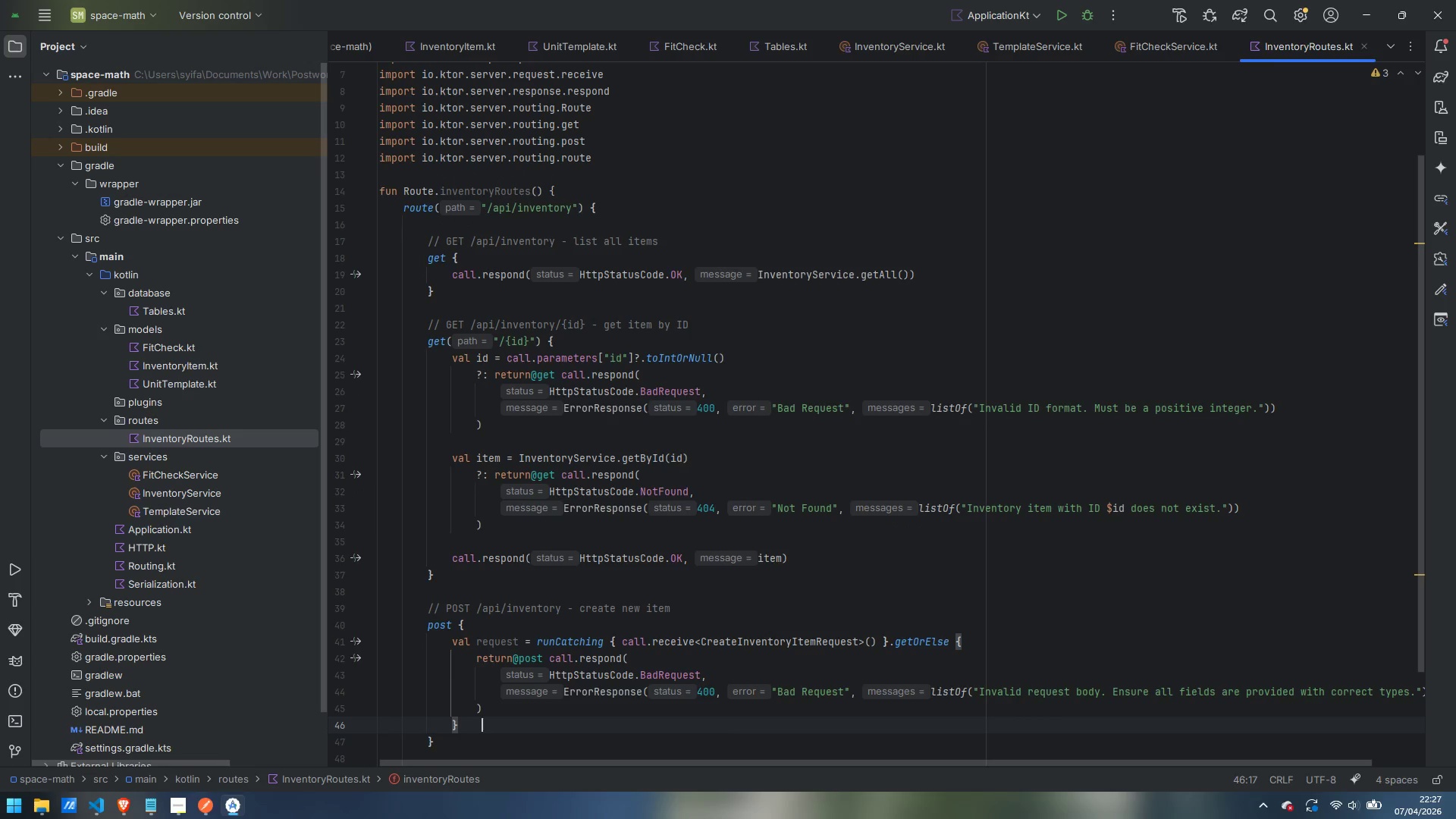 
key(ArrowRight)
 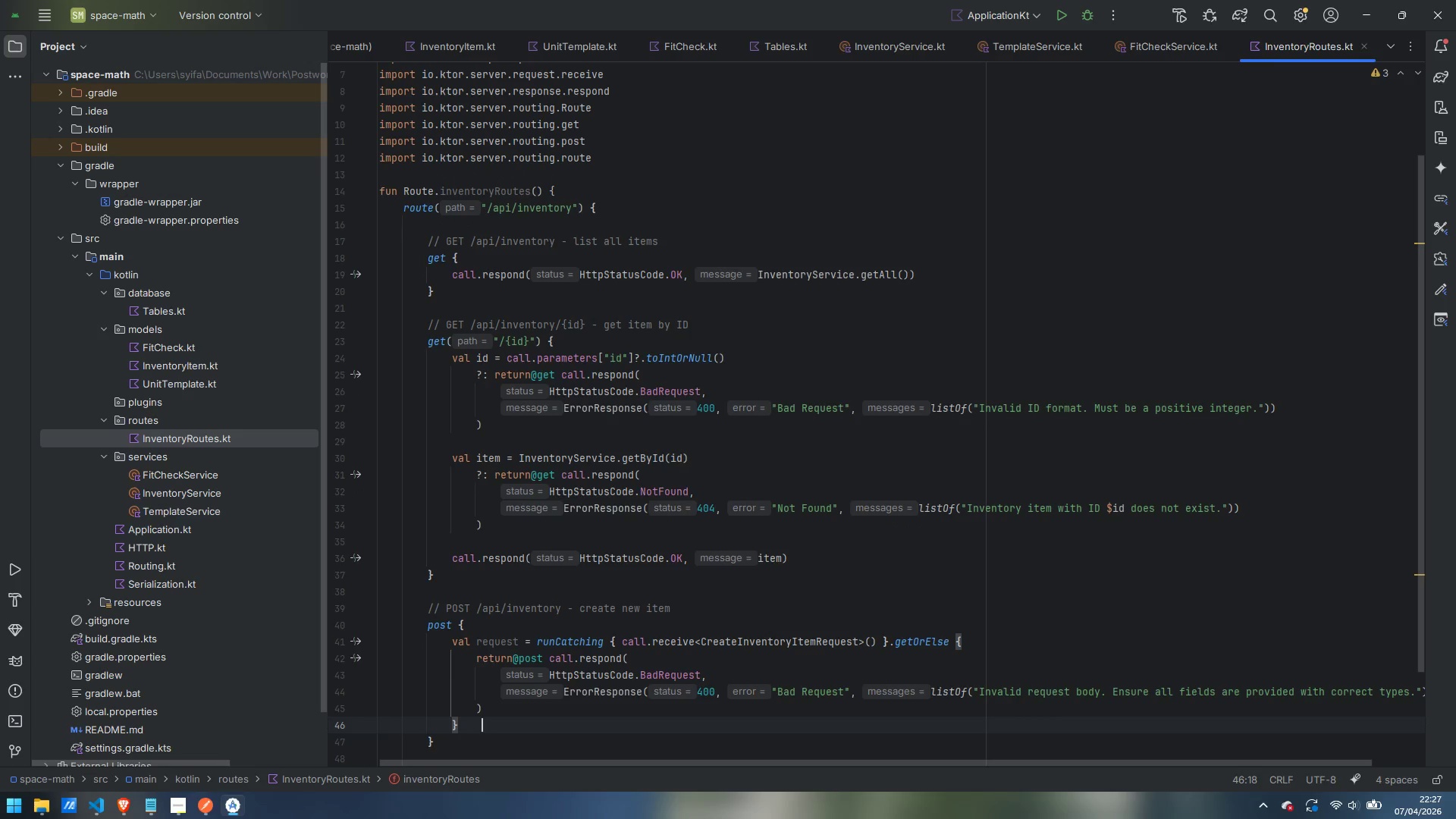 
key(ArrowRight)
 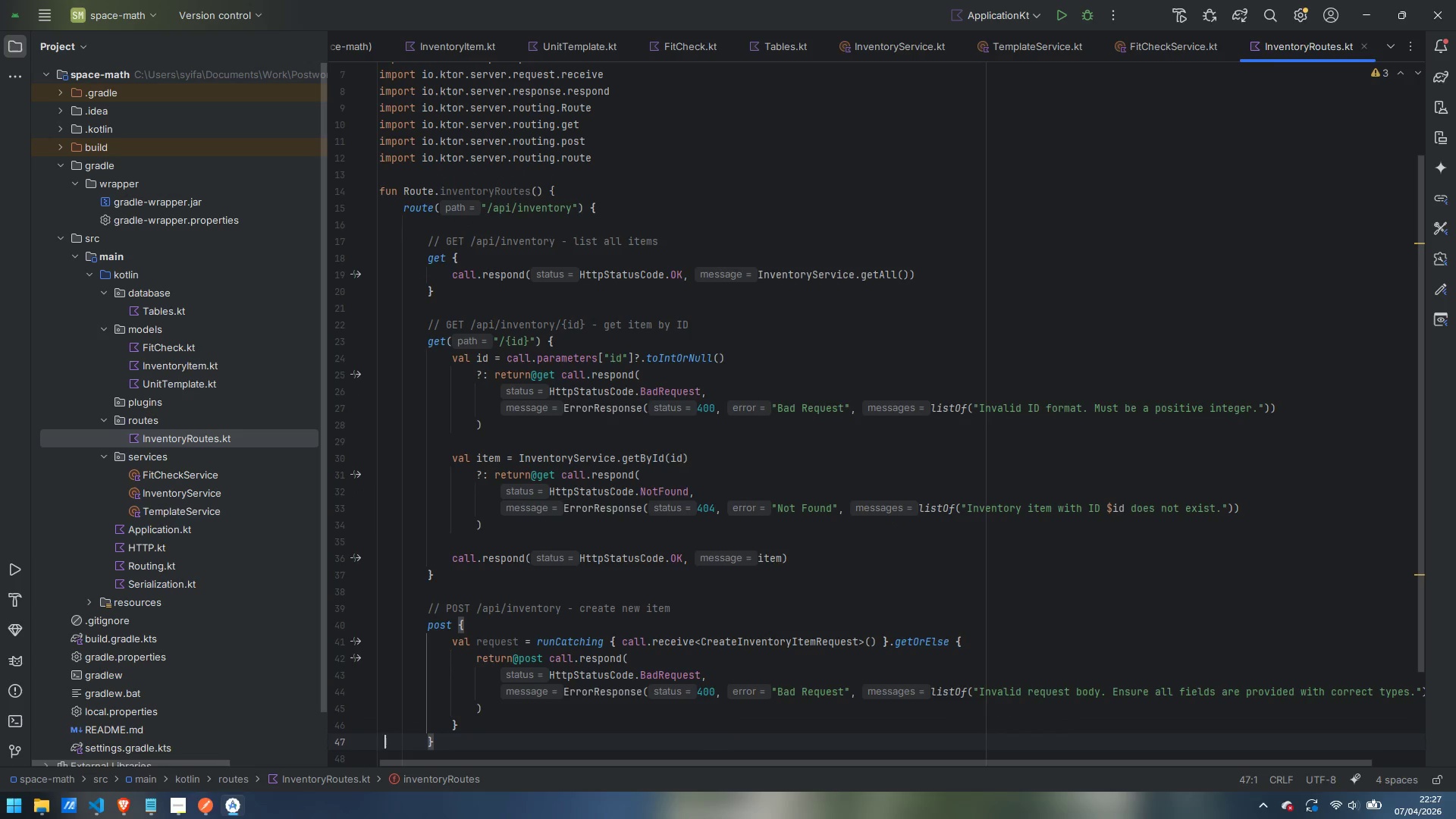 
key(ArrowRight)
 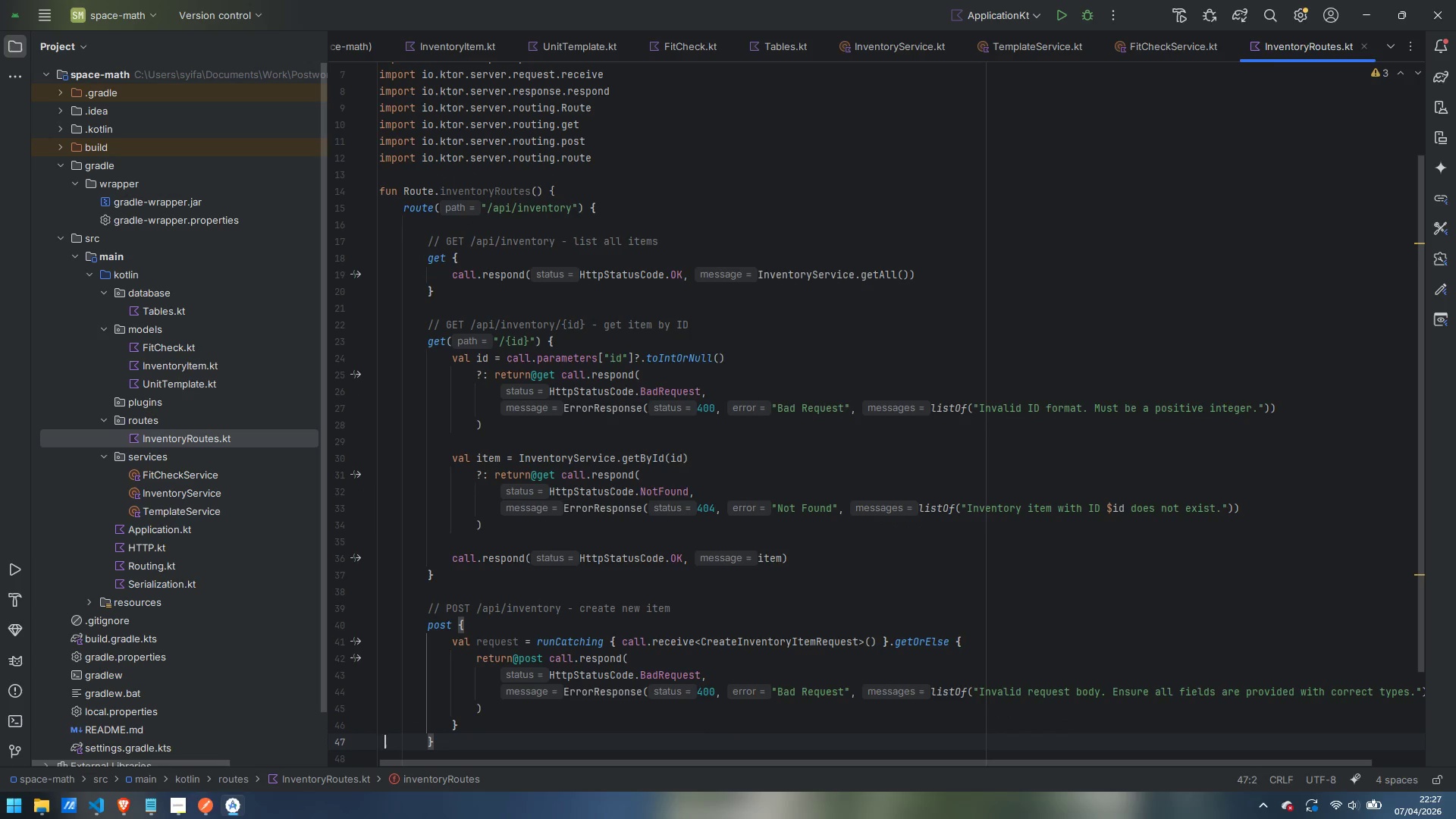 
key(ArrowLeft)
 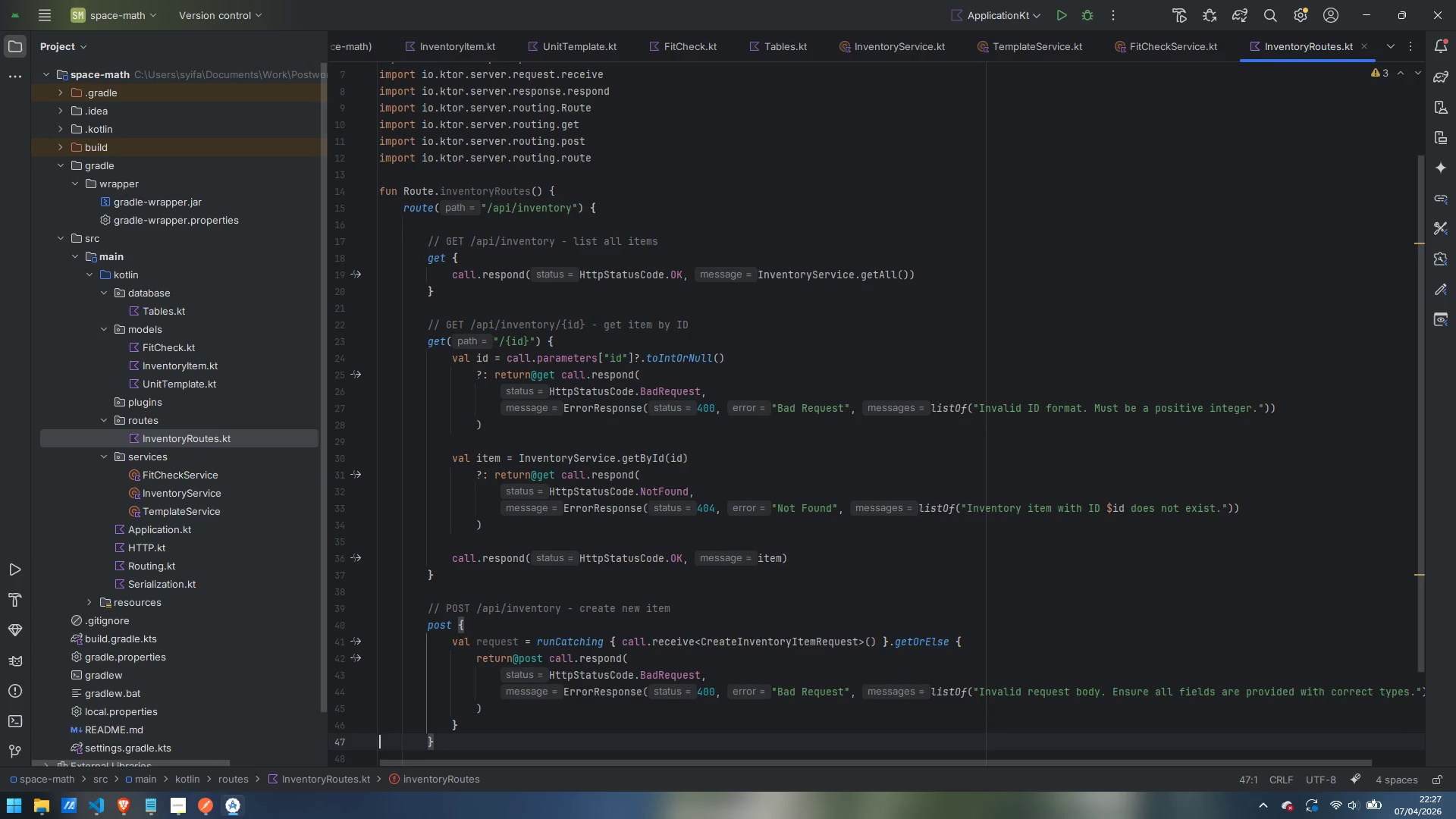 
key(ArrowLeft)
 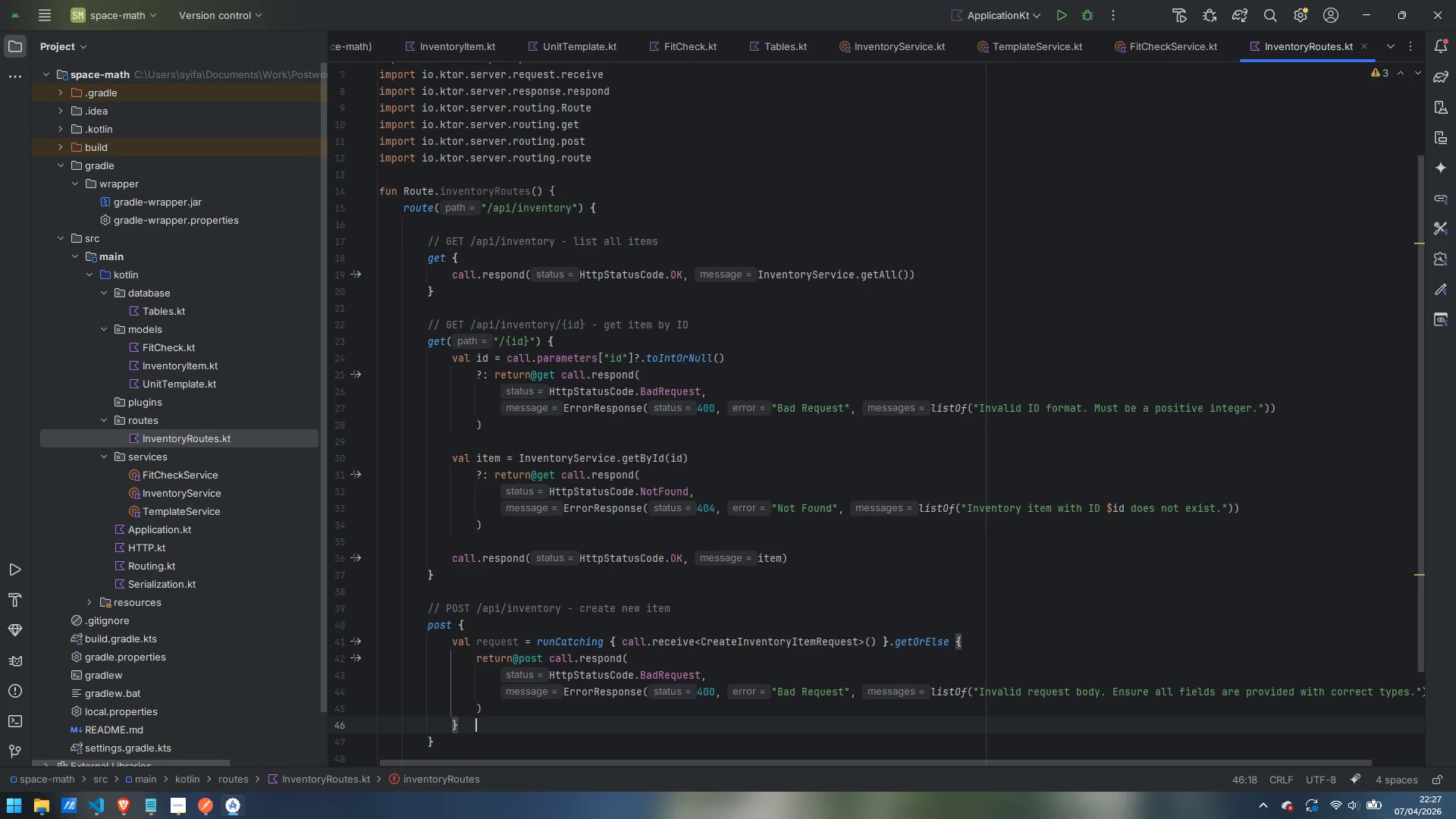 
key(ArrowLeft)
 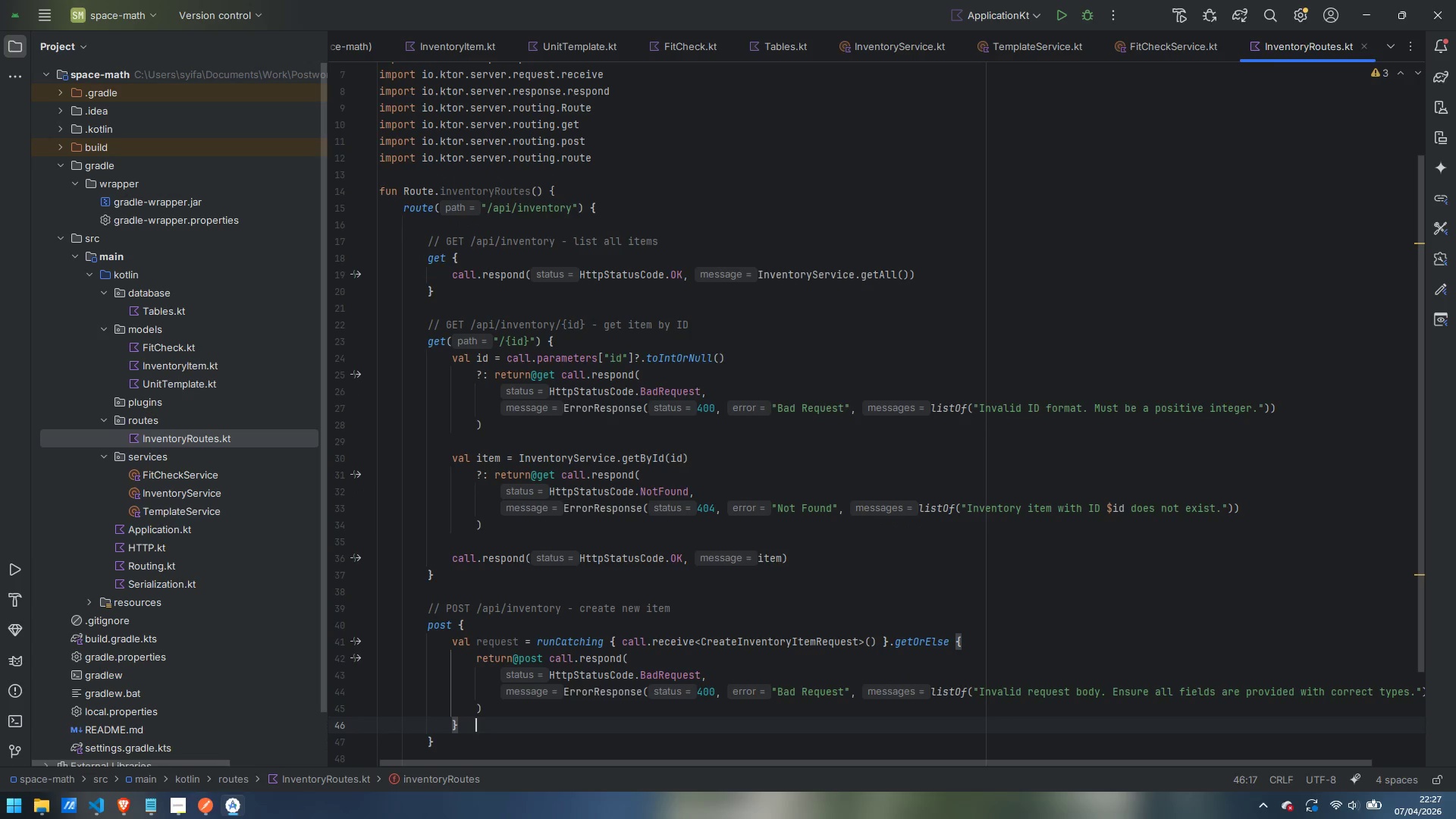 
key(ArrowRight)
 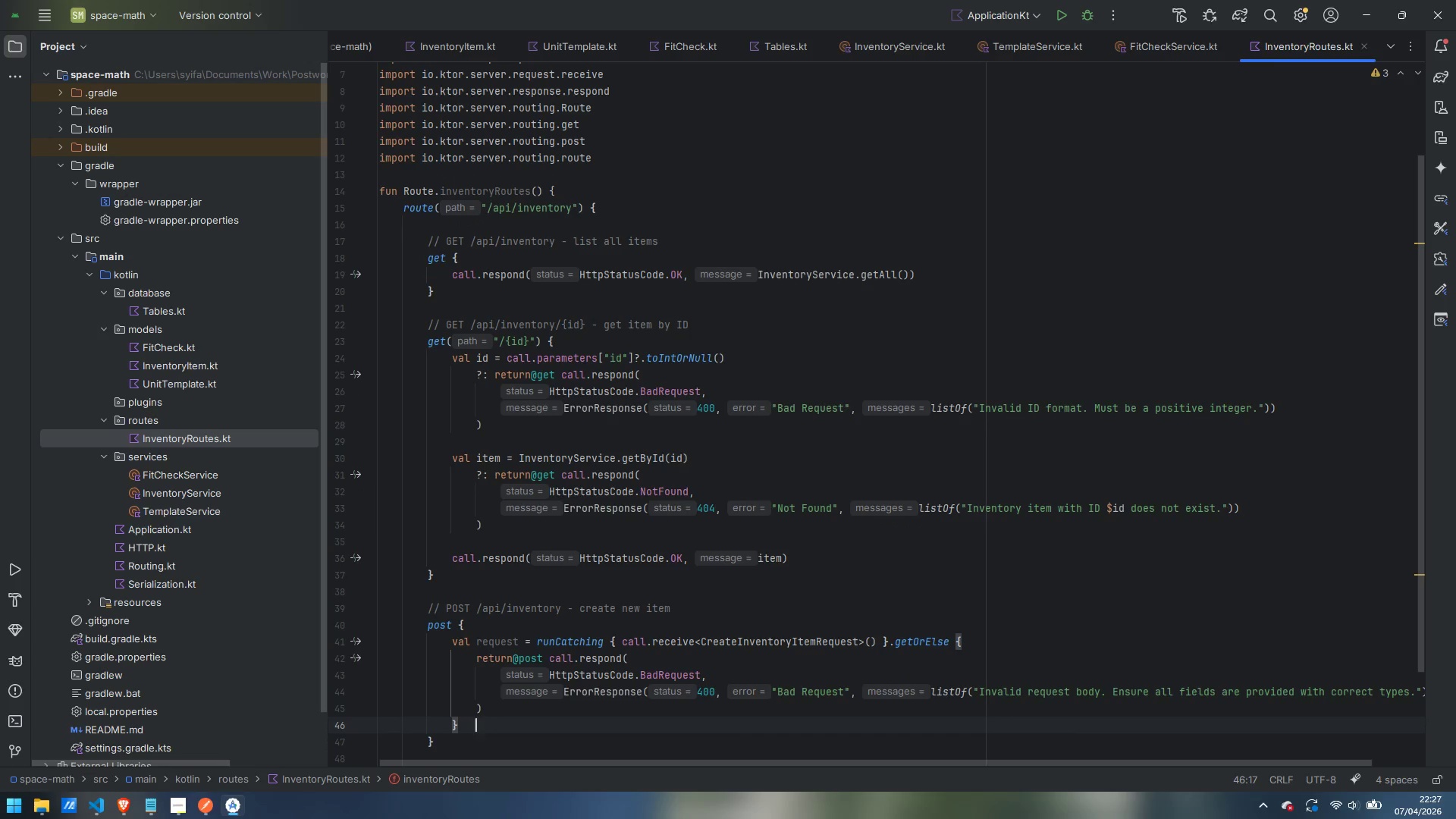 
key(ArrowLeft)
 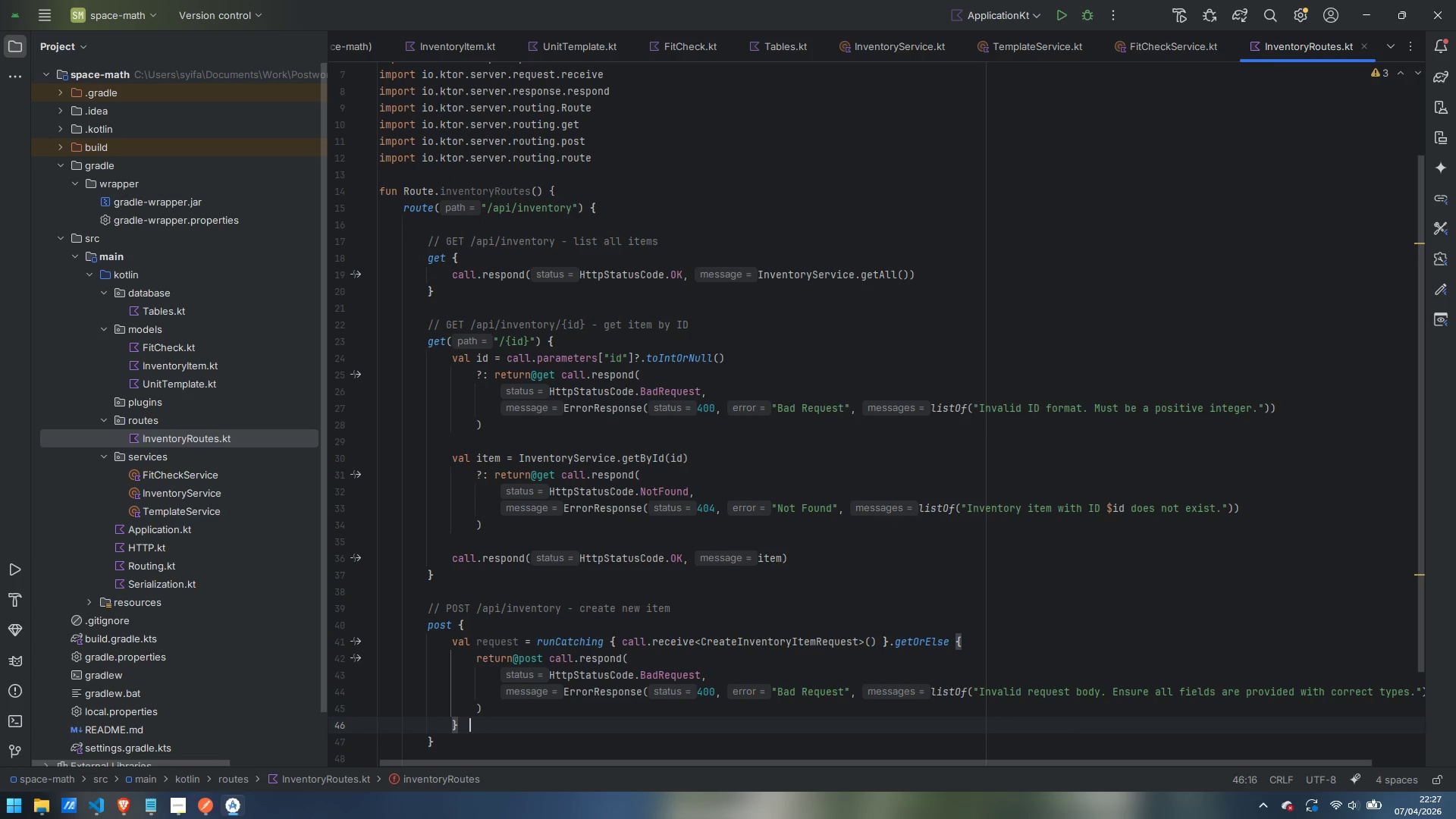 
key(ArrowLeft)
 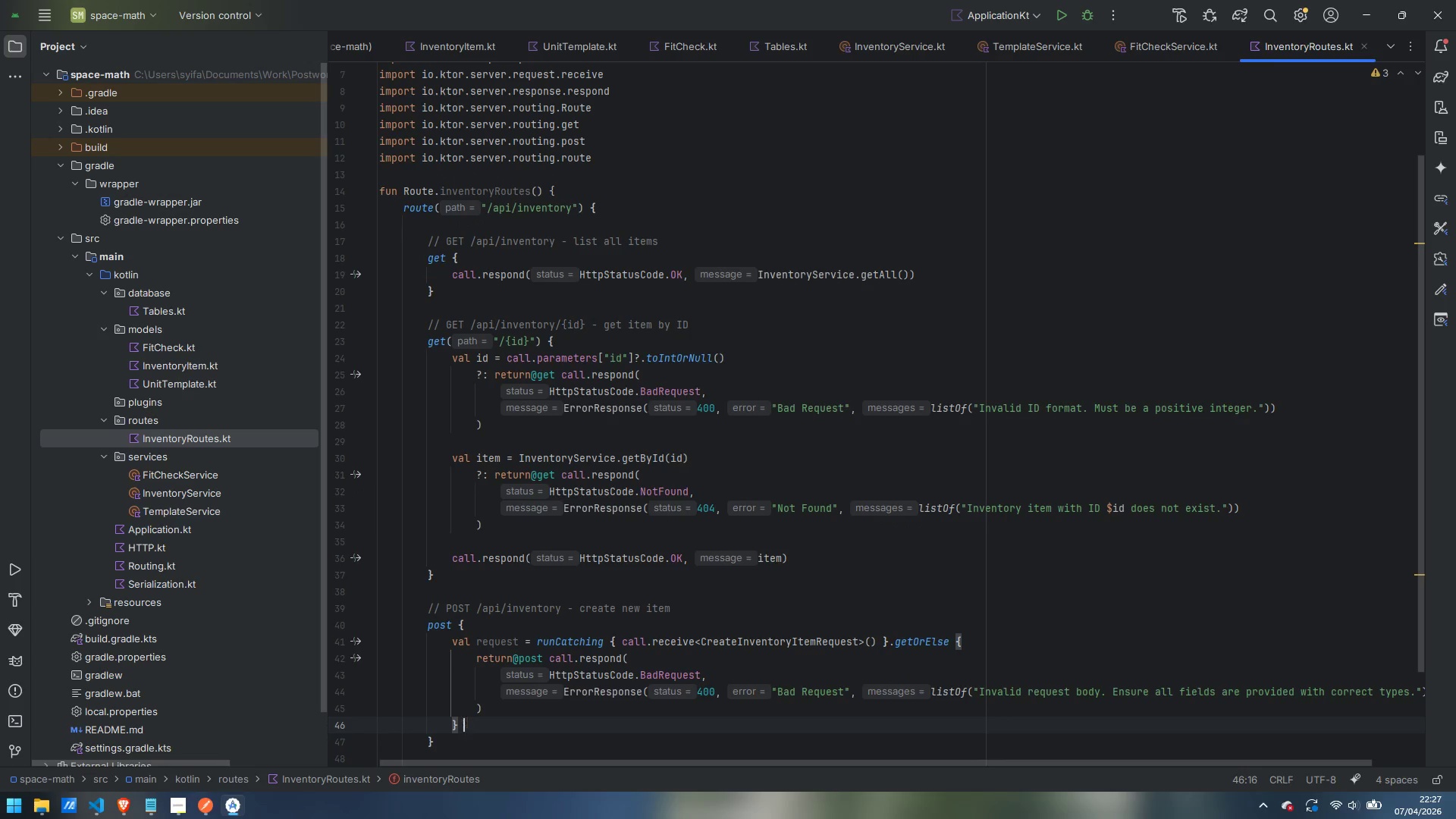 
key(ArrowLeft)
 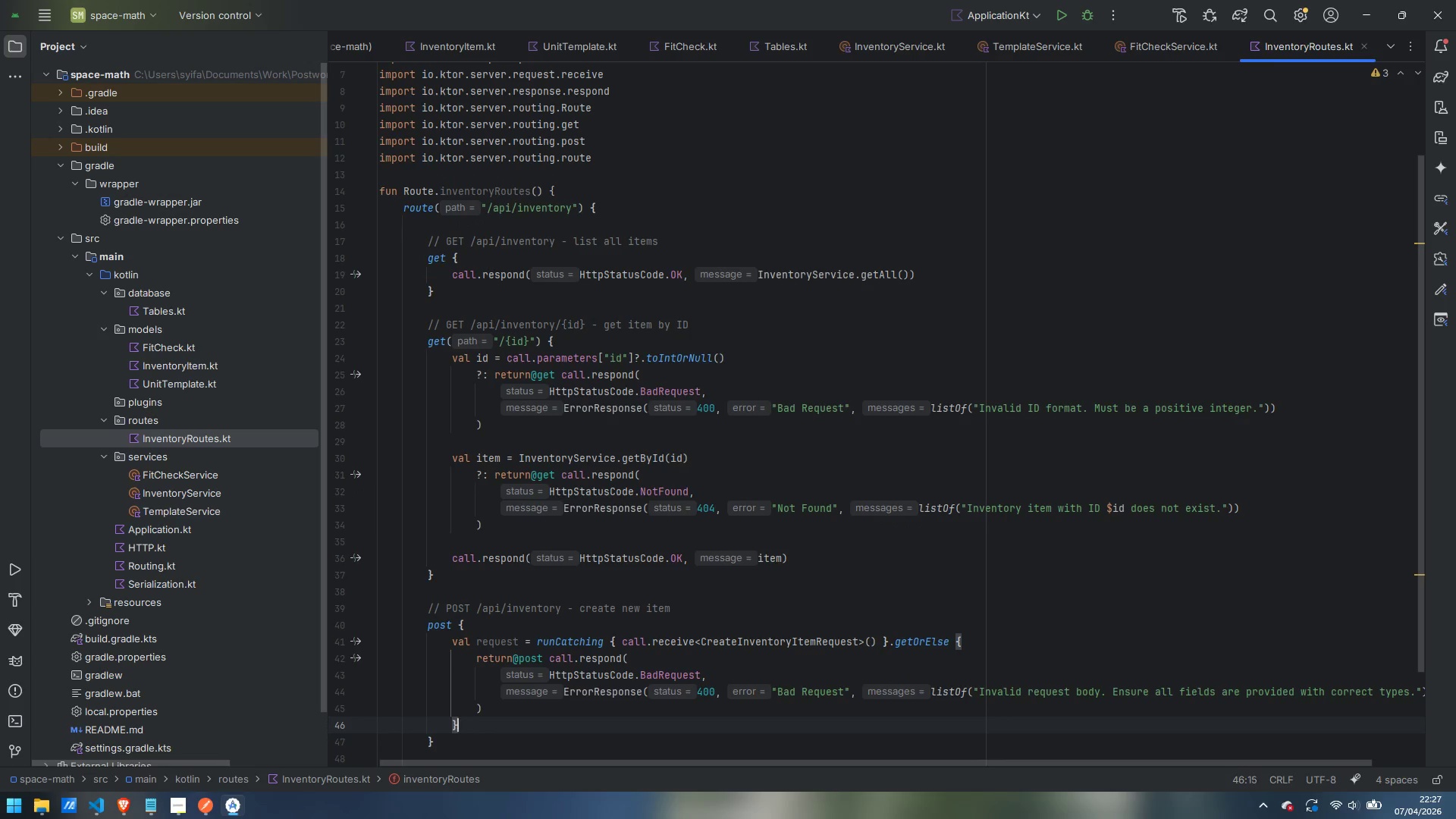 
key(ArrowLeft)
 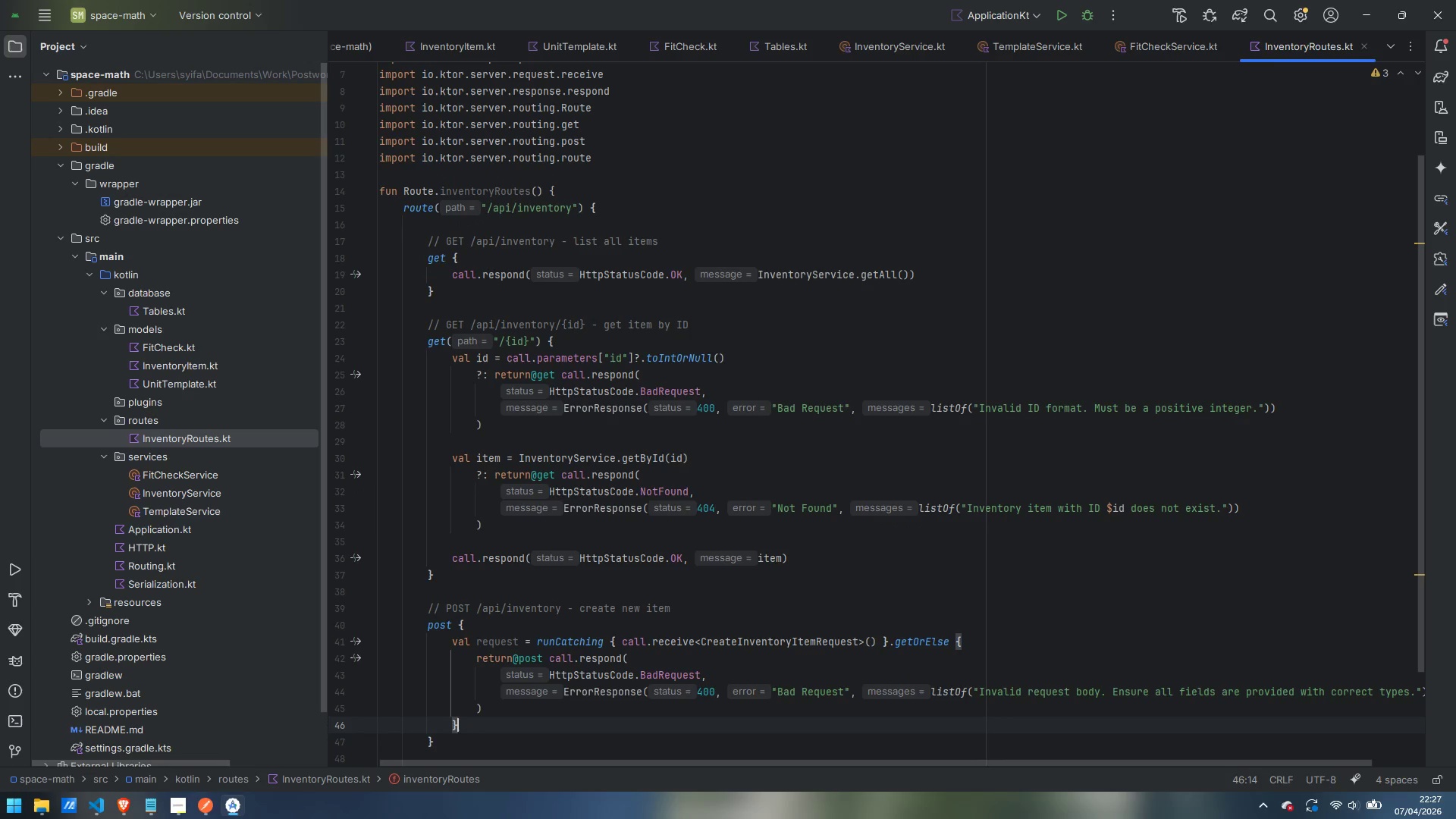 
key(Shift+ArrowRight)
 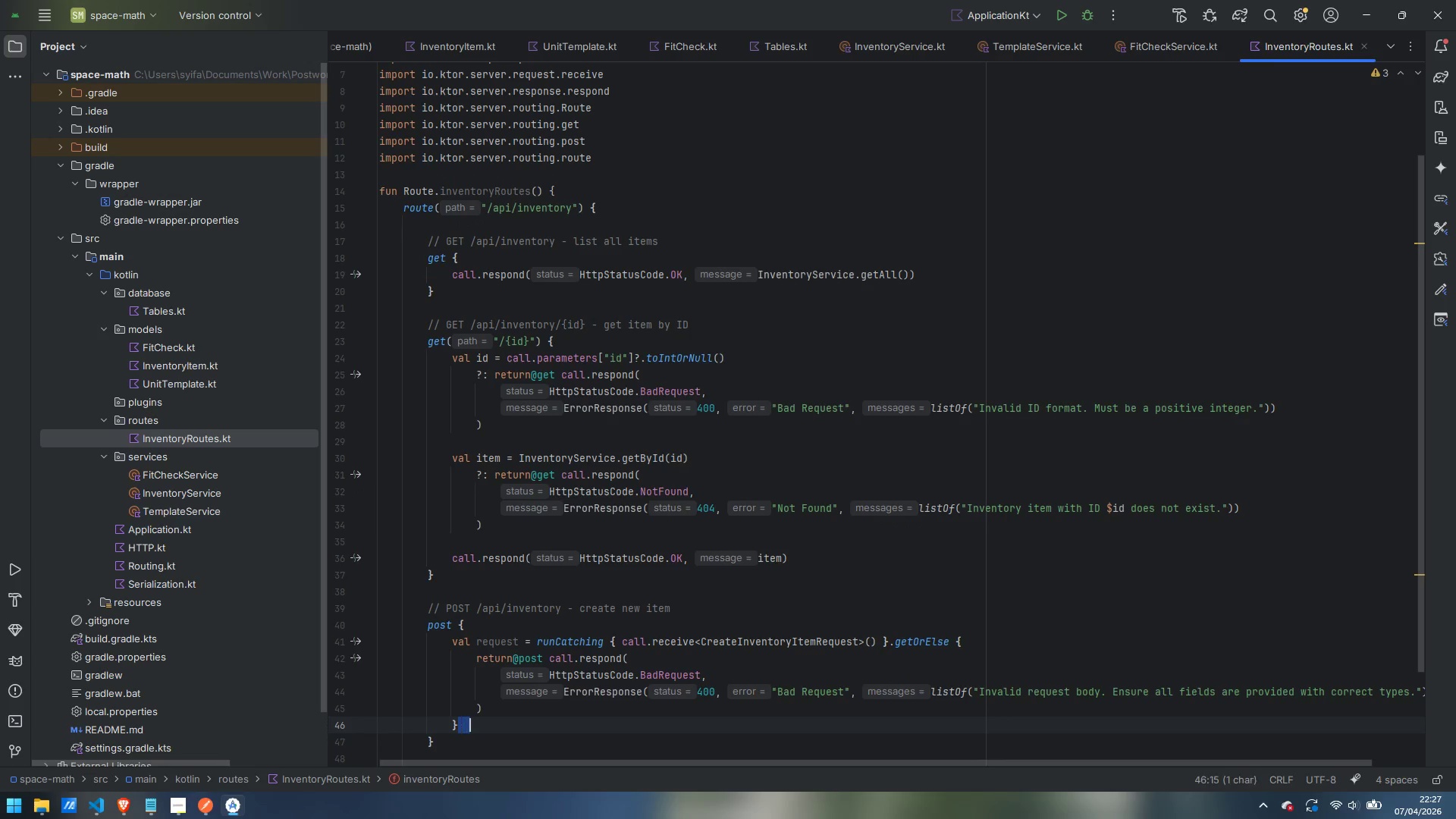 
key(Shift+ArrowRight)
 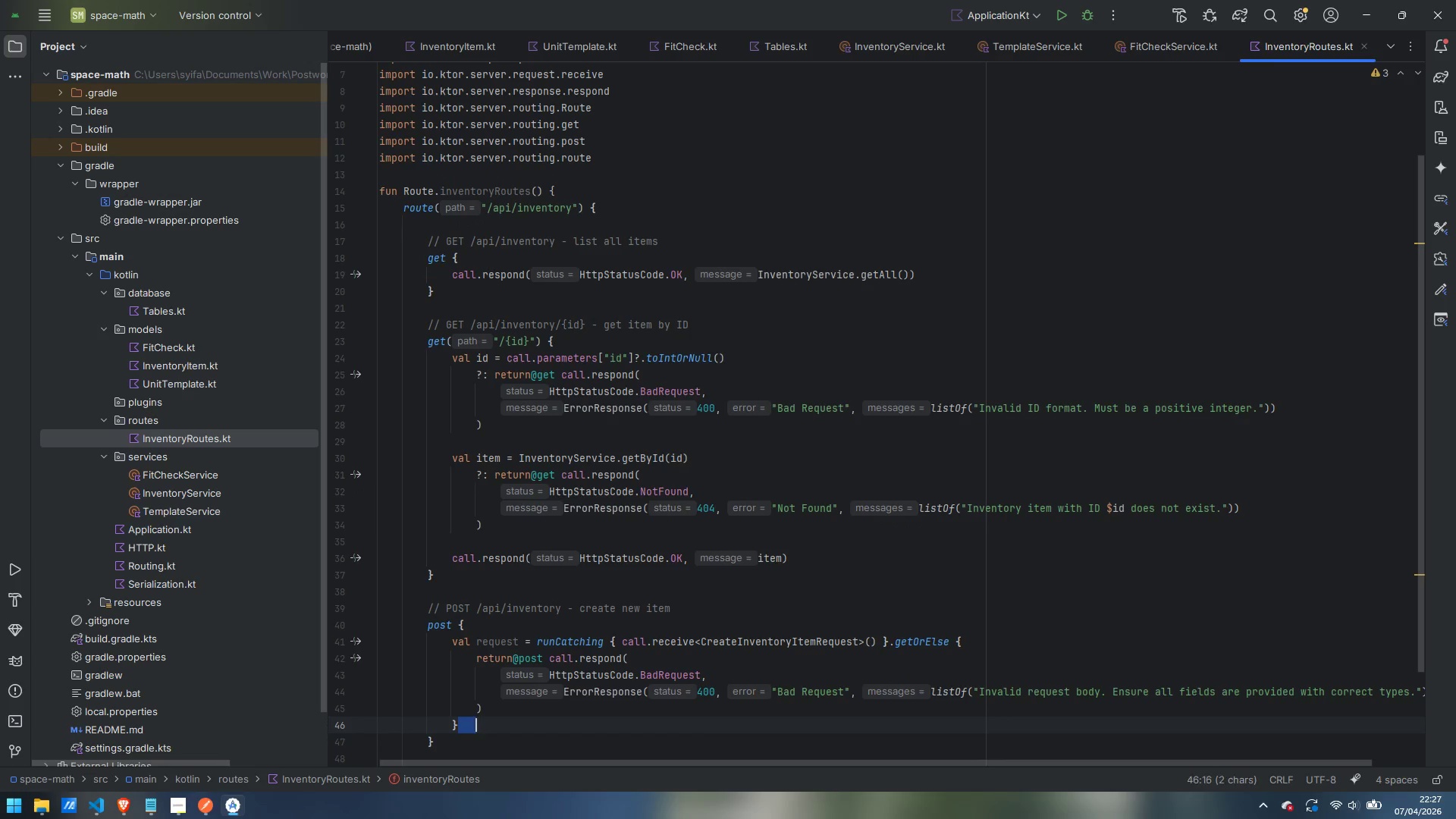 
key(Shift+ArrowRight)
 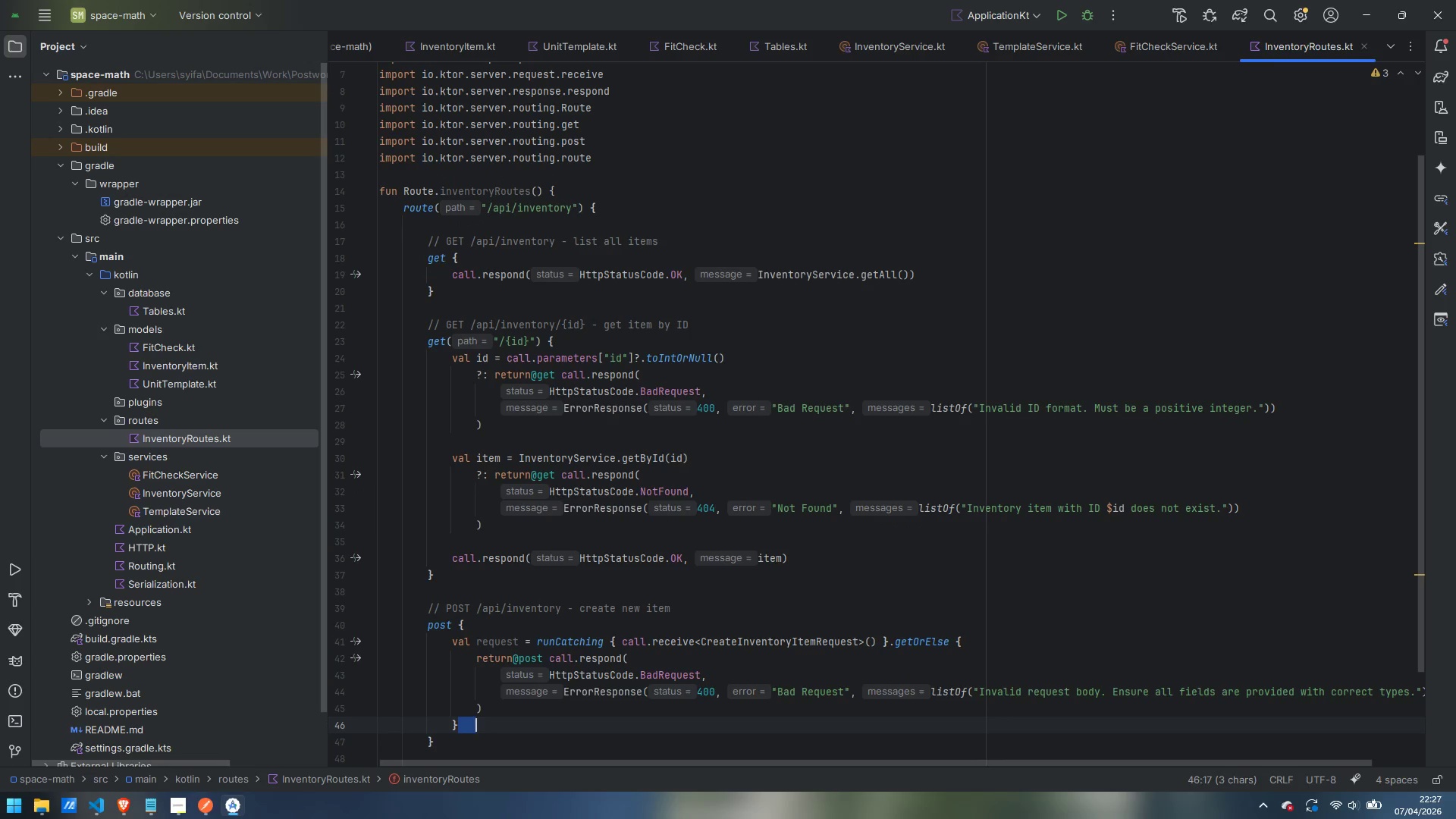 
key(Shift+ArrowRight)
 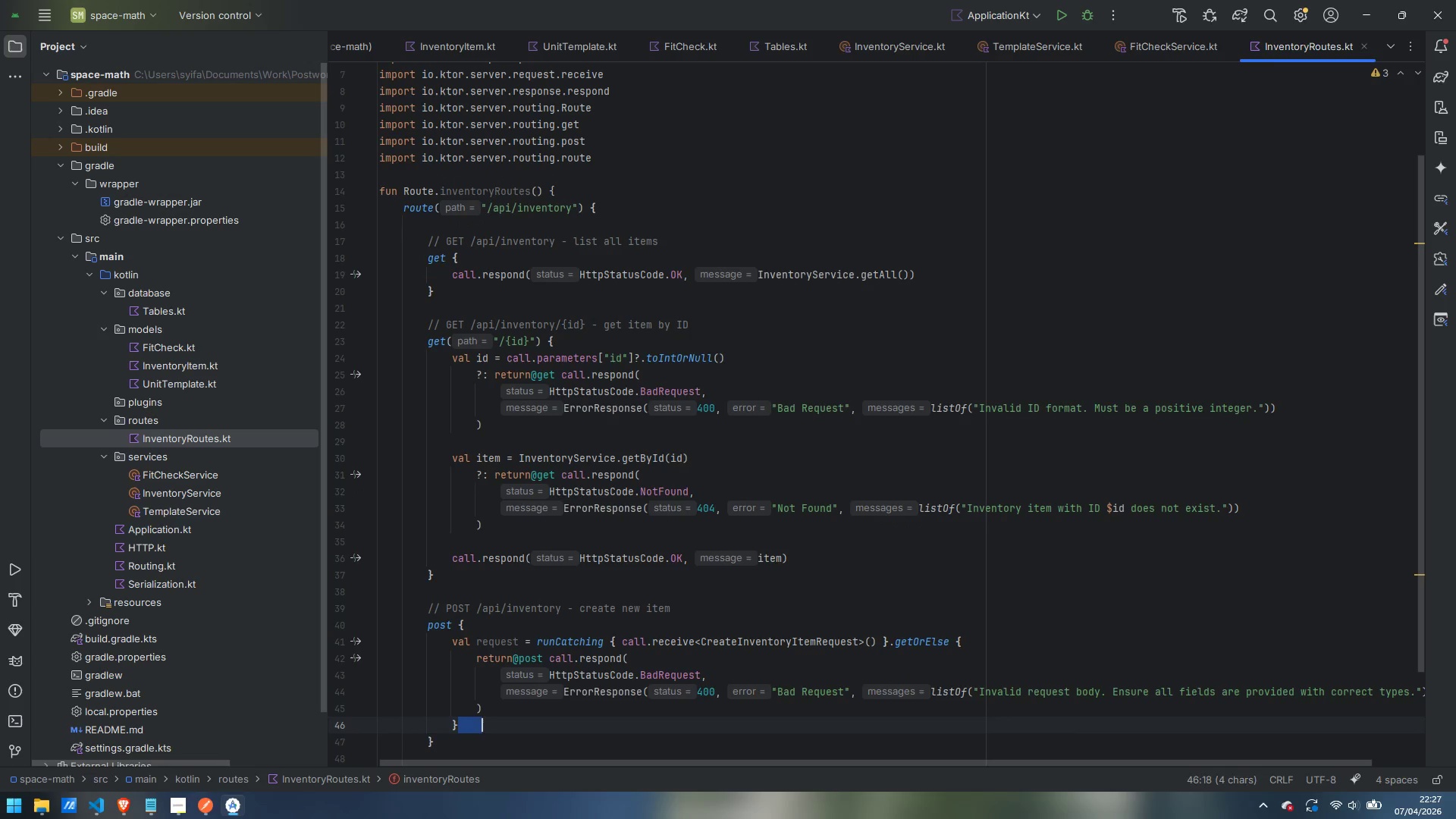 
key(Shift+ArrowRight)
 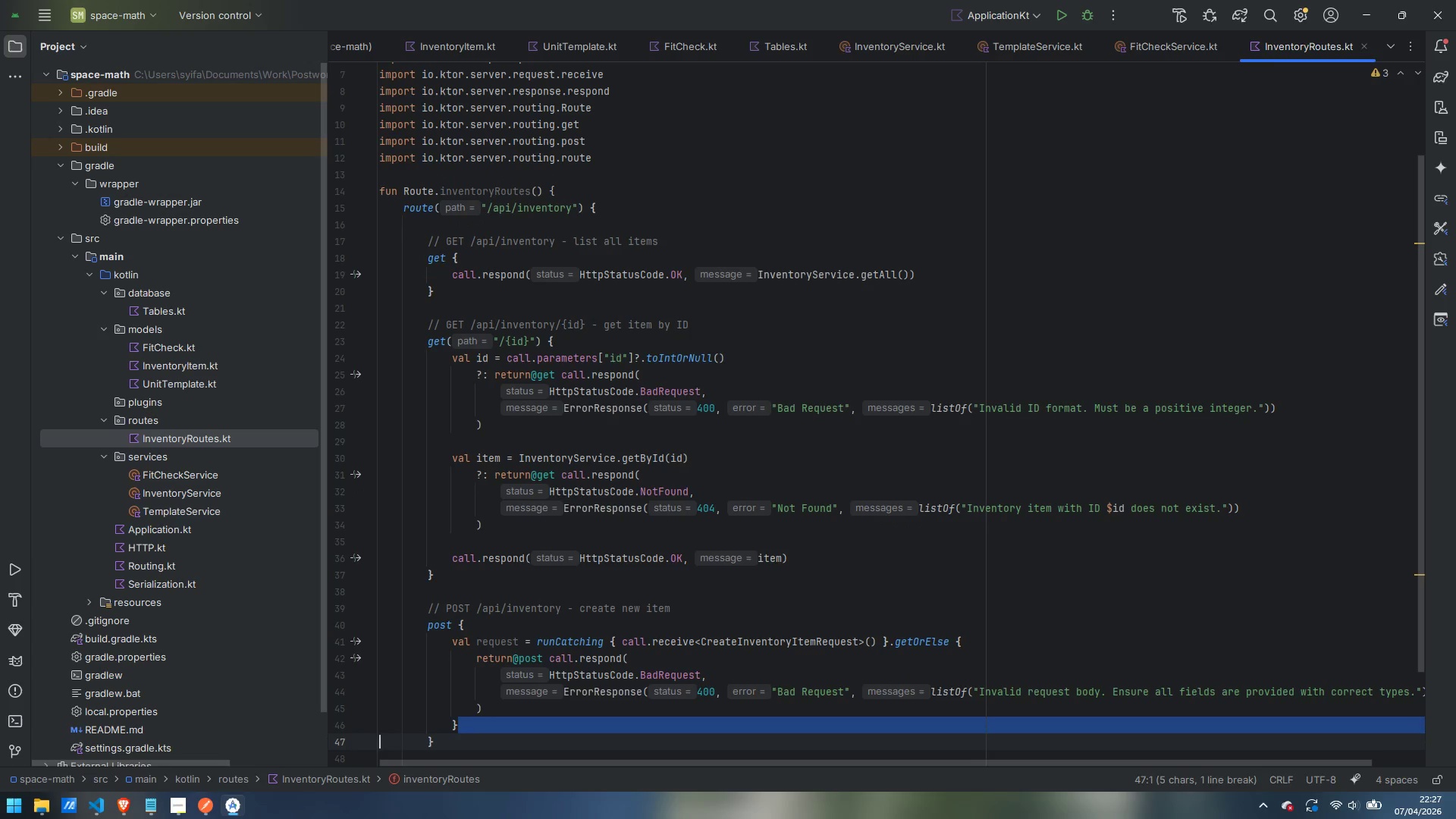 
key(Shift+ArrowLeft)
 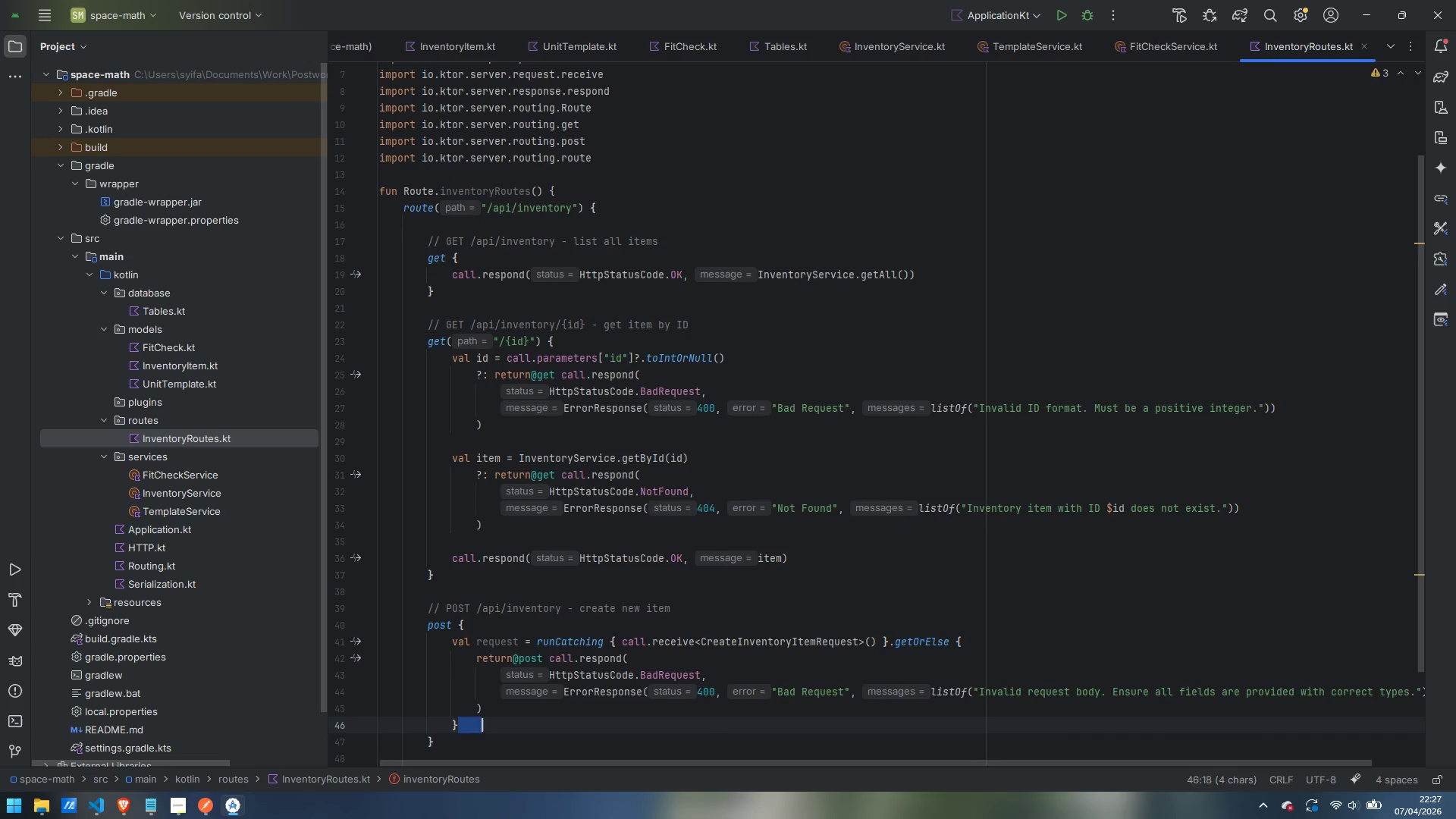 
key(Backspace)
 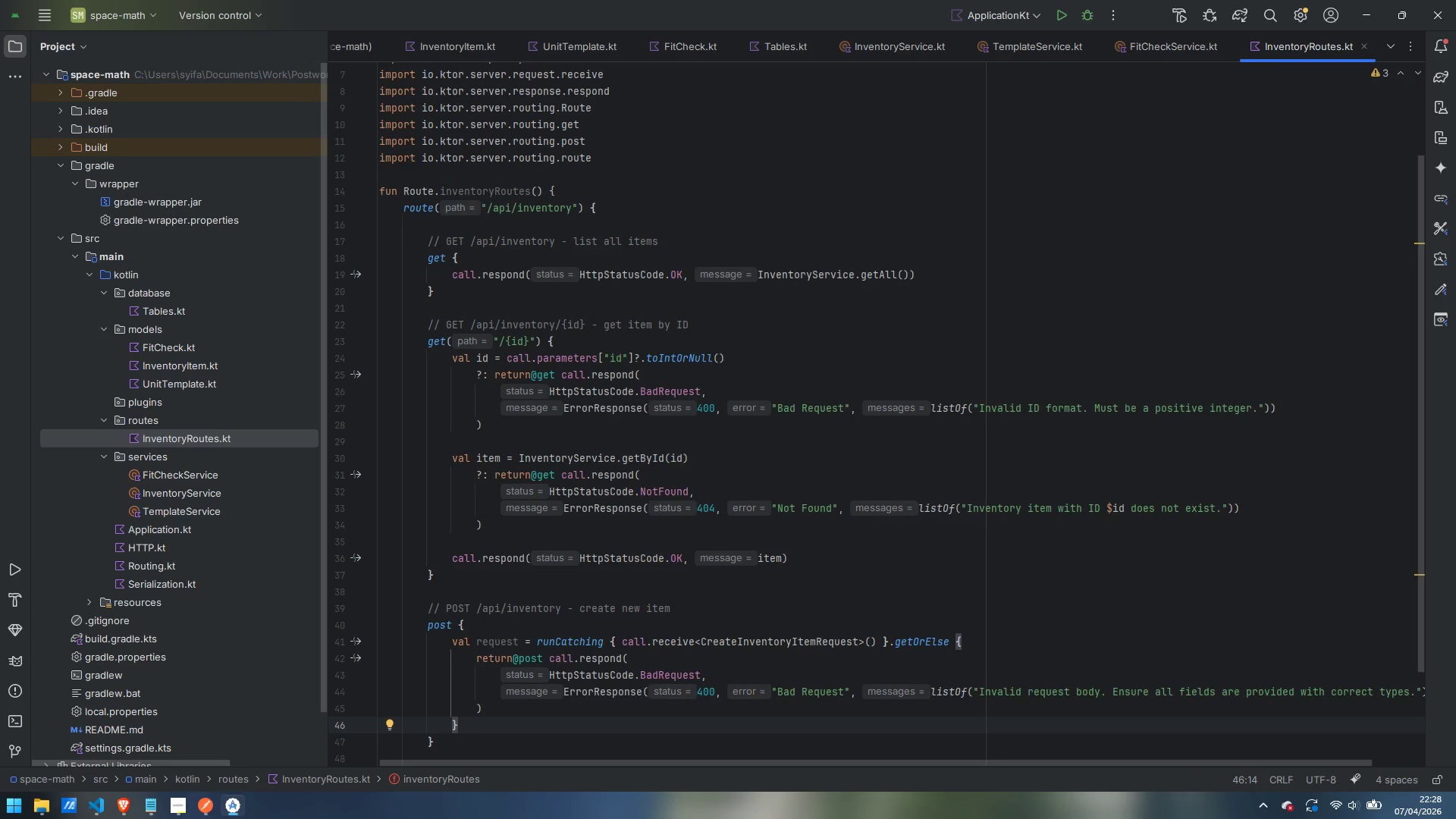 
key(Enter)
 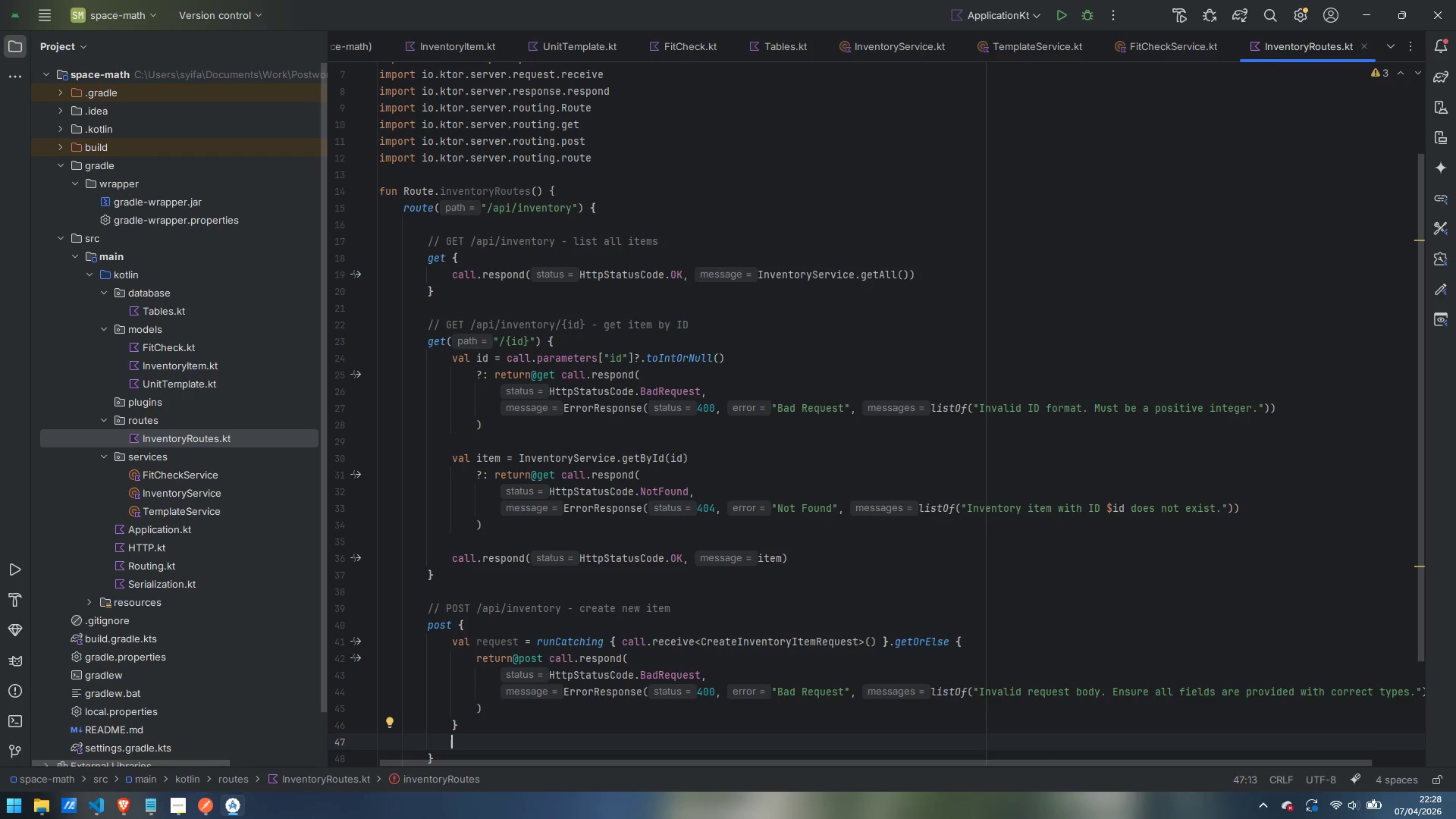 
key(Enter)
 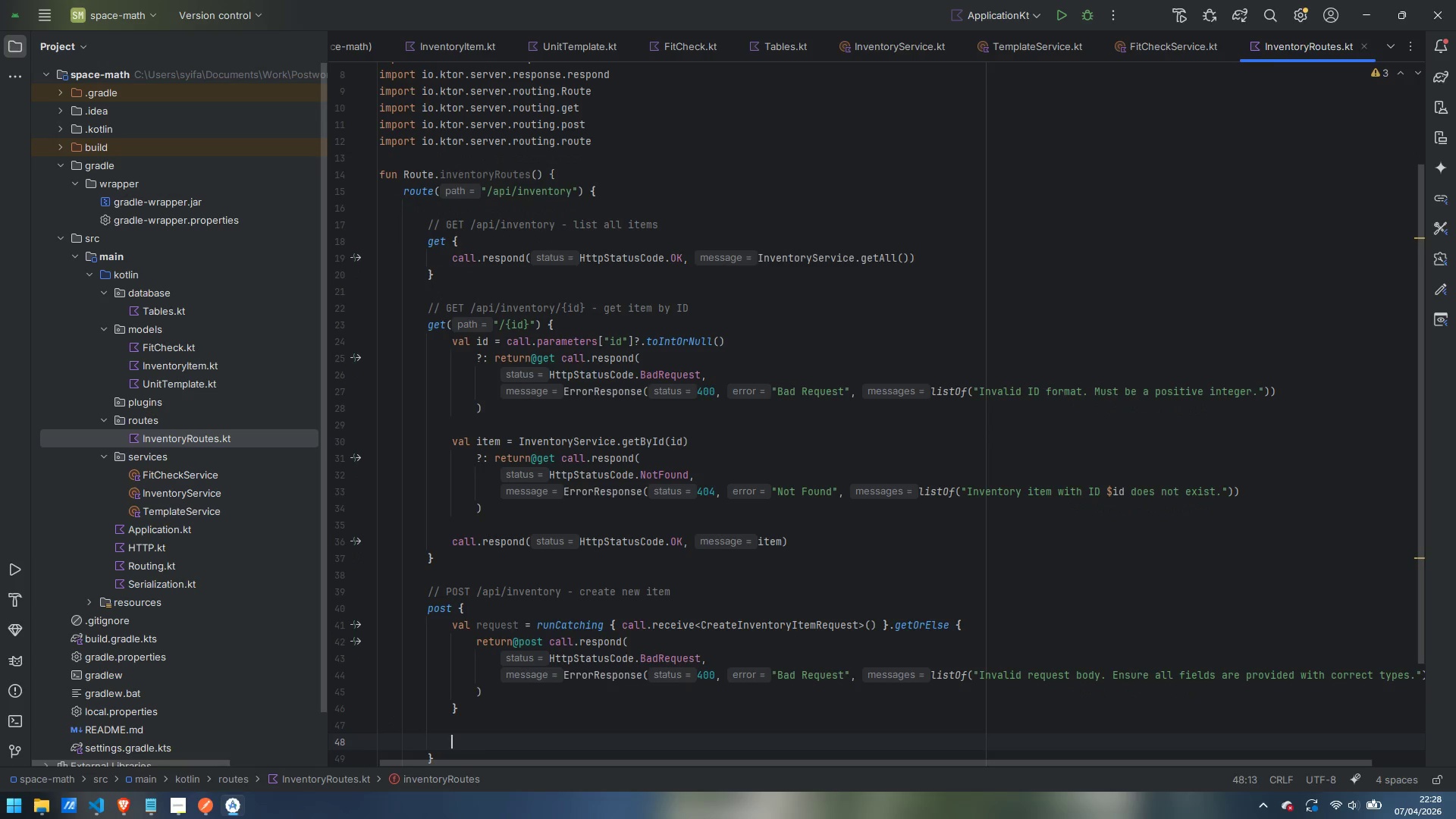 
type(val errors = request )
key(Backspace)
type(.validate)
 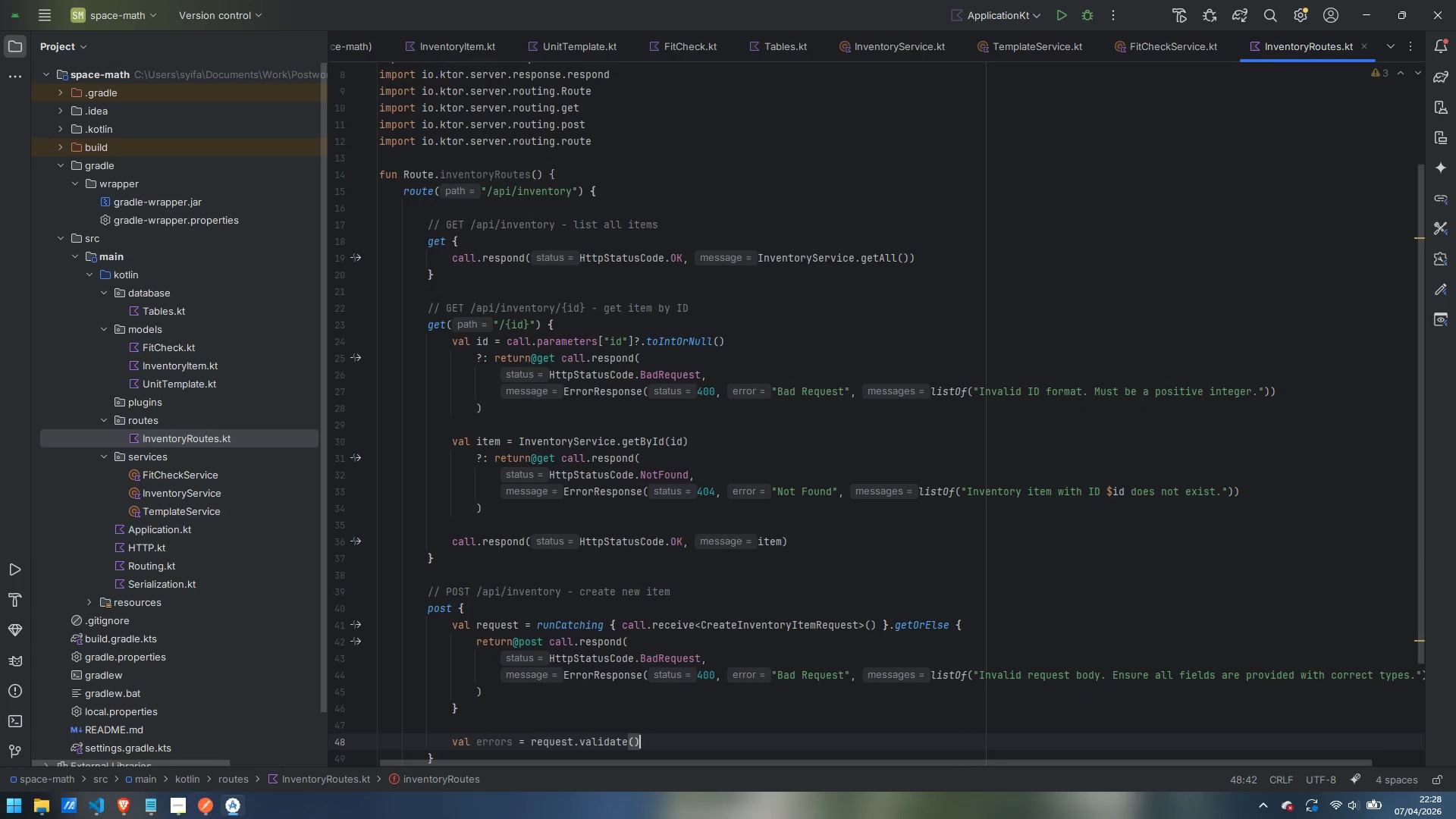 
key(Enter)
 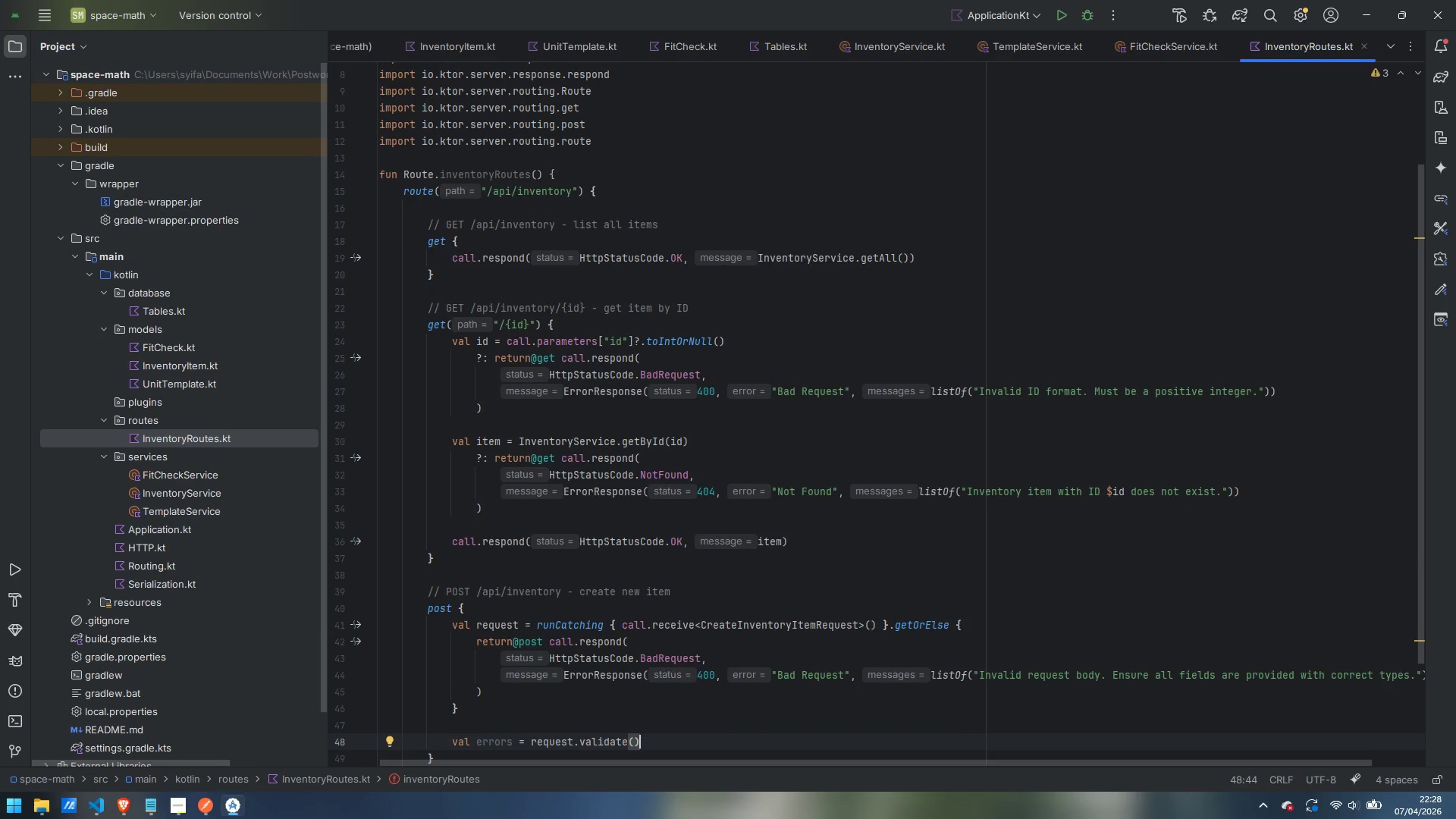 
key(Enter)
 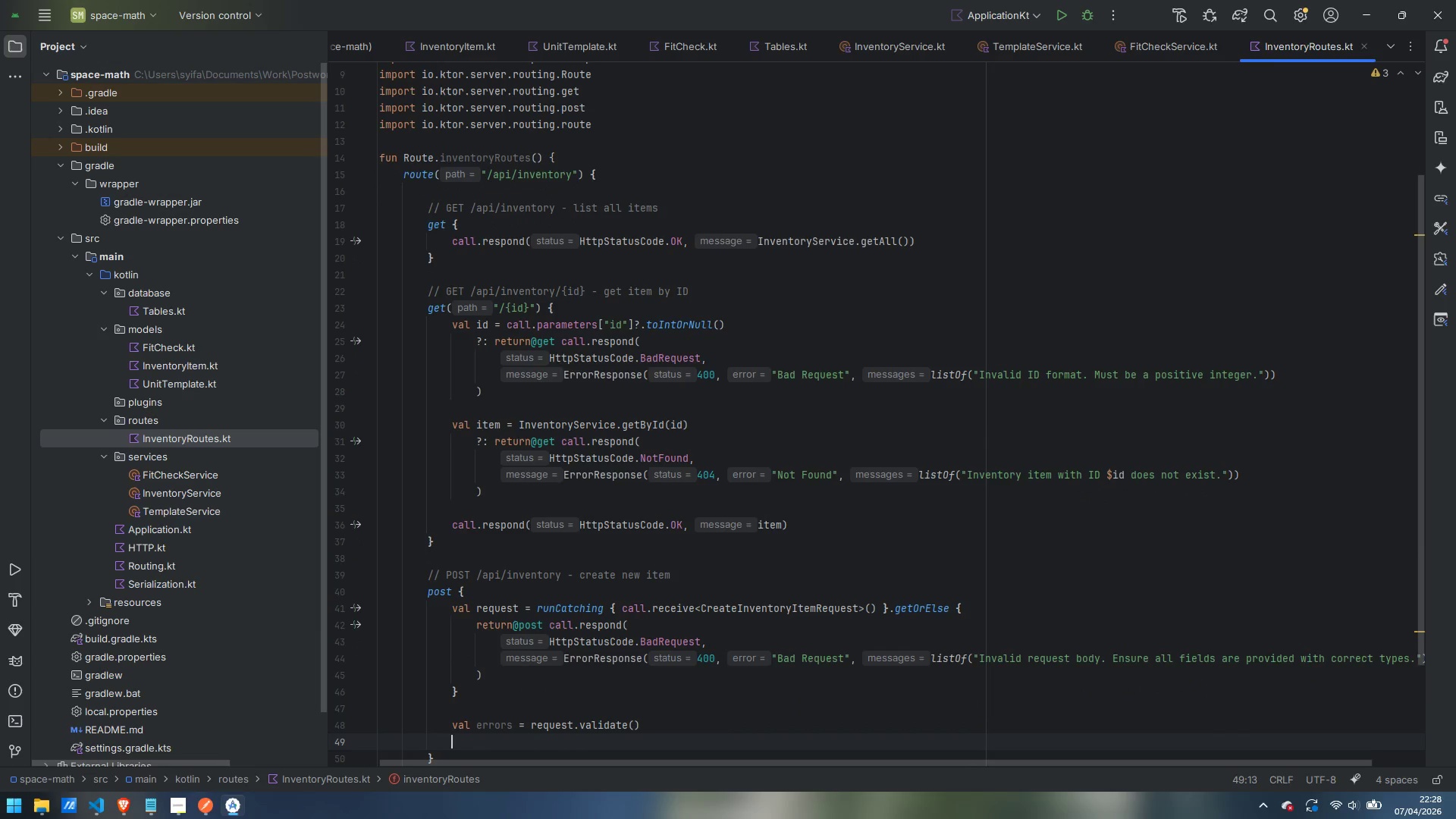 
type(if (errors.isNotEmpty)
 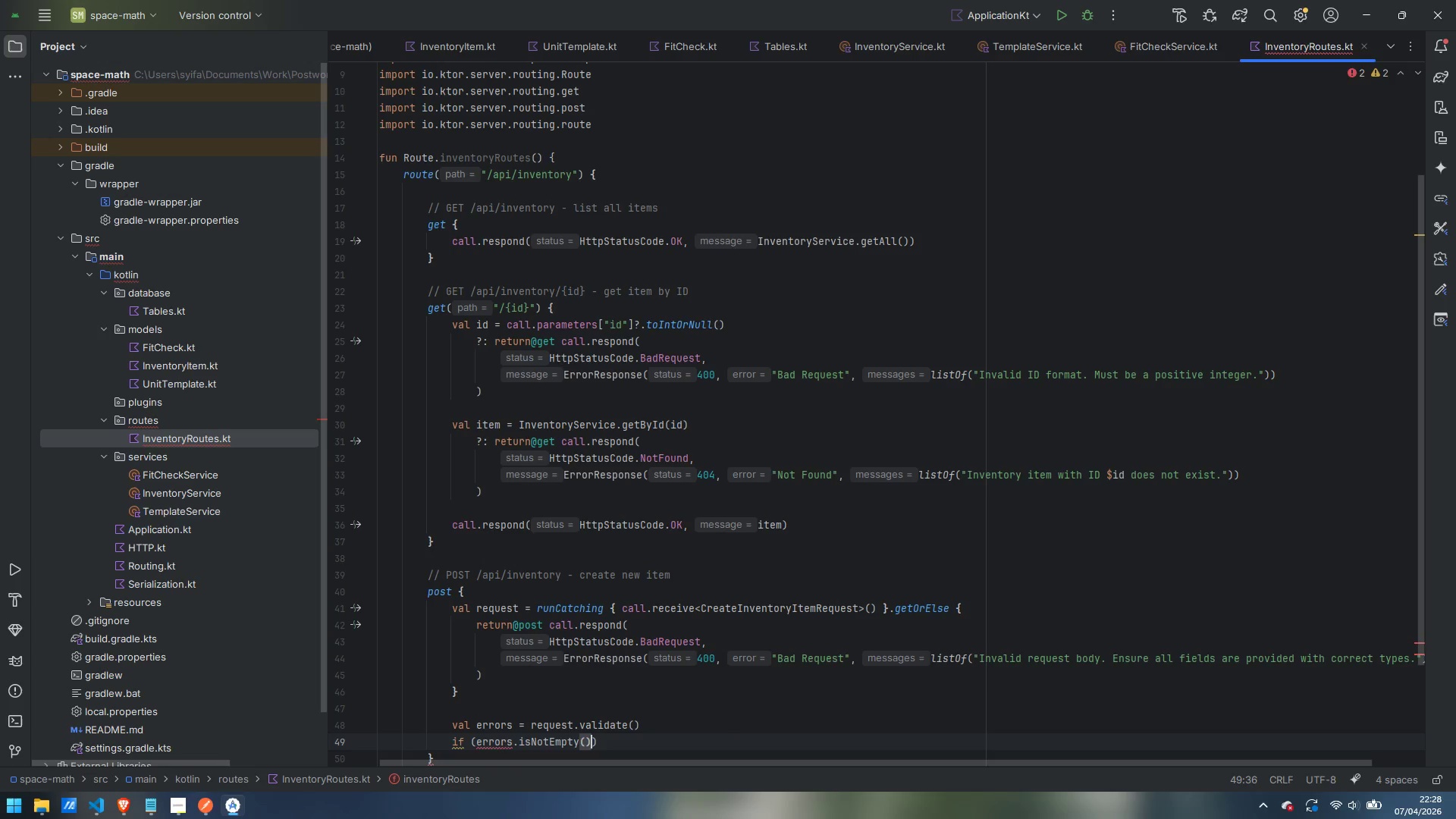 
 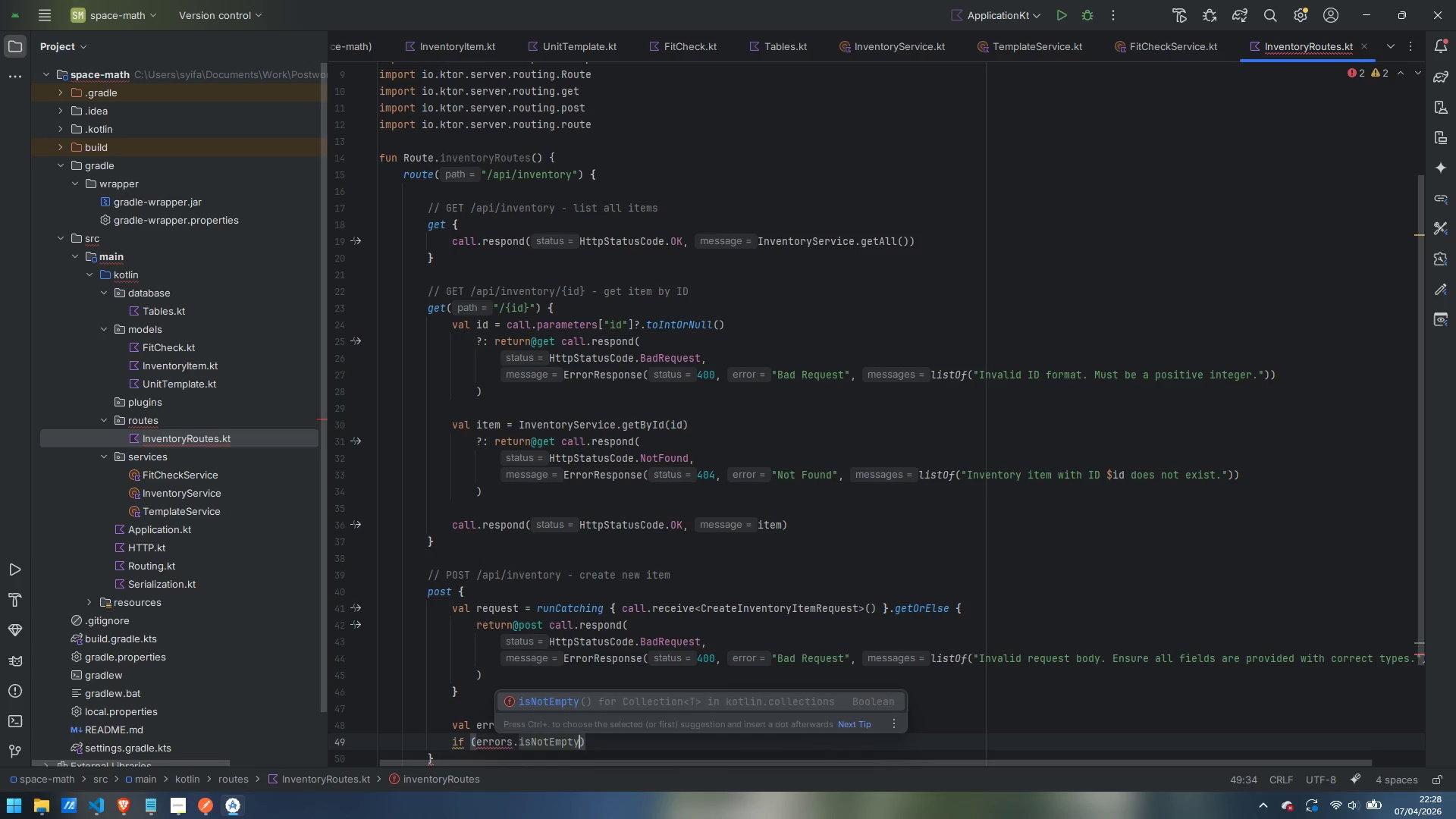 
key(Enter)
 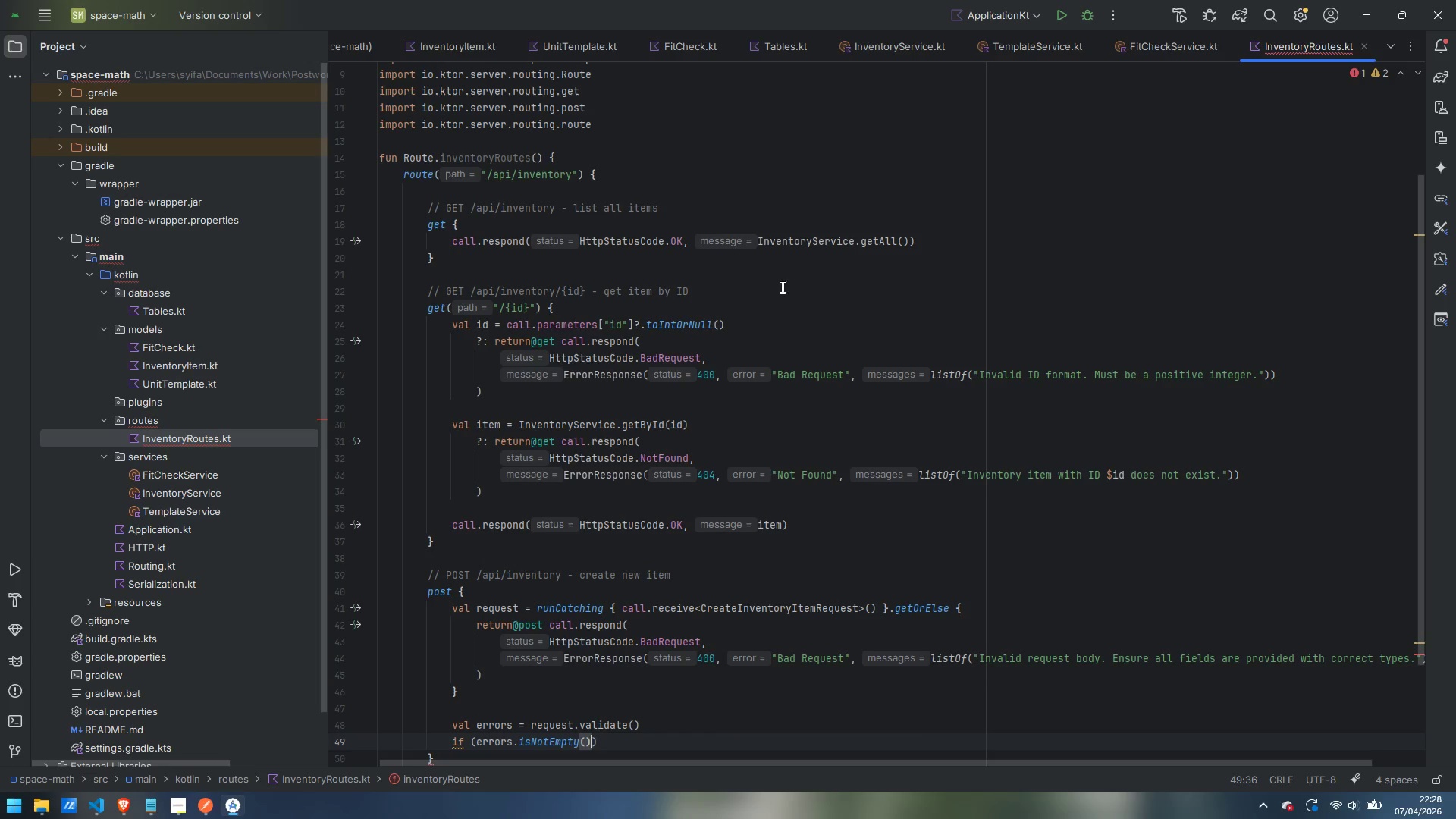 
scroll: coordinate [783, 293], scroll_direction: down, amount: 5.0
 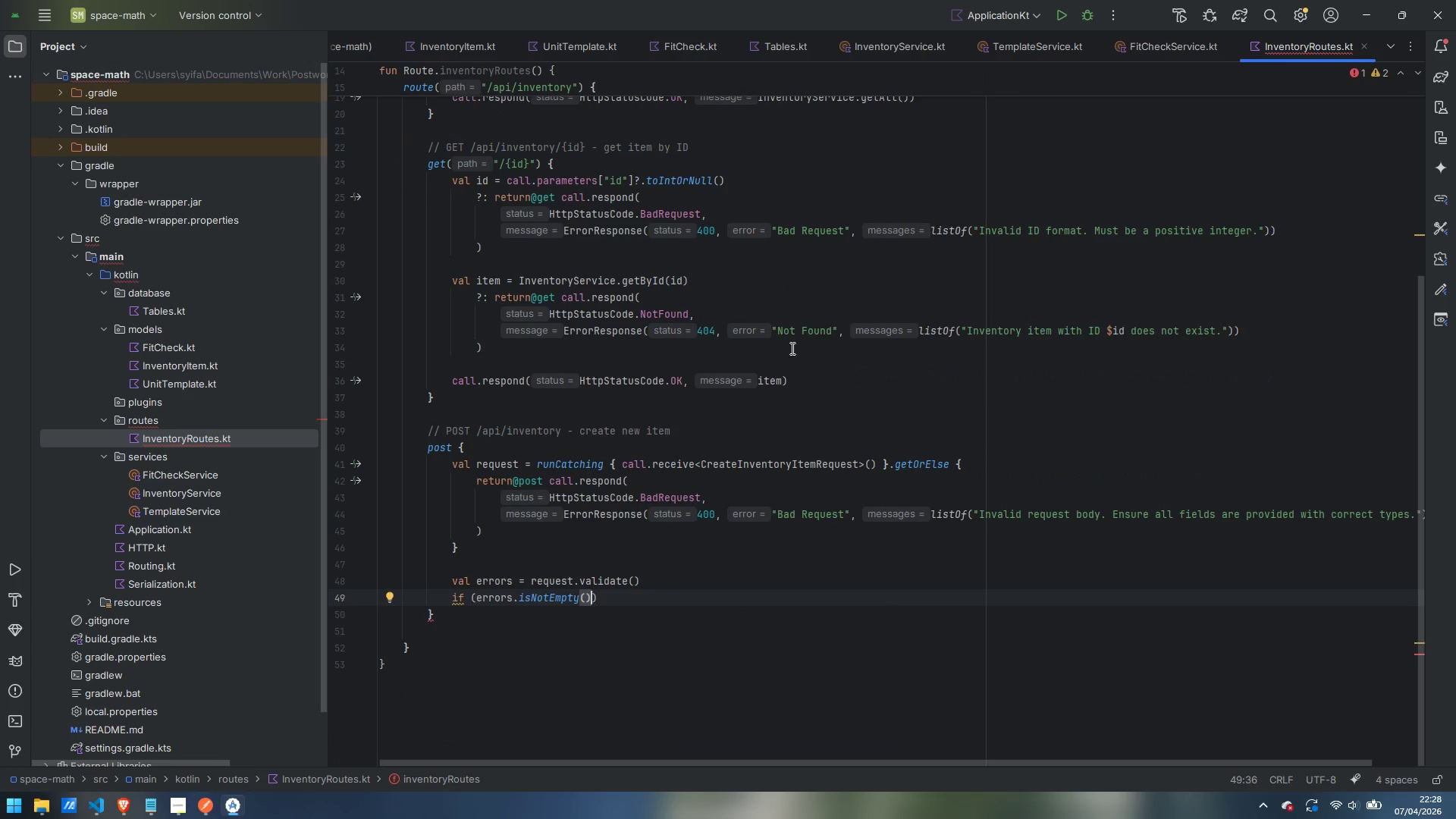 
key(ArrowRight)
 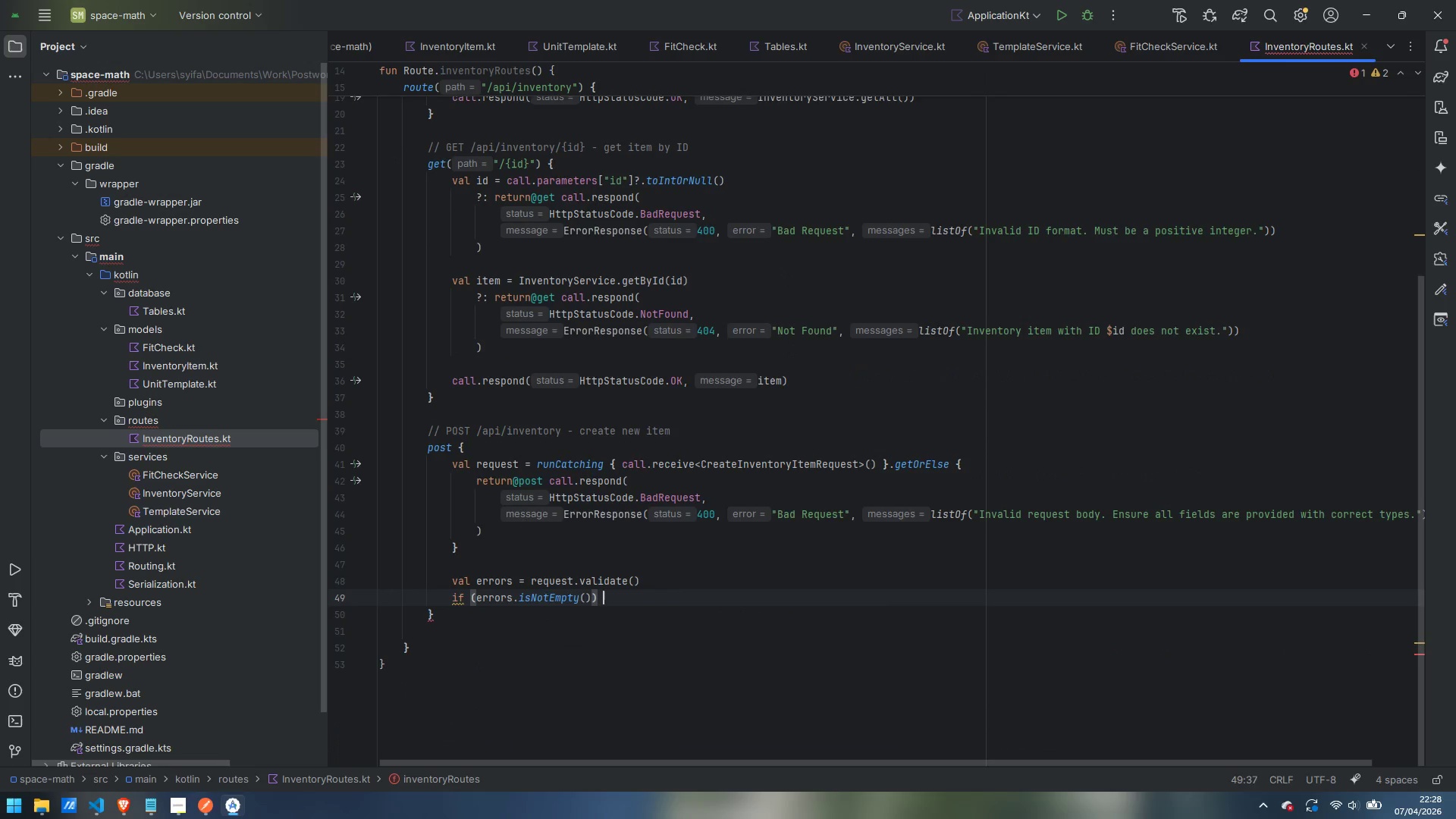 
key(Space)
 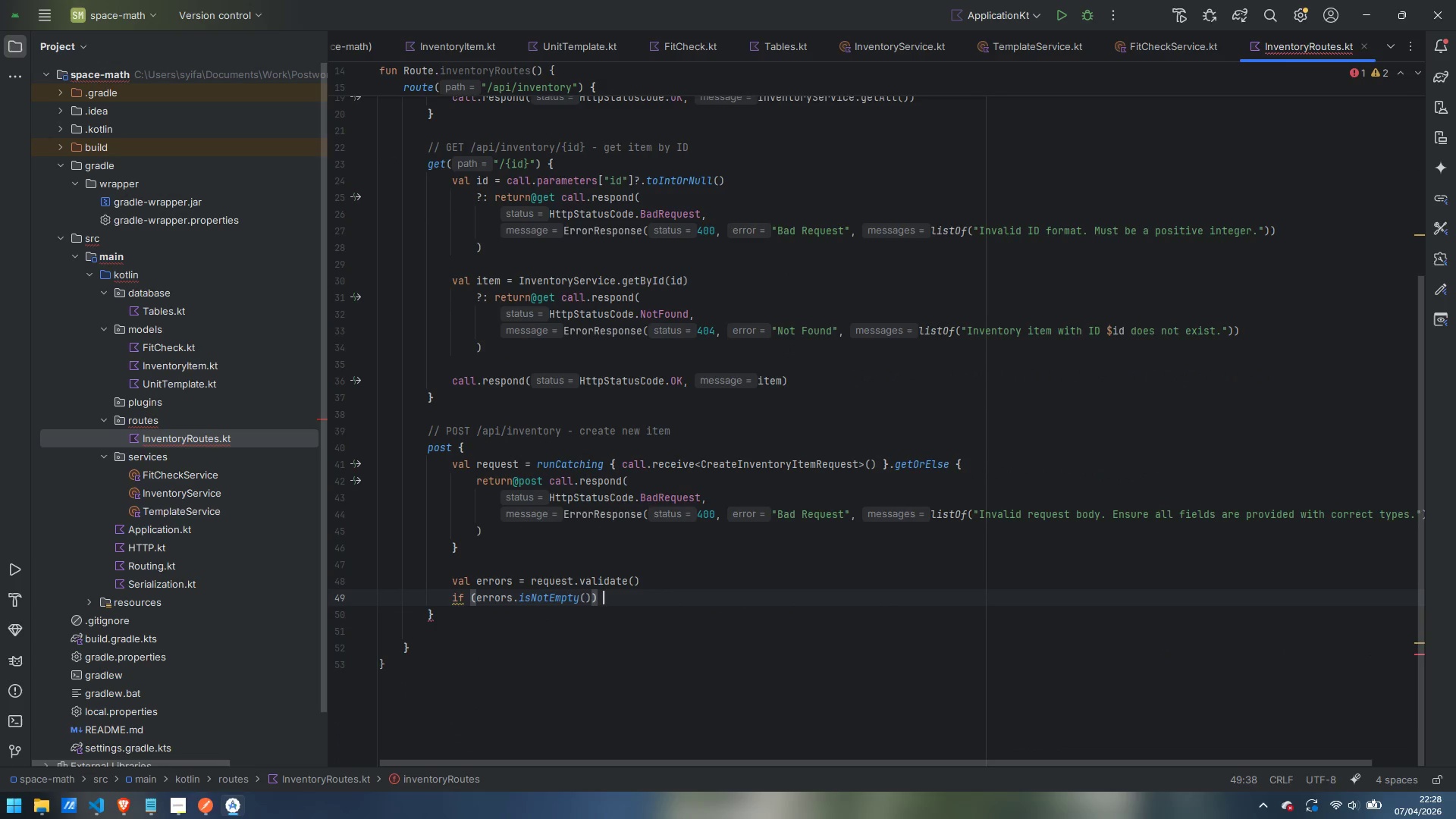 
key(Shift+ShiftLeft)
 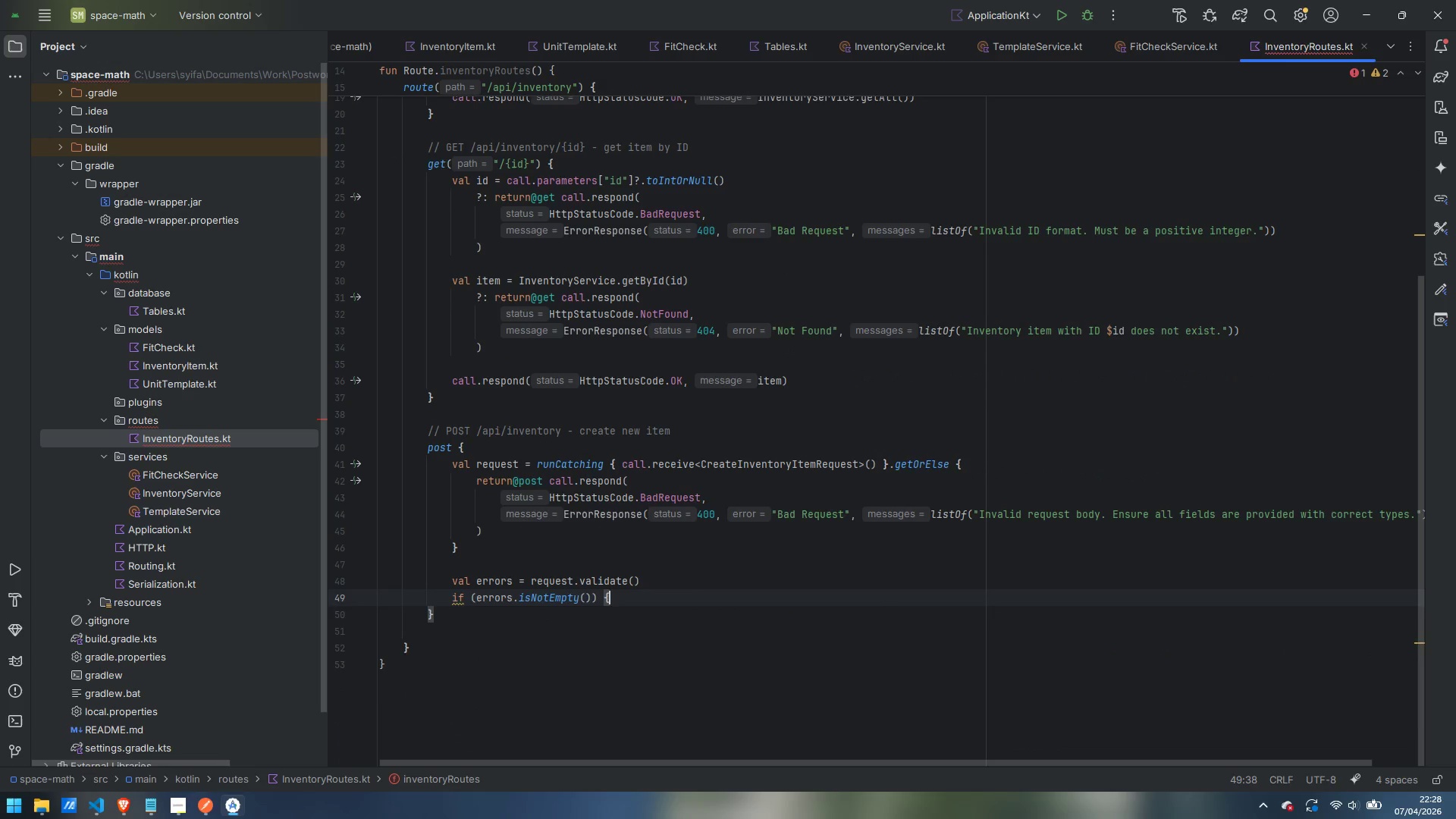 
key(Shift+BracketLeft)
 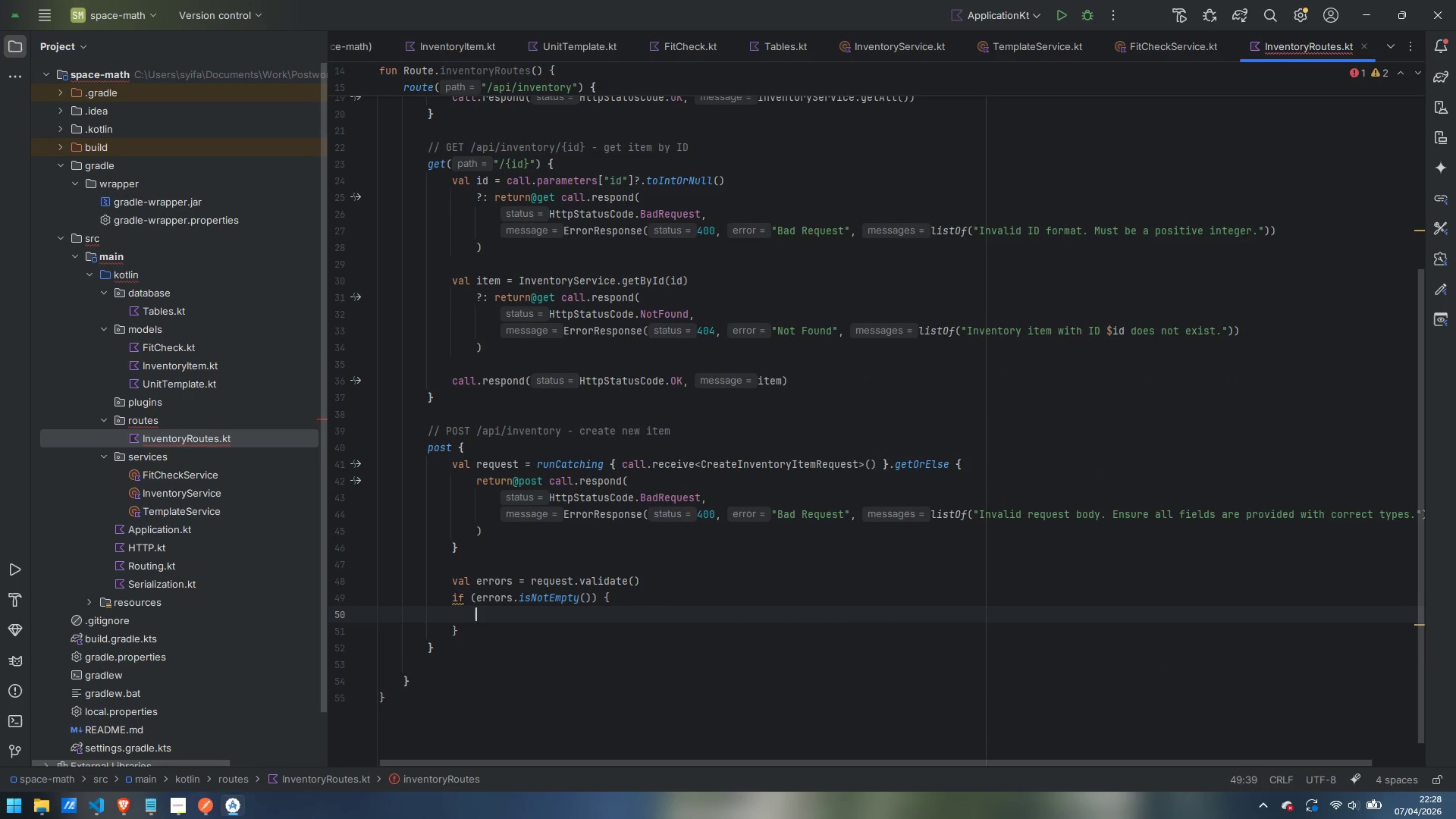 
key(Enter)
 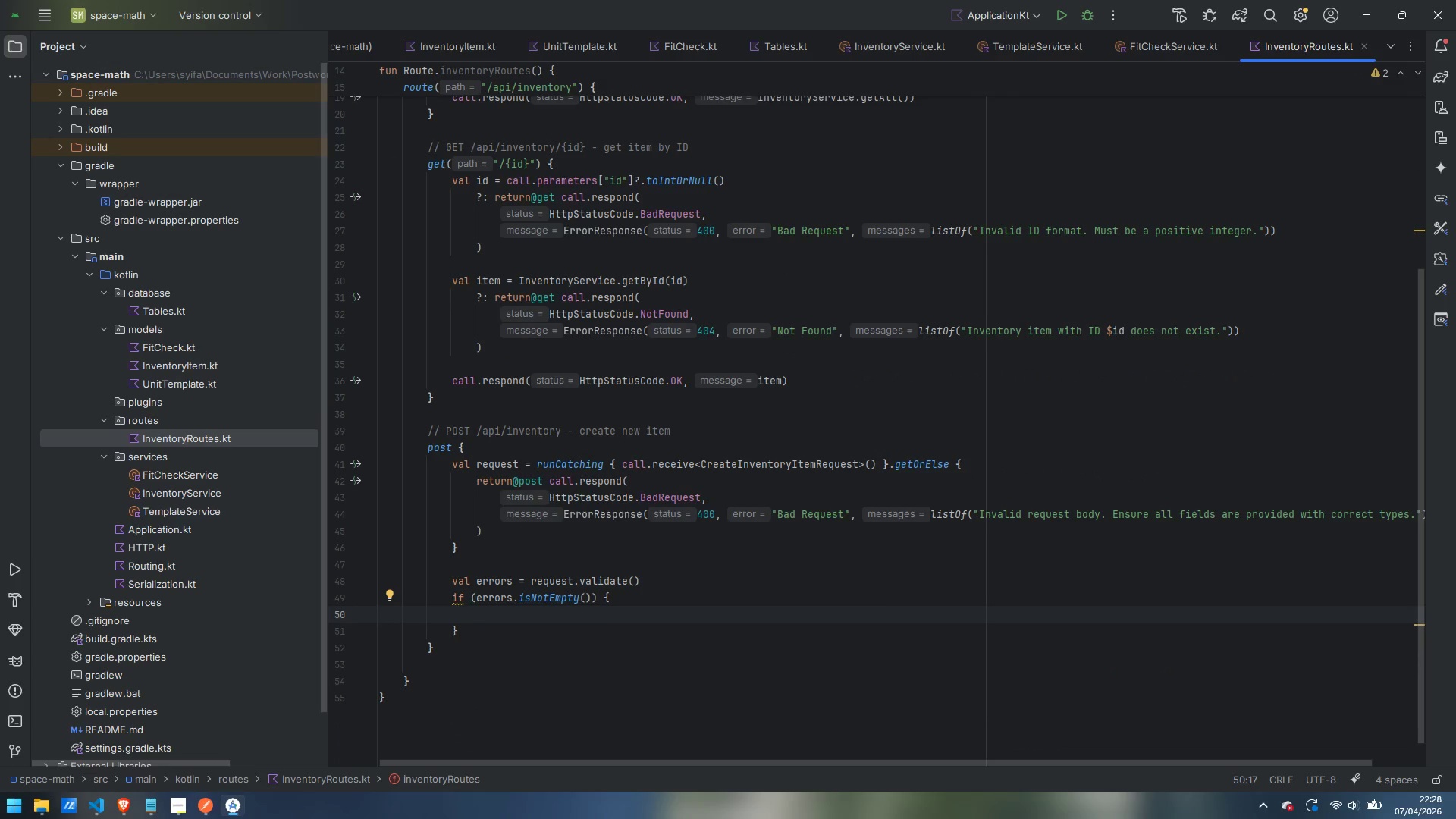 
type(retu)
 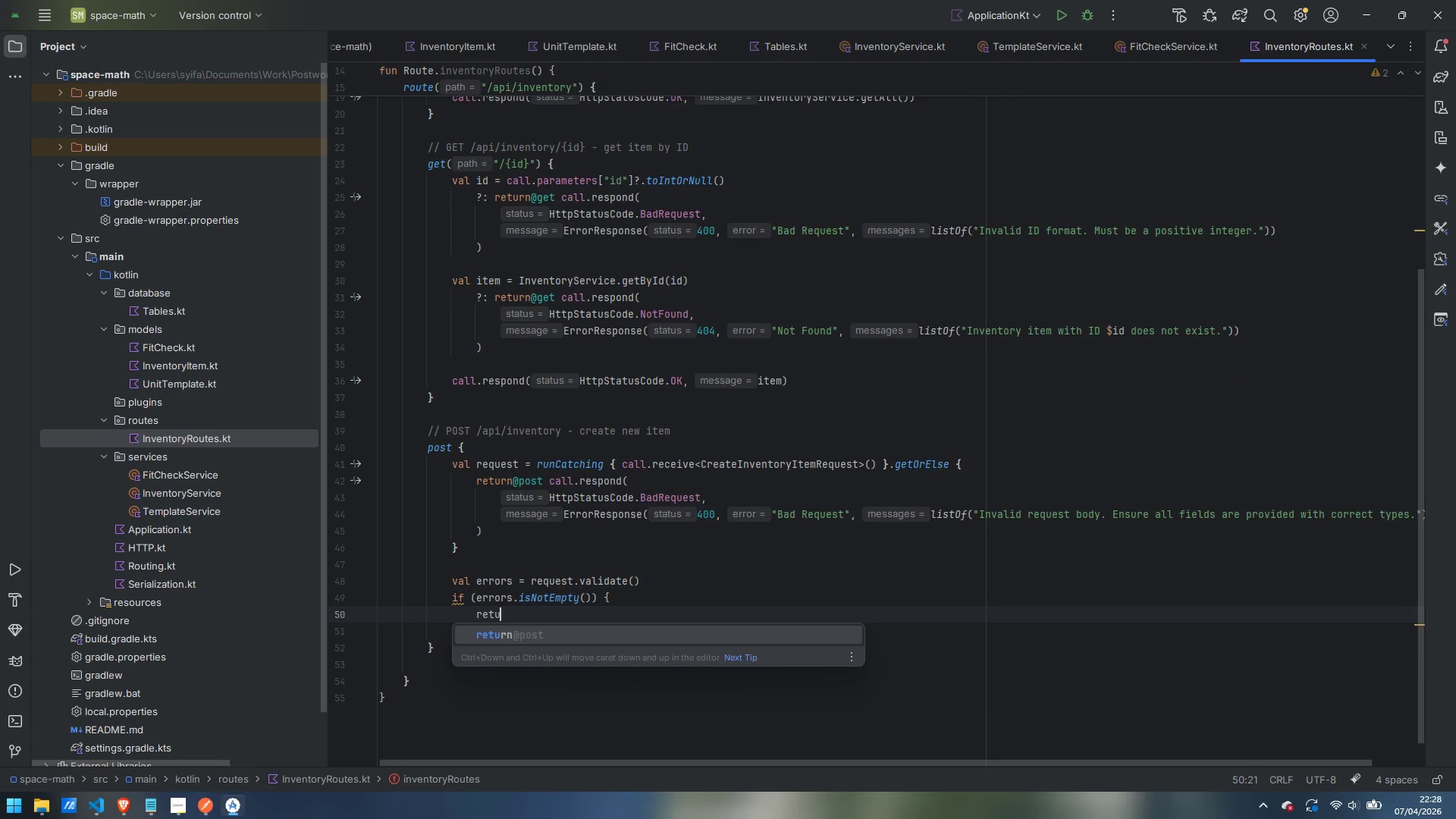 
key(Enter)
 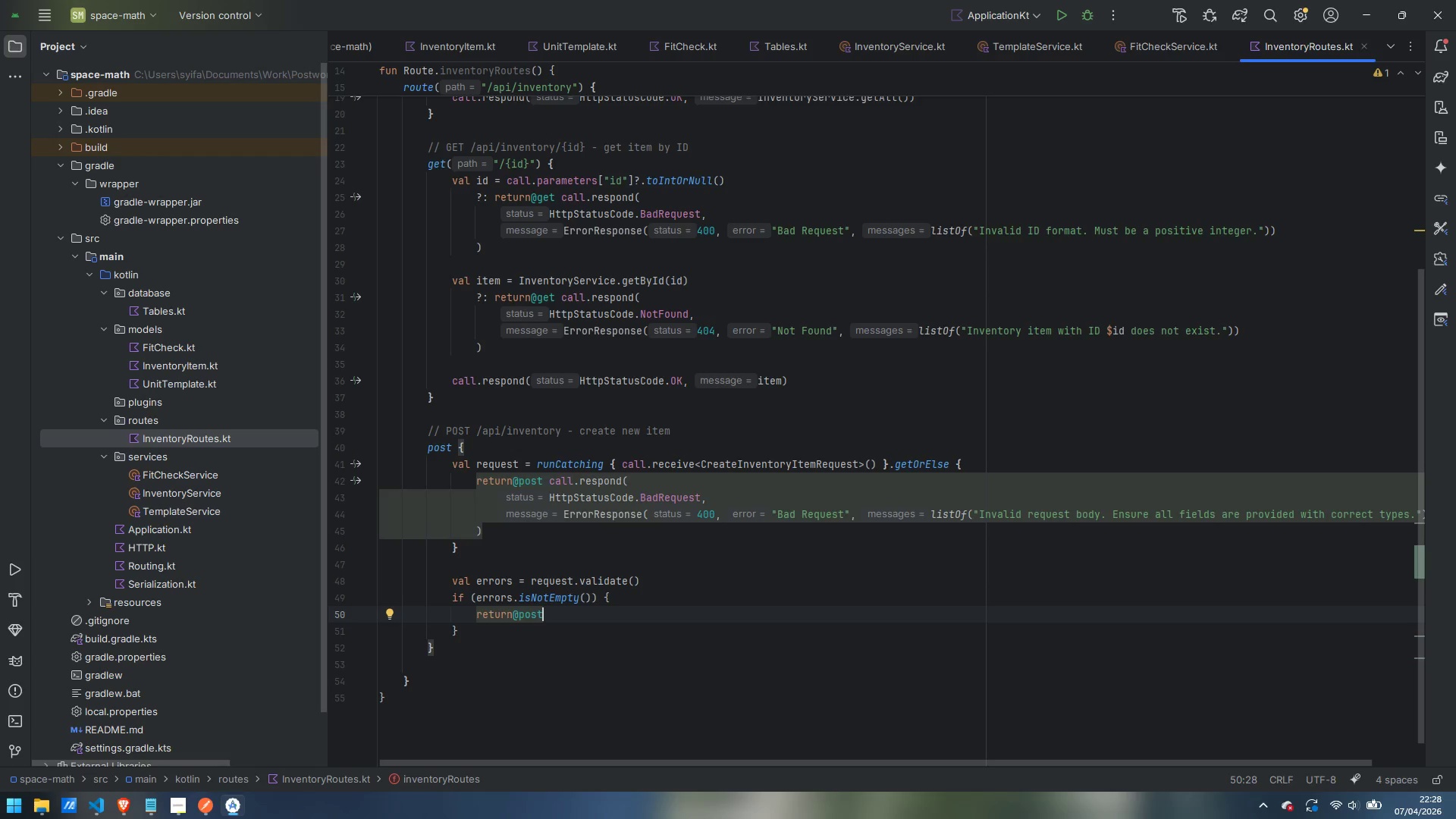 
type(call.)
key(Backspace)
key(Backspace)
key(Backspace)
key(Backspace)
key(Backspace)
type( call.respond)
 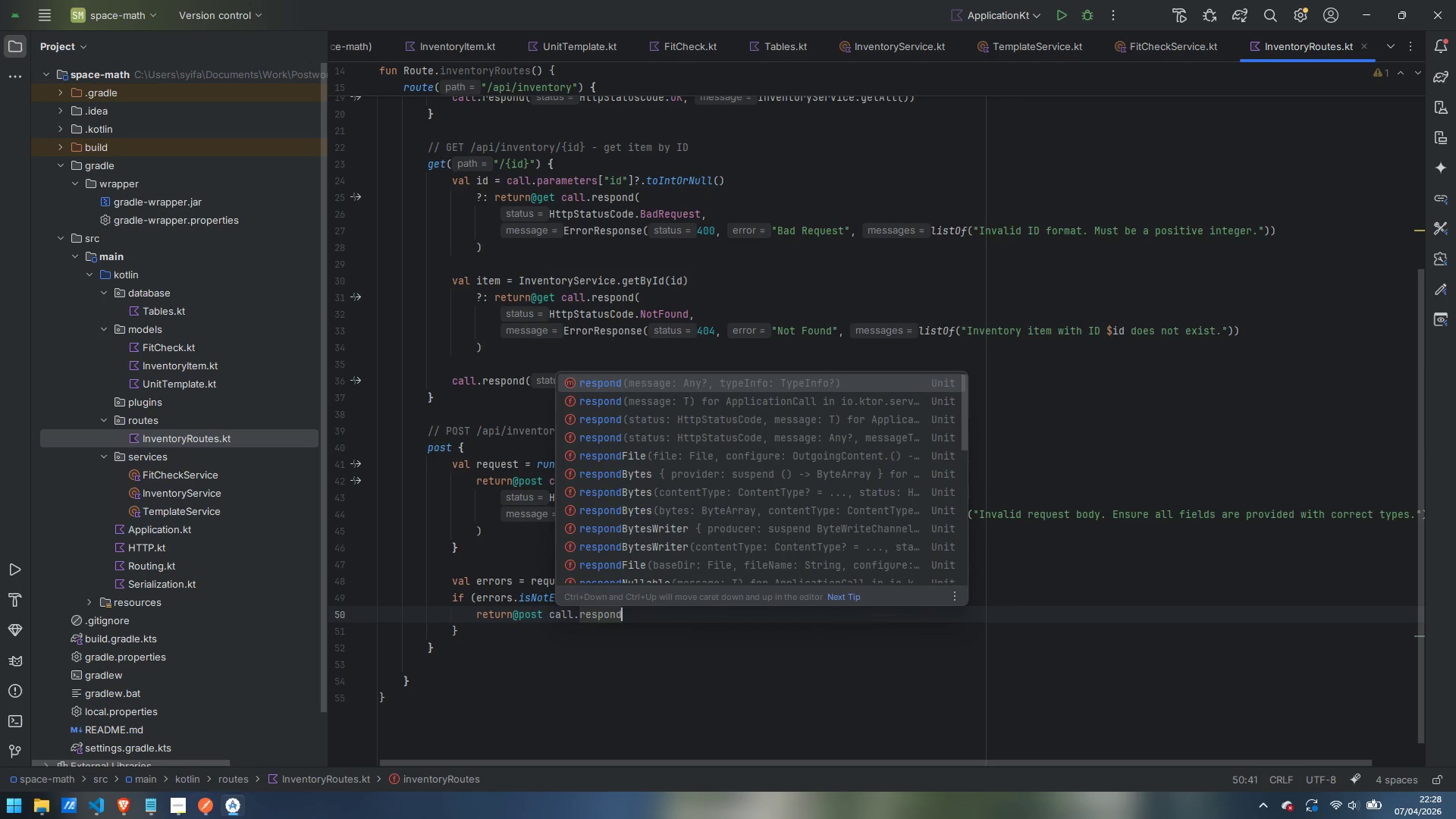 
key(Enter)
 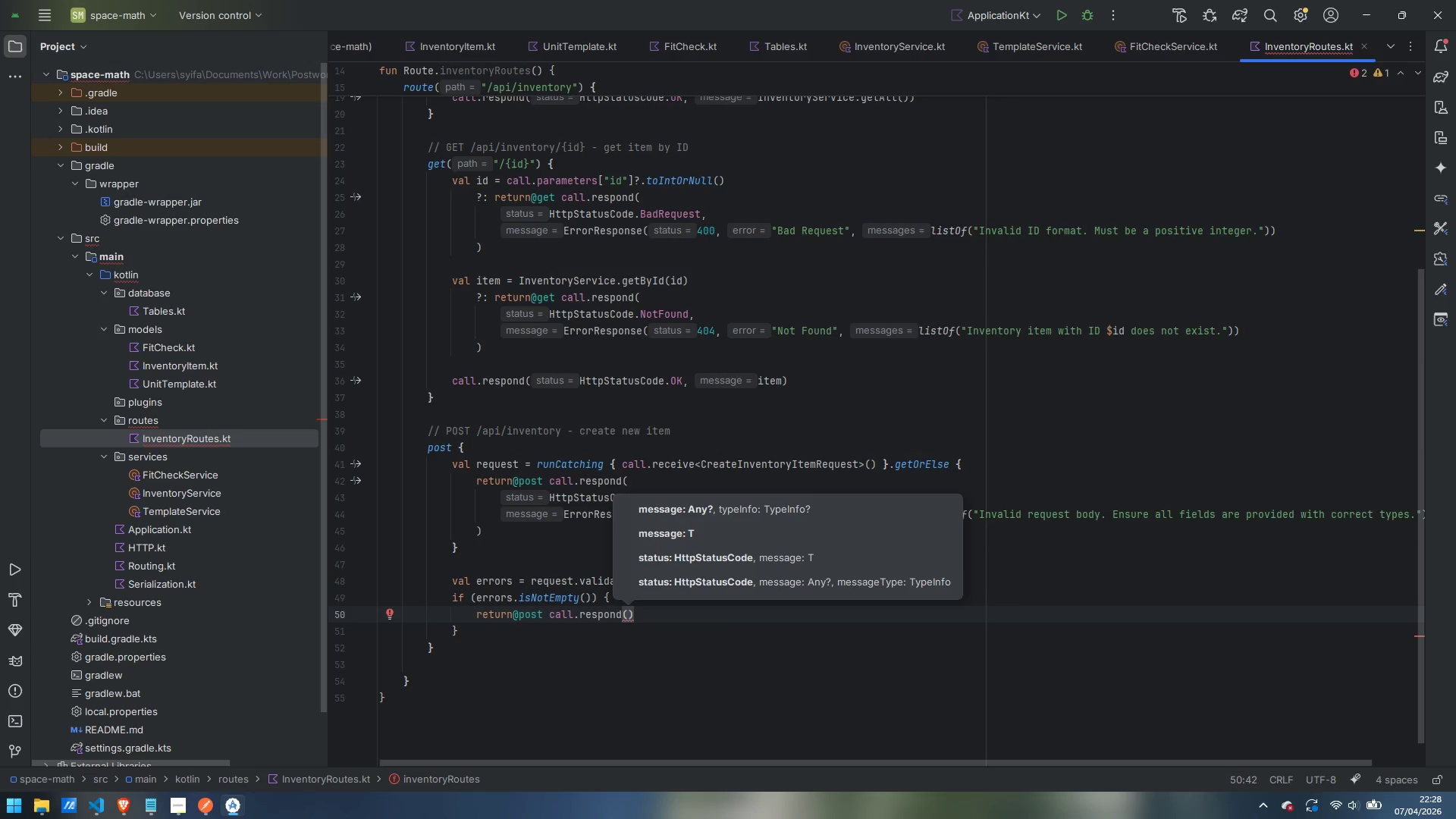 
key(Enter)
 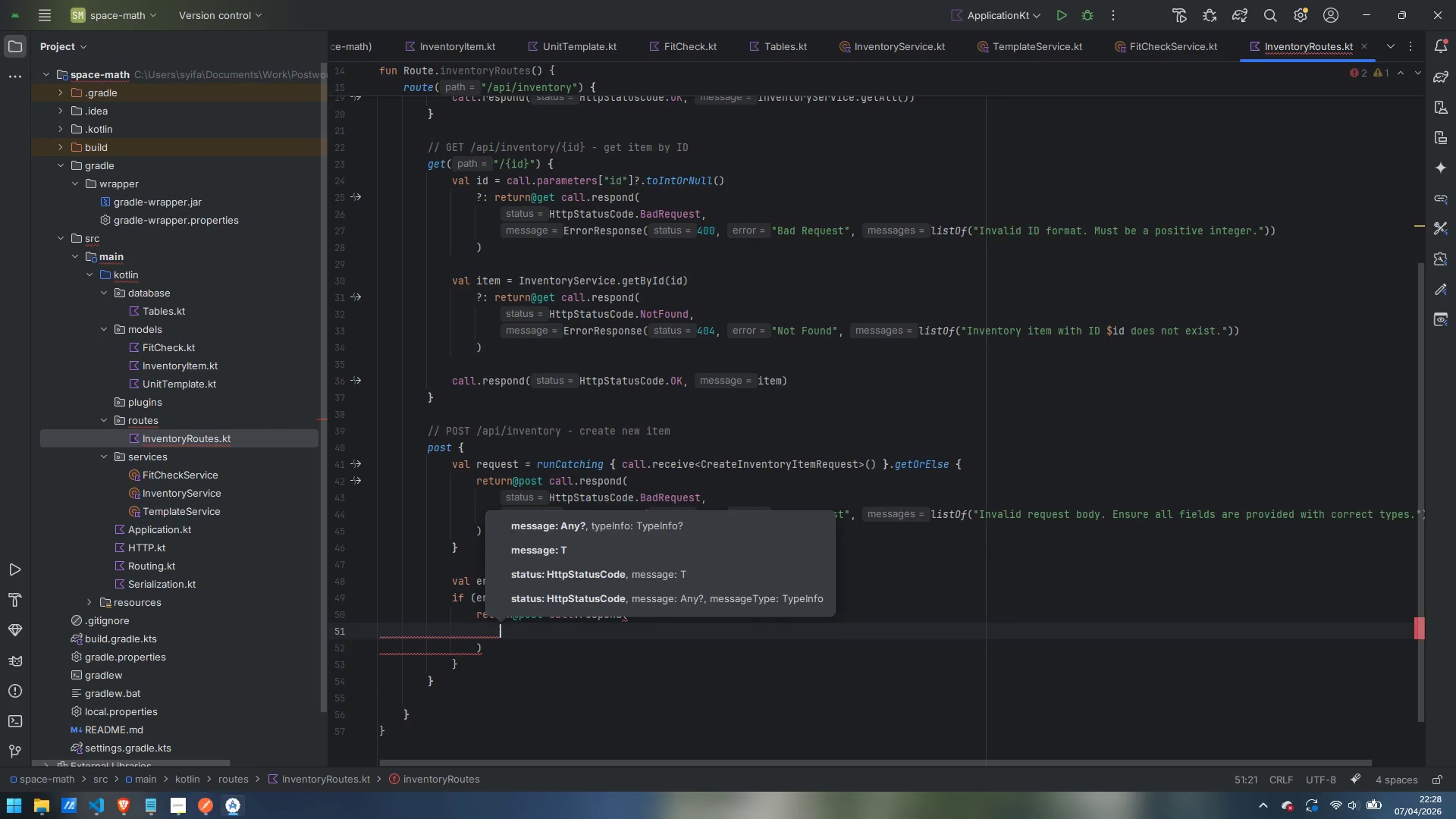 
type(HttpStatusCode.BadRequest,)
 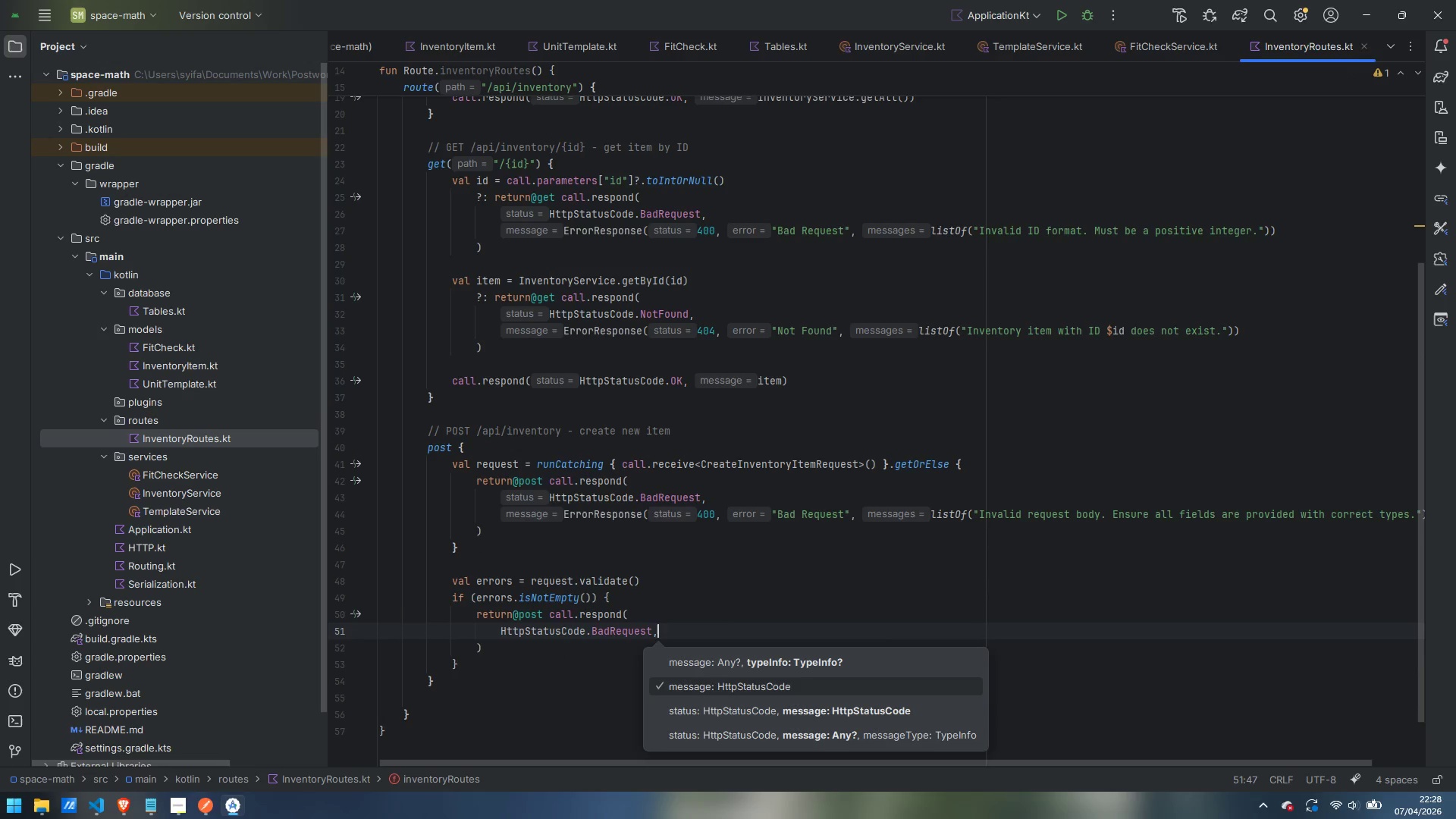 
key(Enter)
 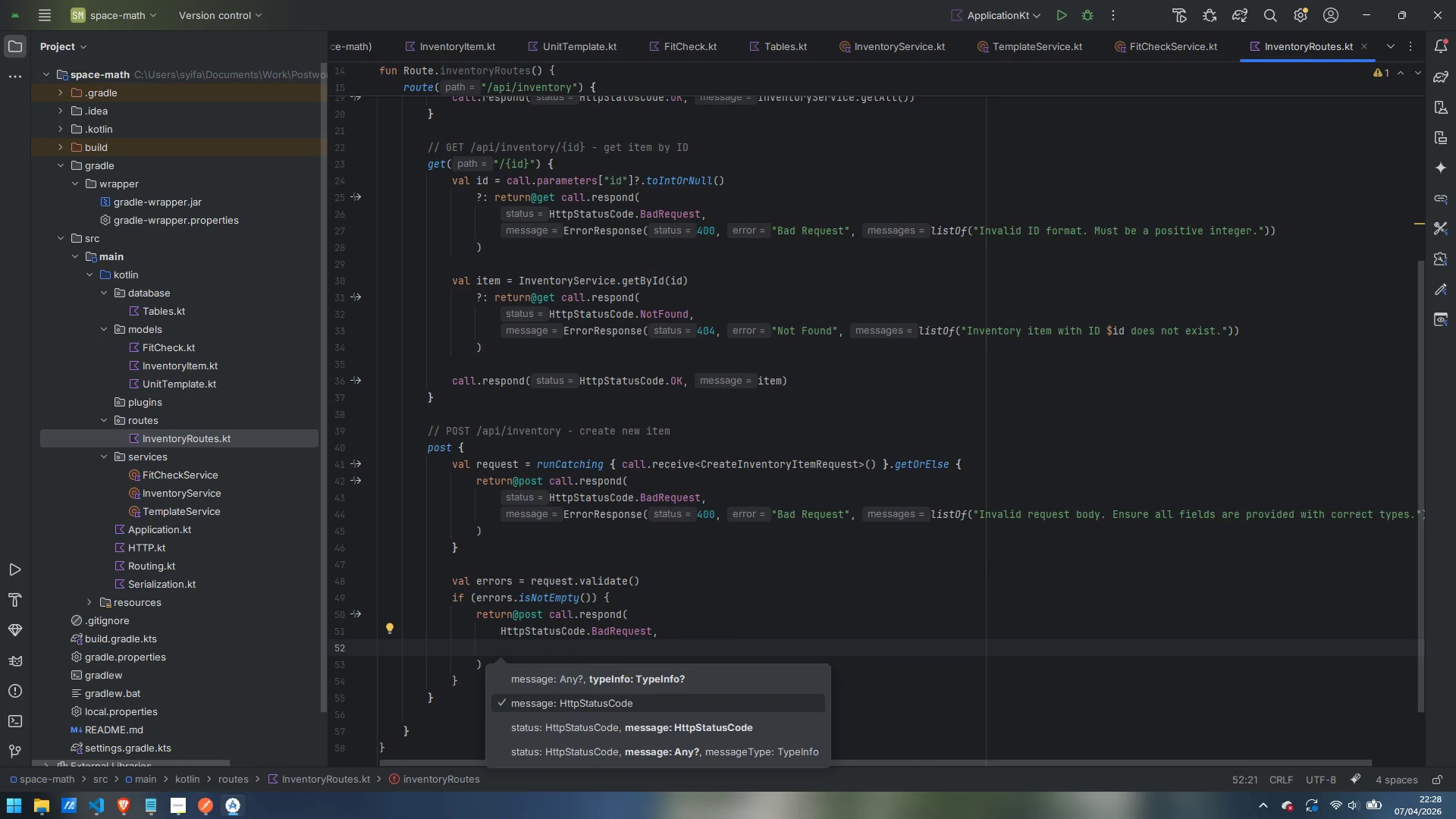 
type(ErrorRespn)
key(Backspace)
type(onse(400, "VAlidation)
 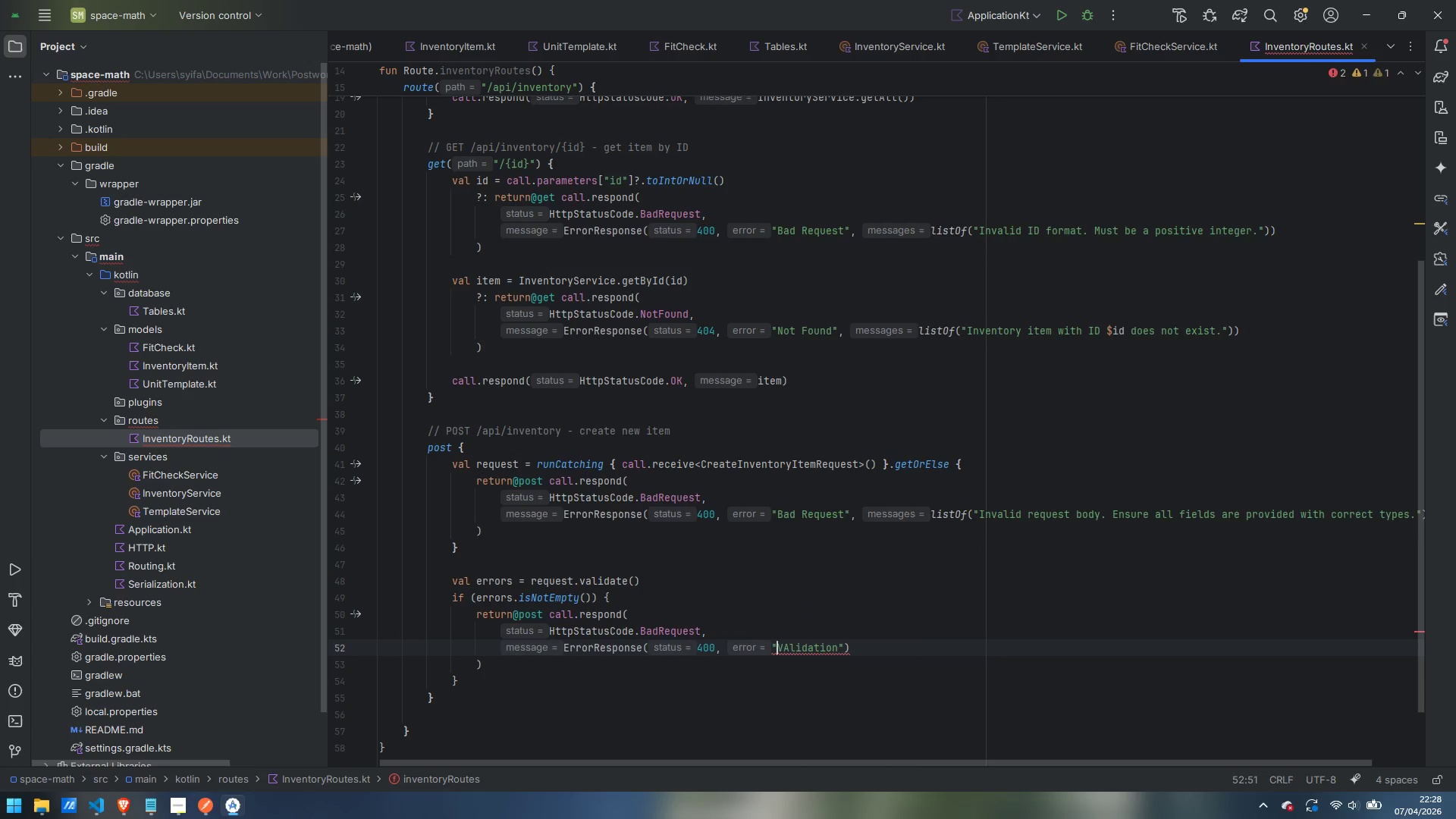 
key(Control+ArrowLeft)
 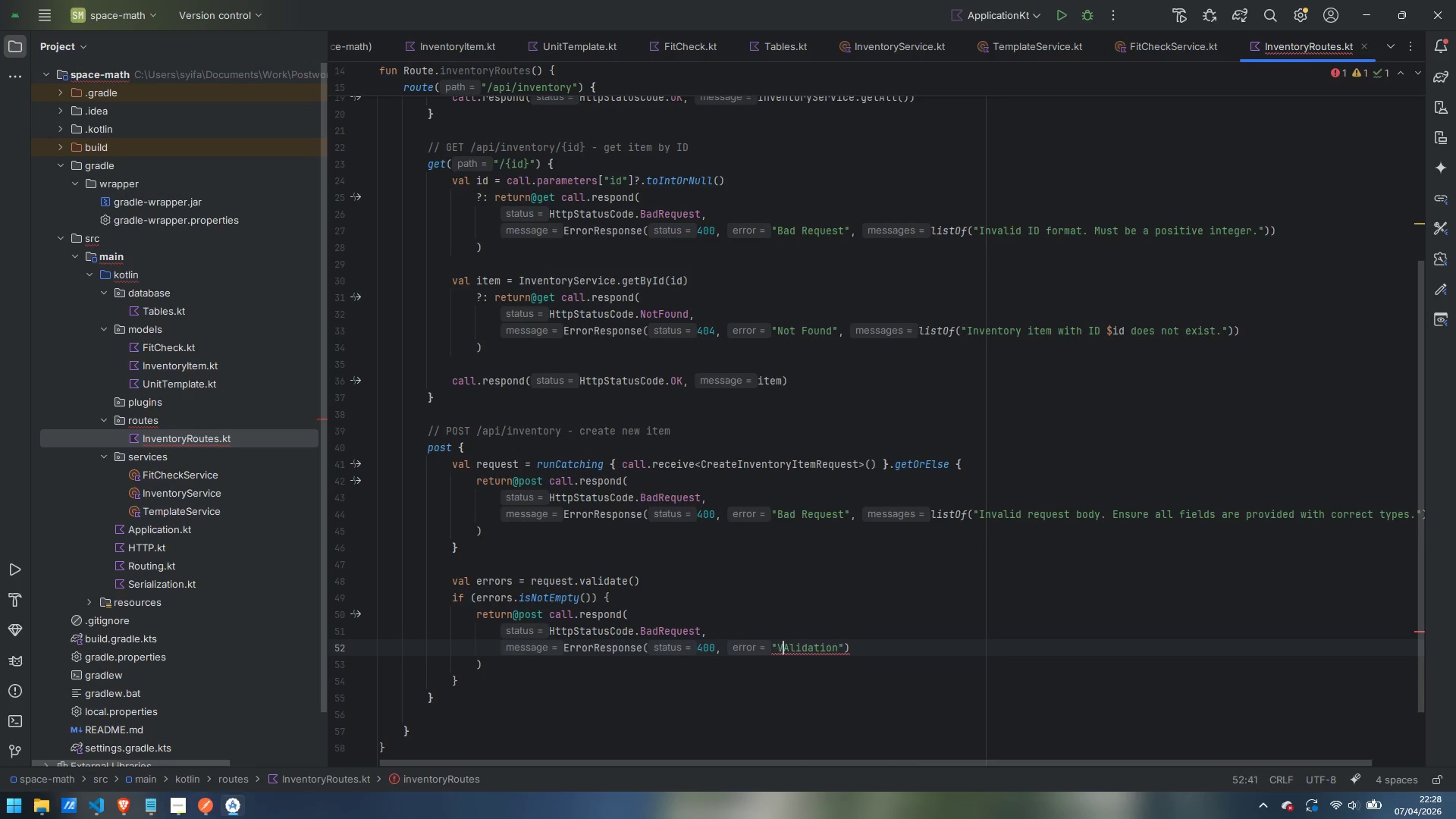 
key(ArrowRight)
 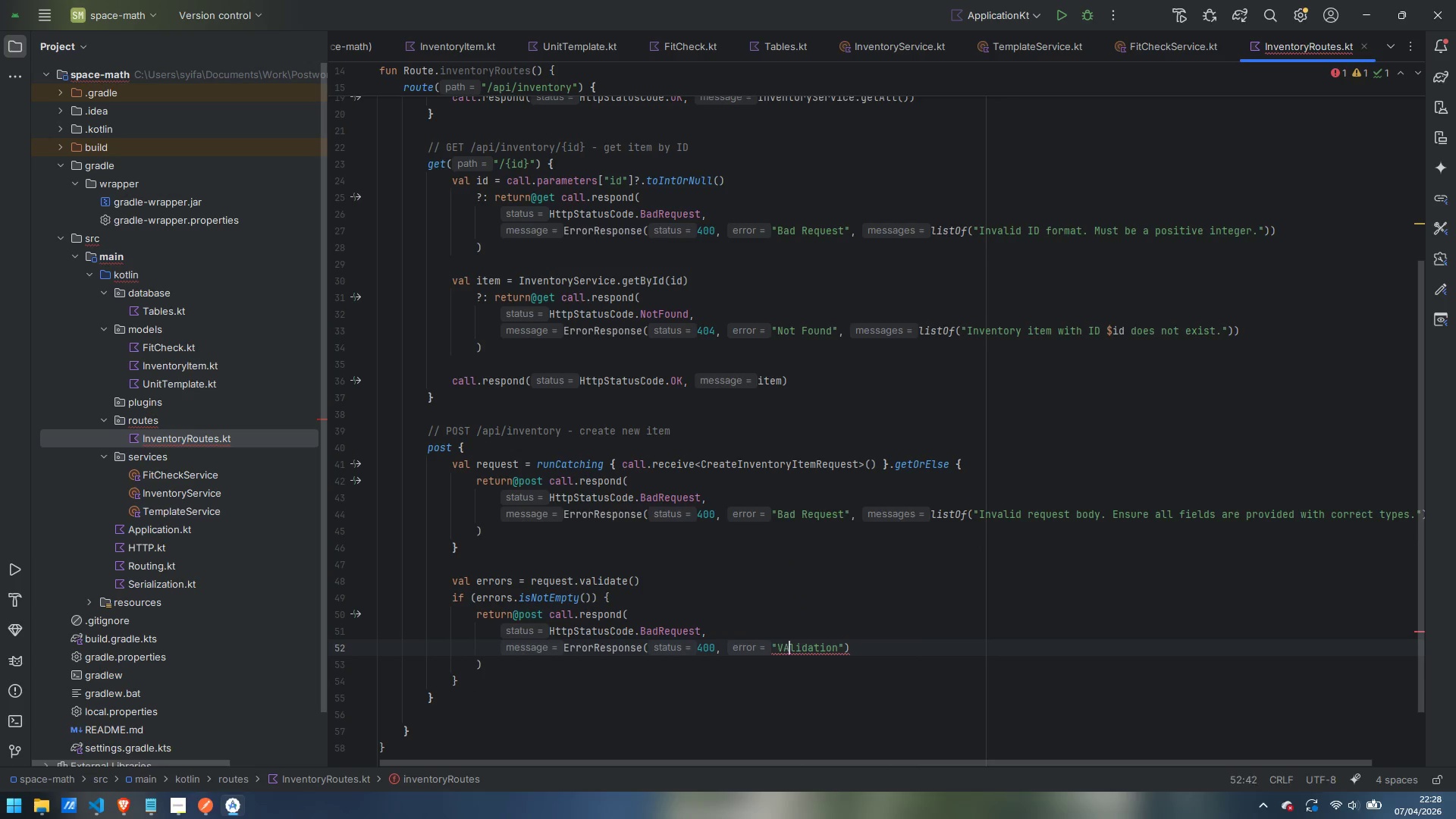 
key(ArrowRight)
 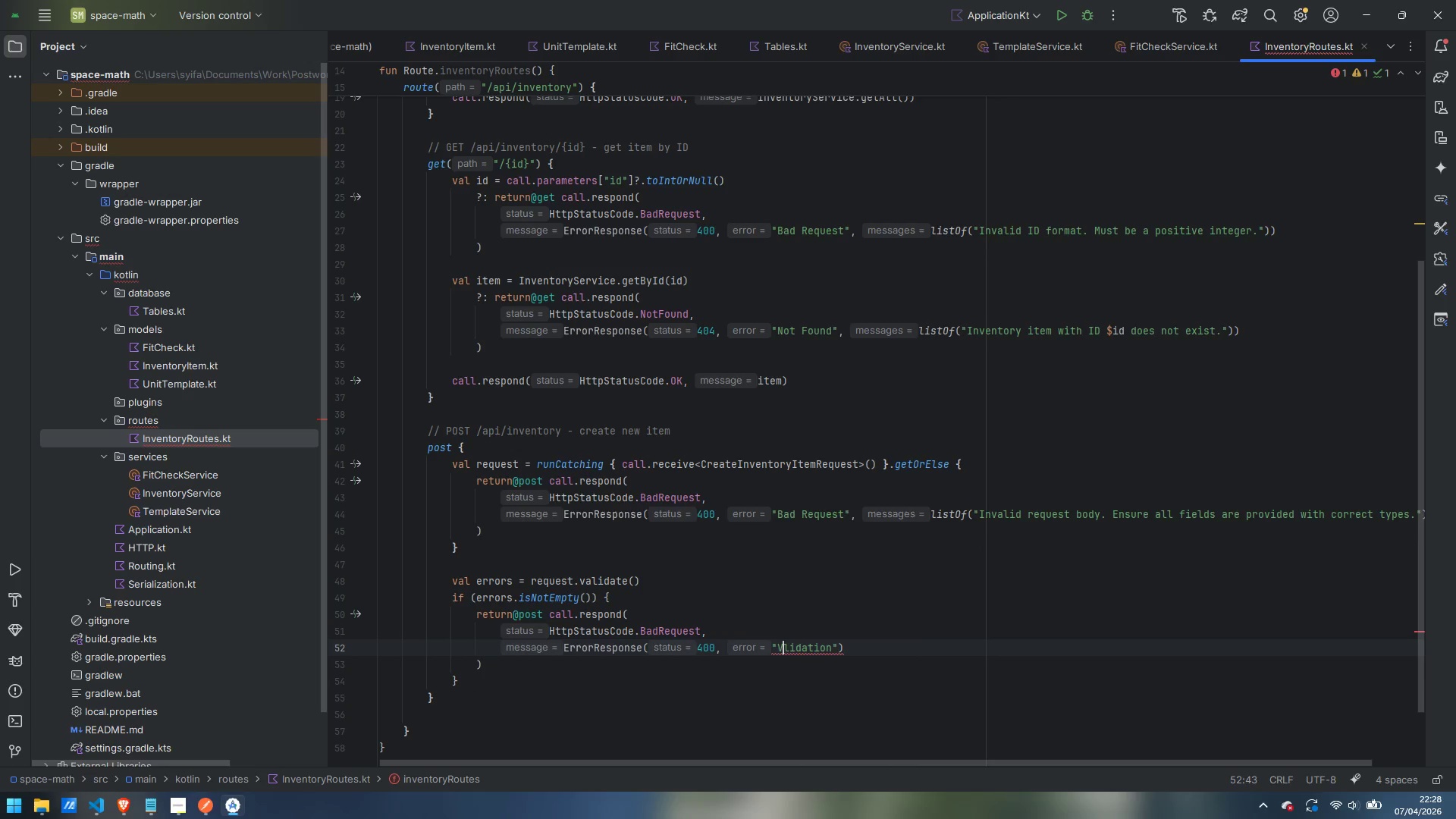 
key(Backspace)
 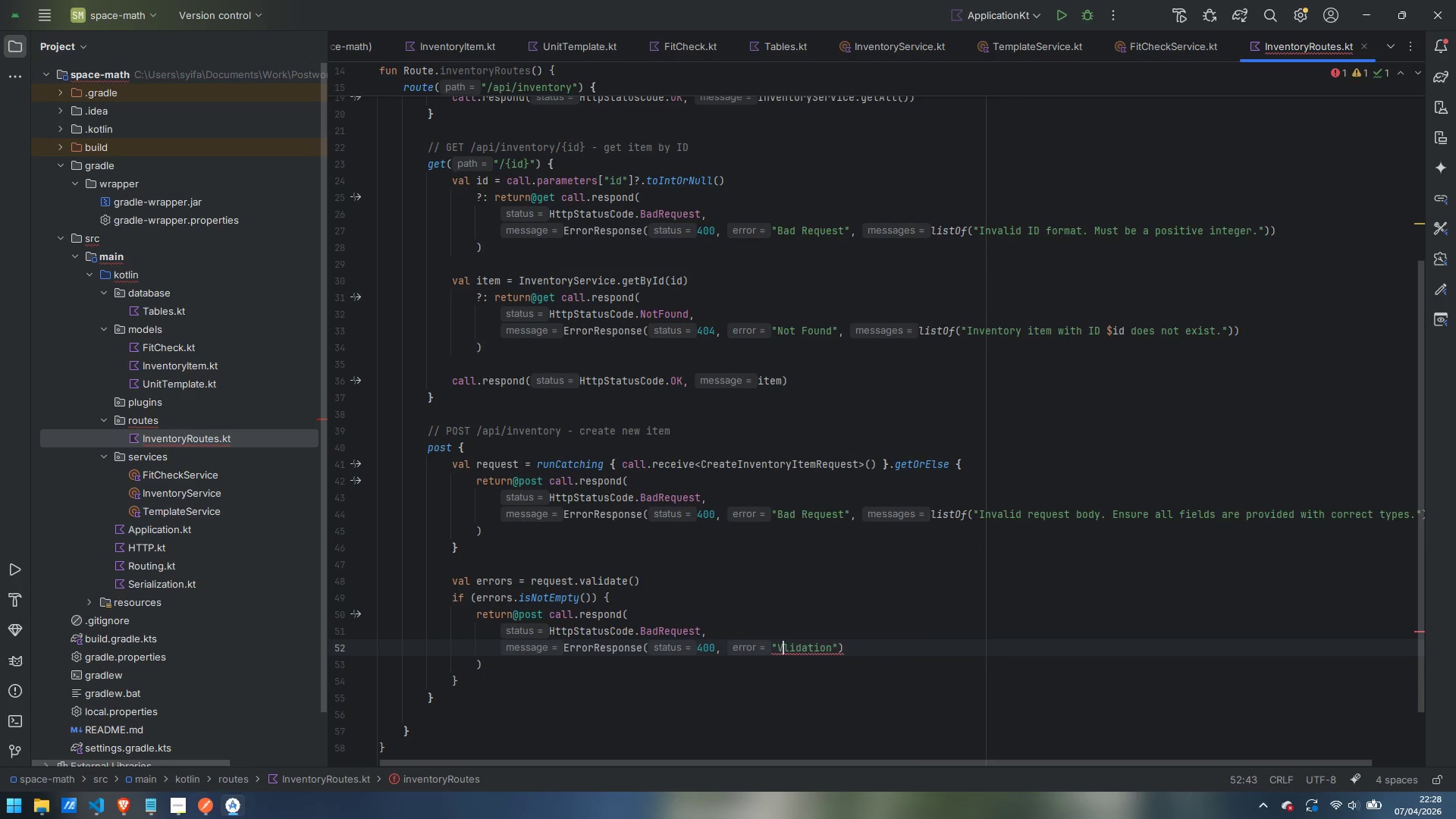 
key(A)
 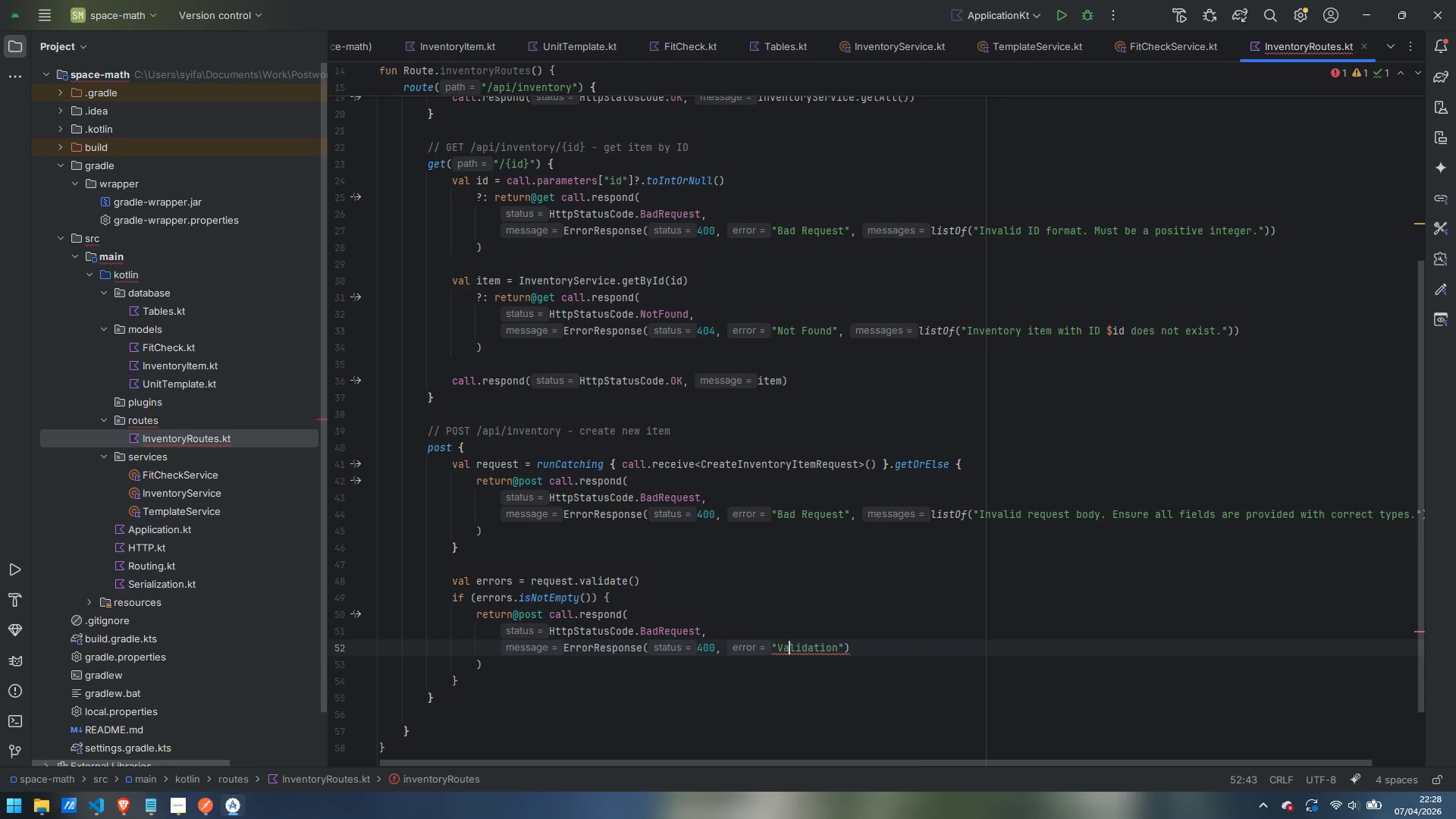 
key(Control+ArrowRight)
 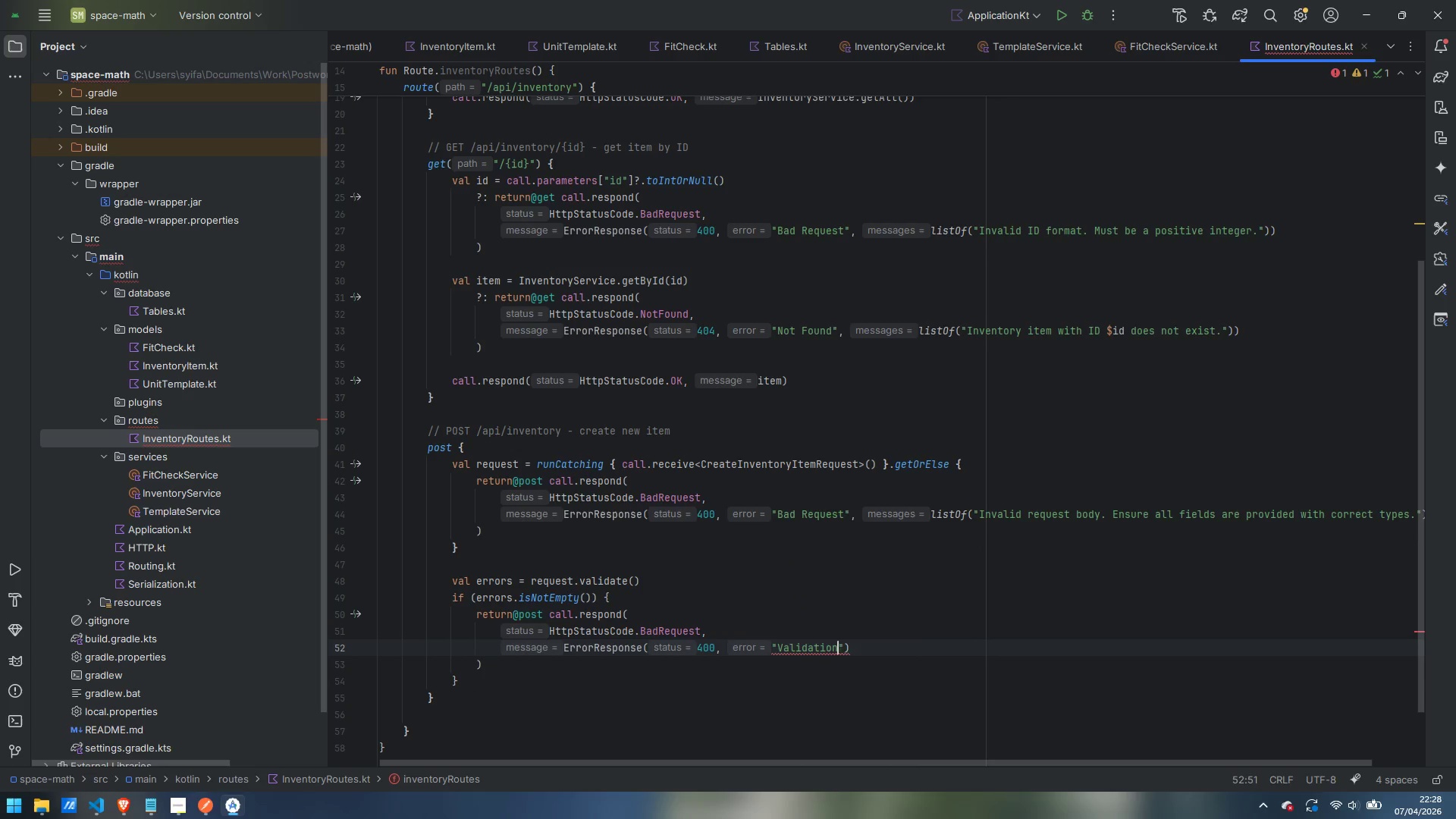 
type( Failed)
 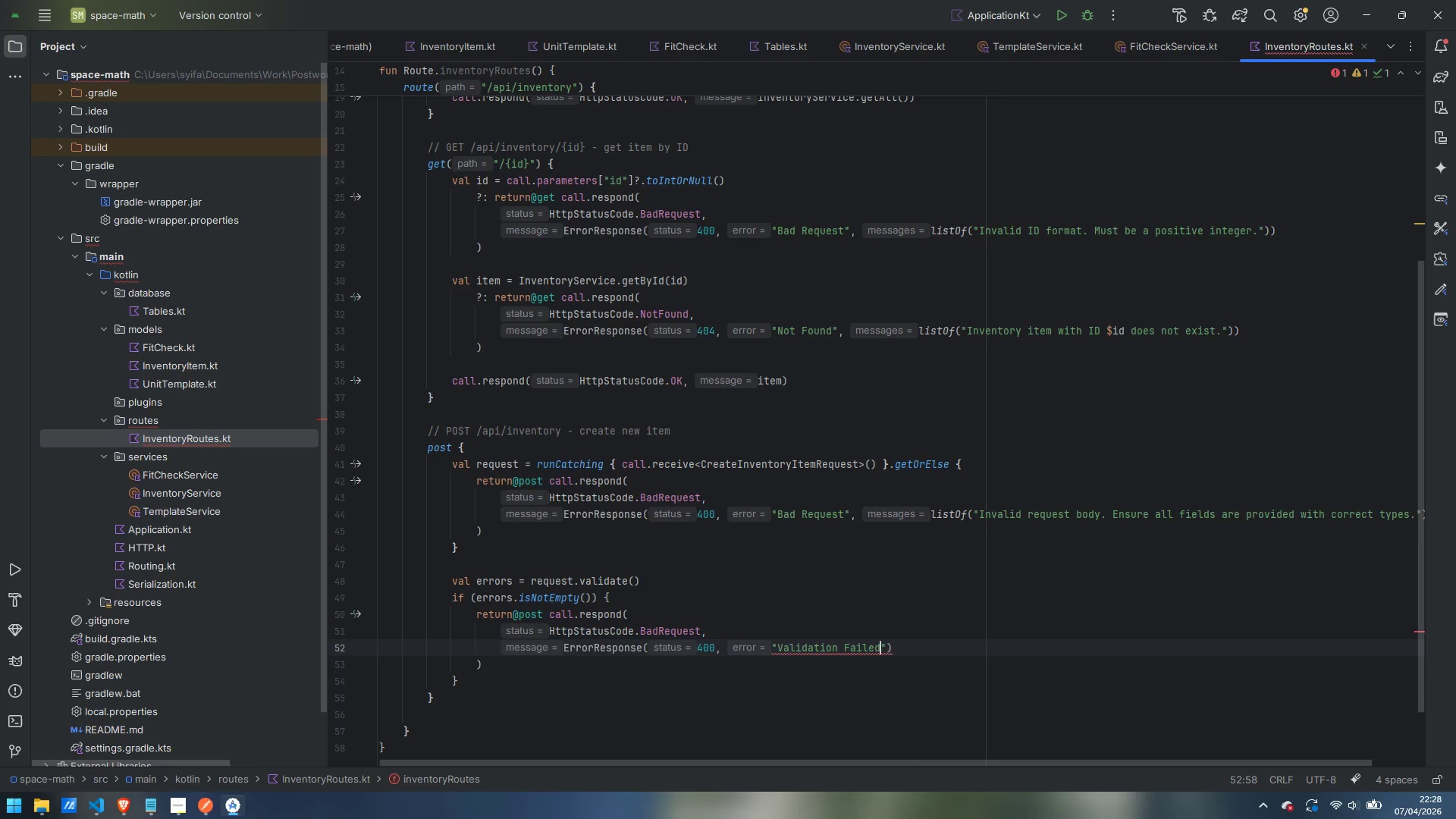 
key(ArrowRight)
 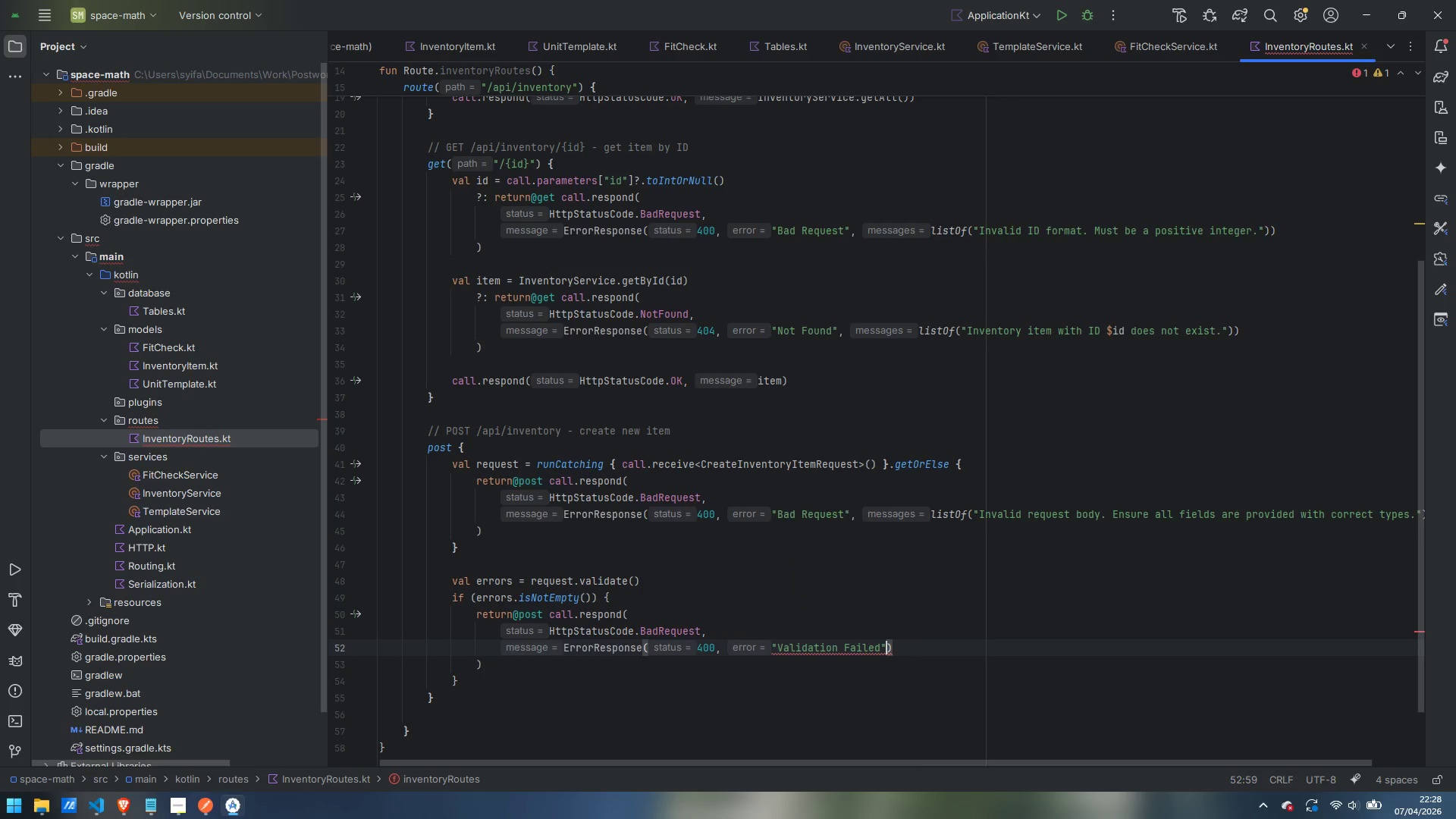 
type(, errors)
 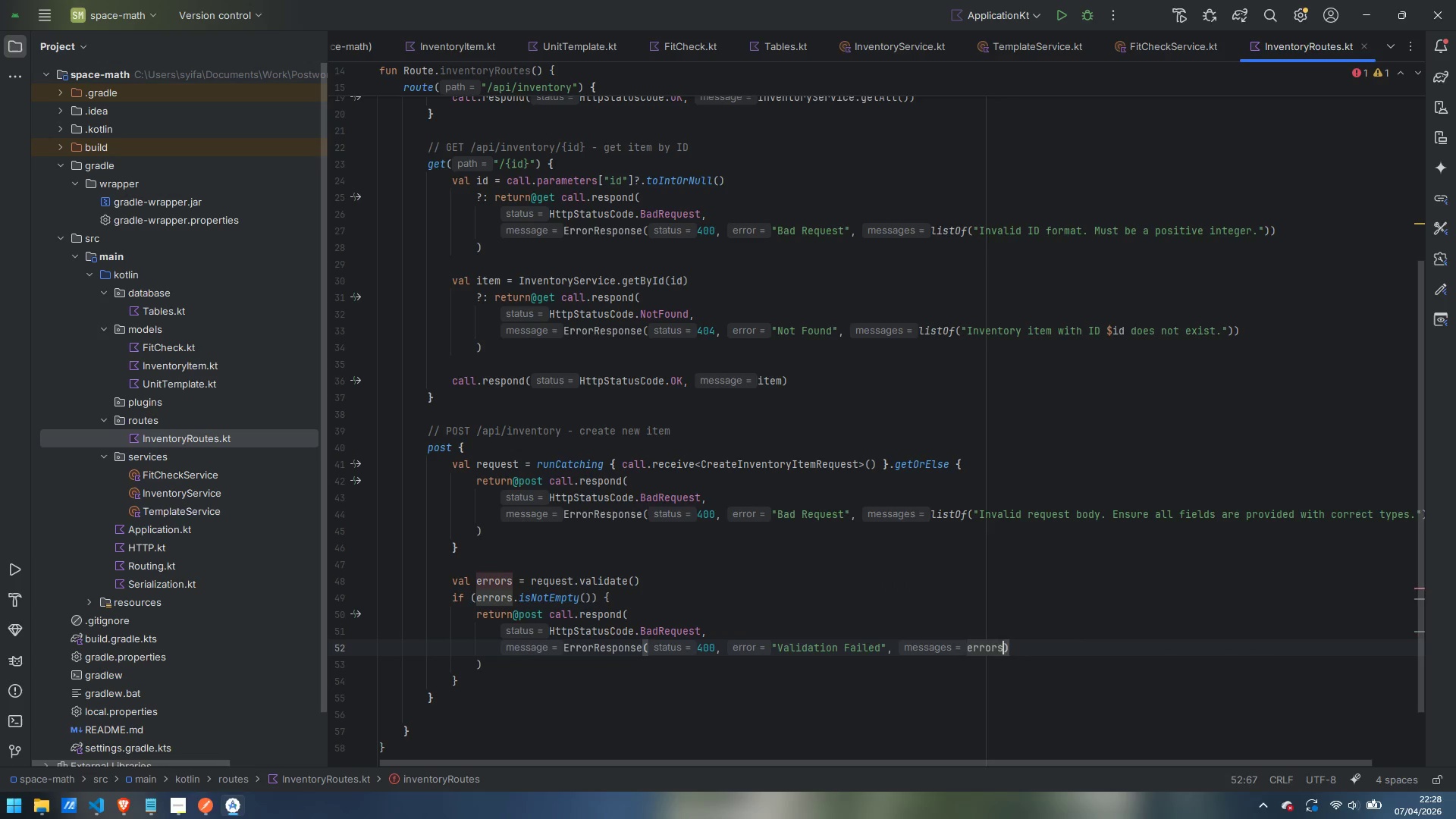 
key(ArrowRight)
 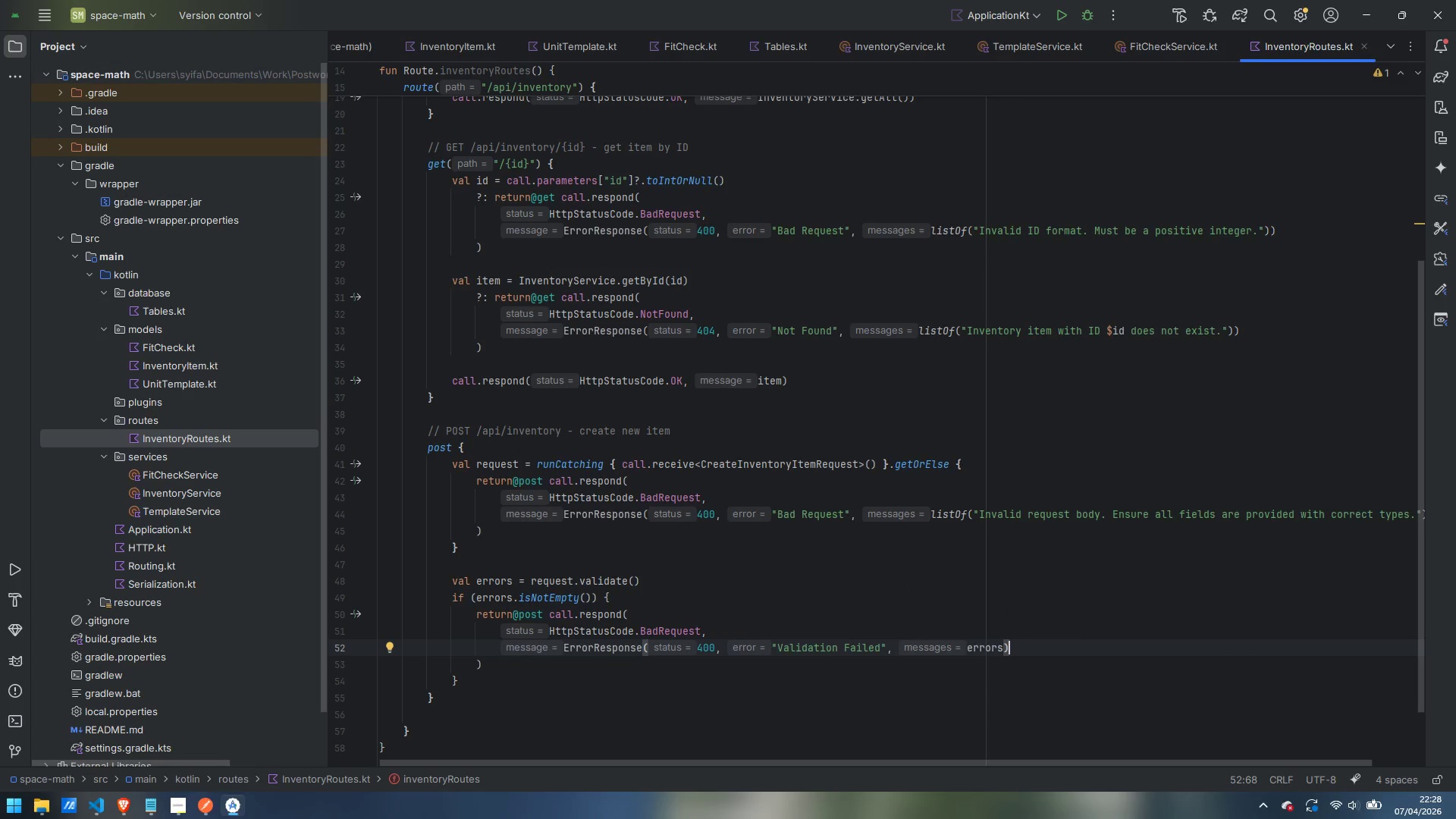 
key(ArrowDown)
 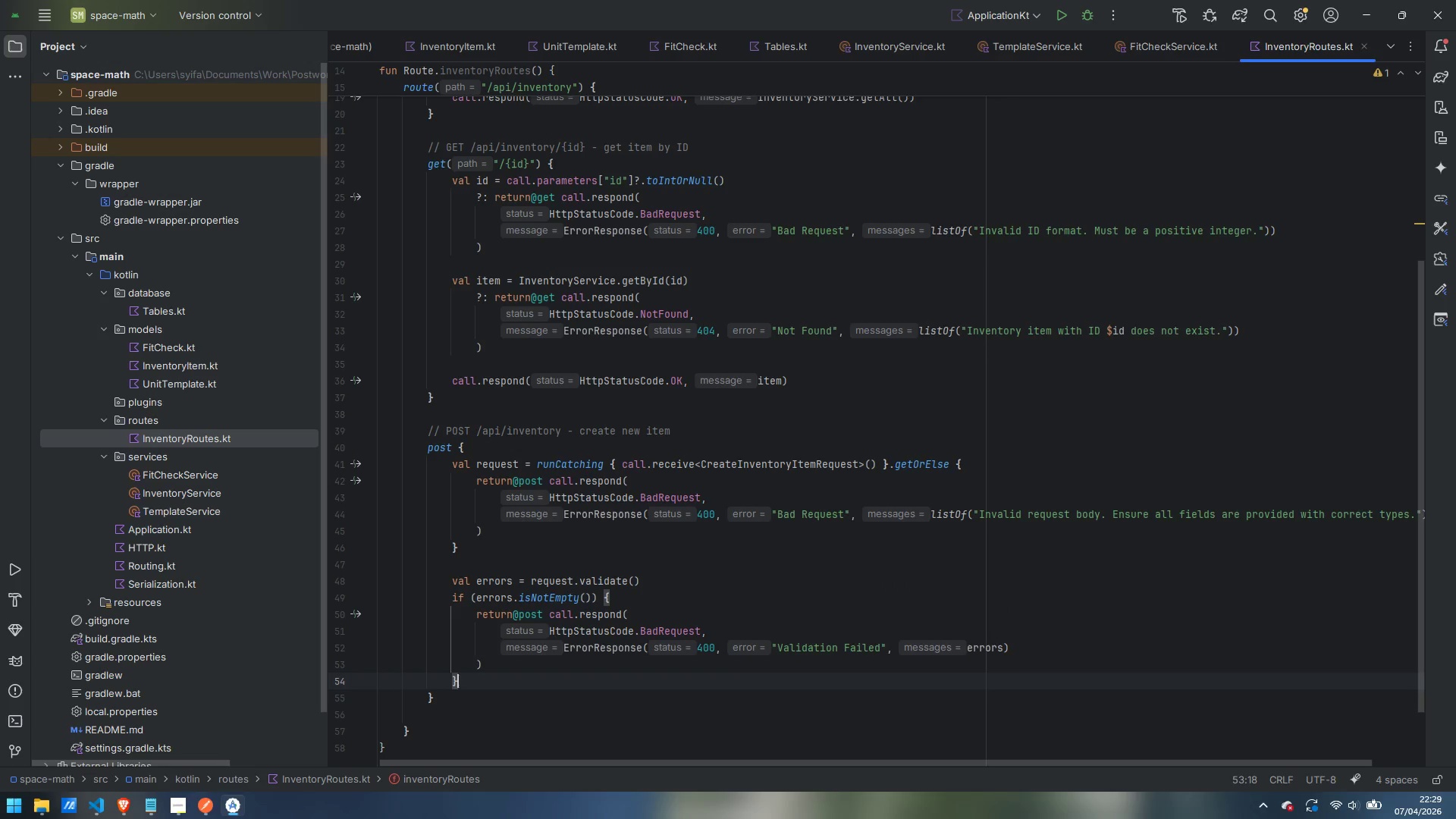 
key(ArrowDown)
 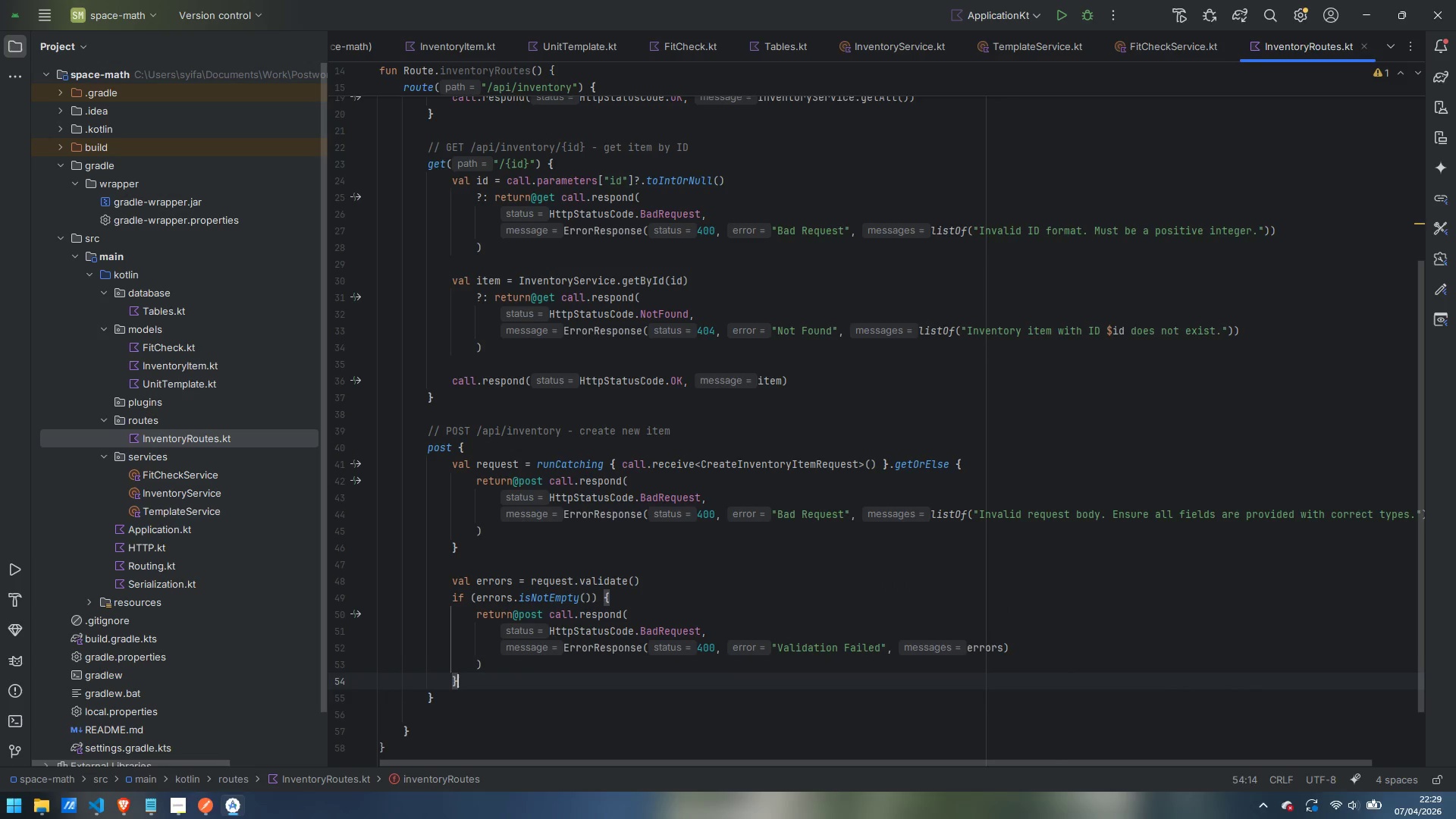 
key(Enter)
 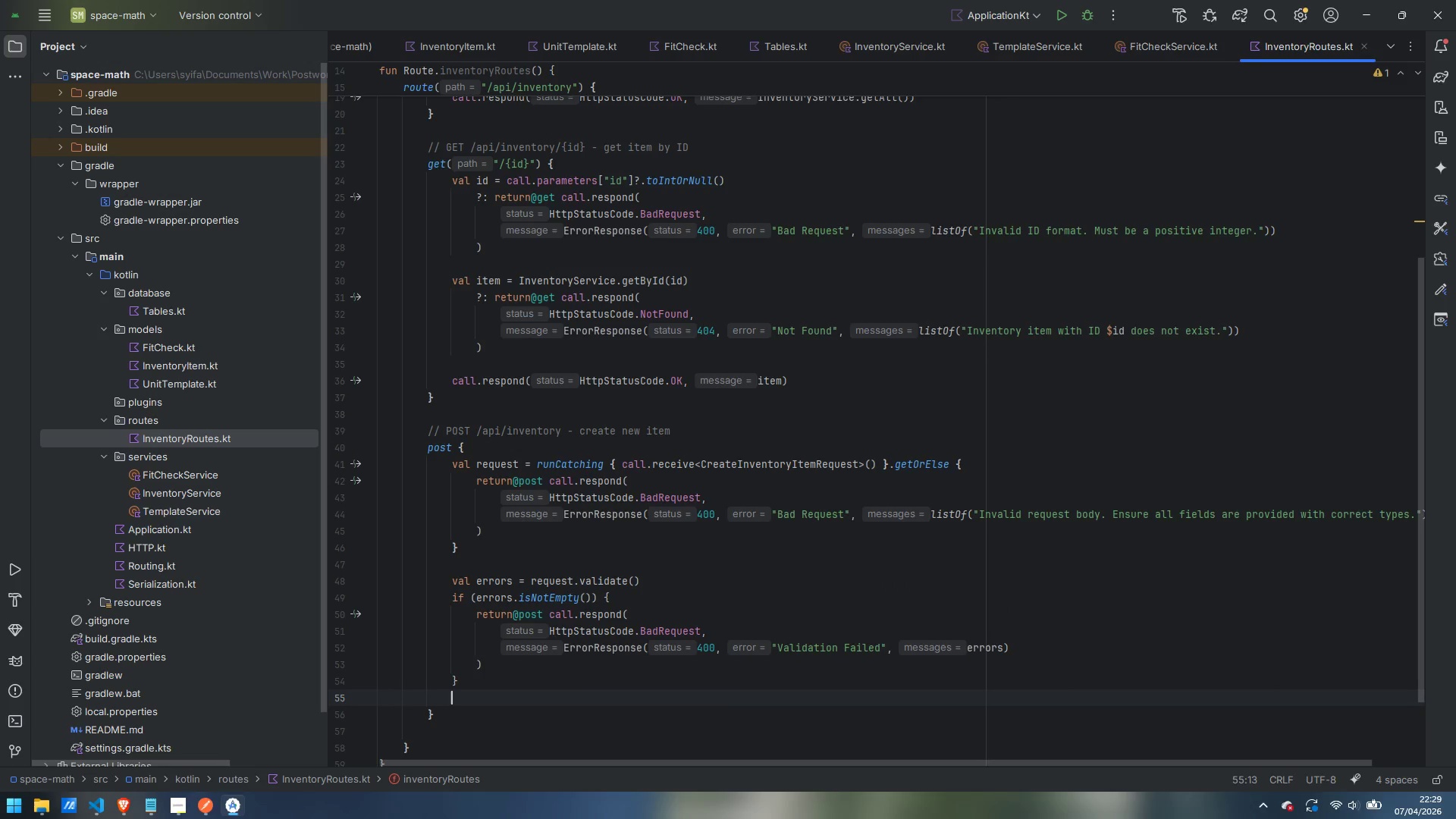 
key(Enter)
 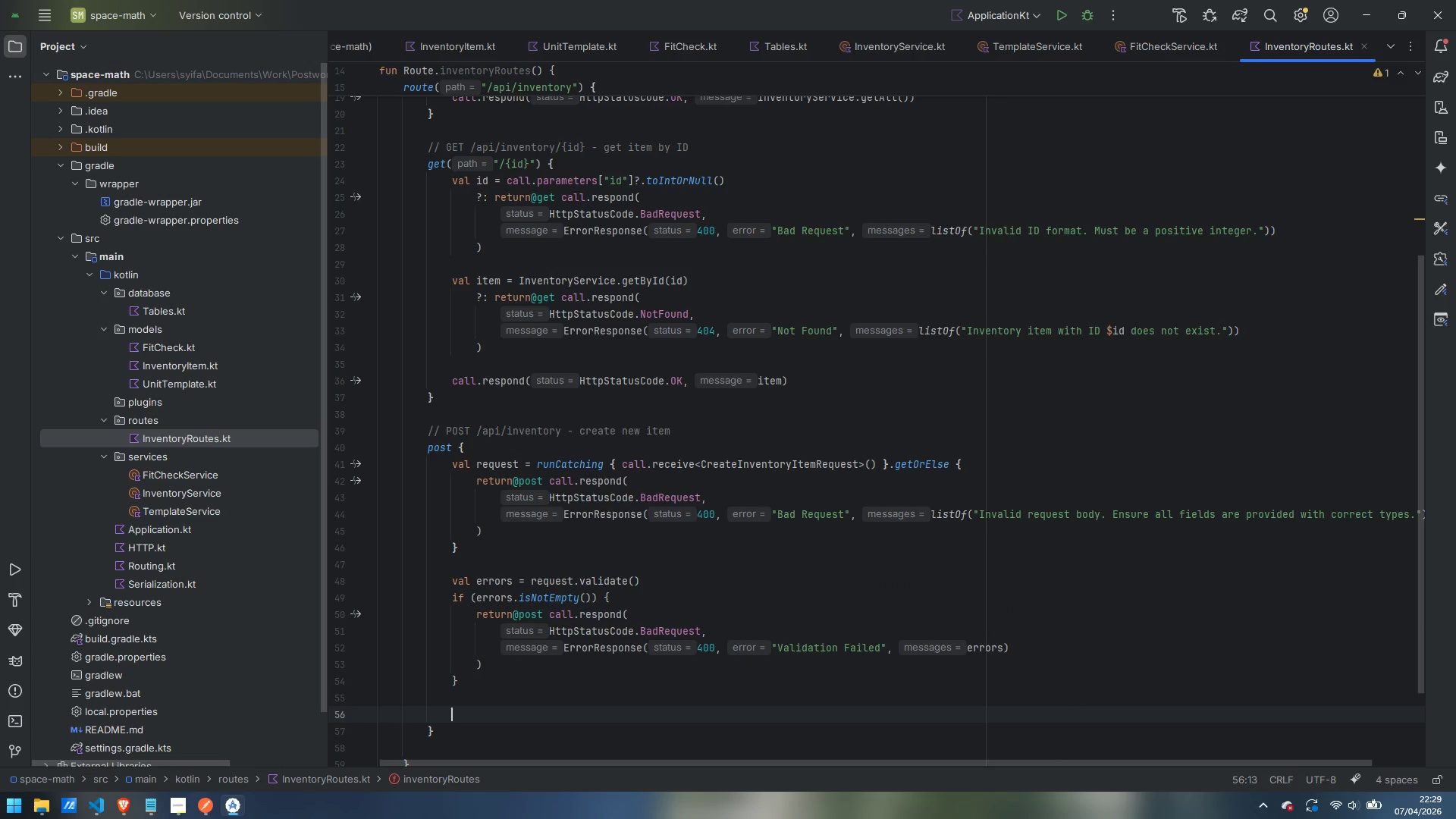 
type(cal )
 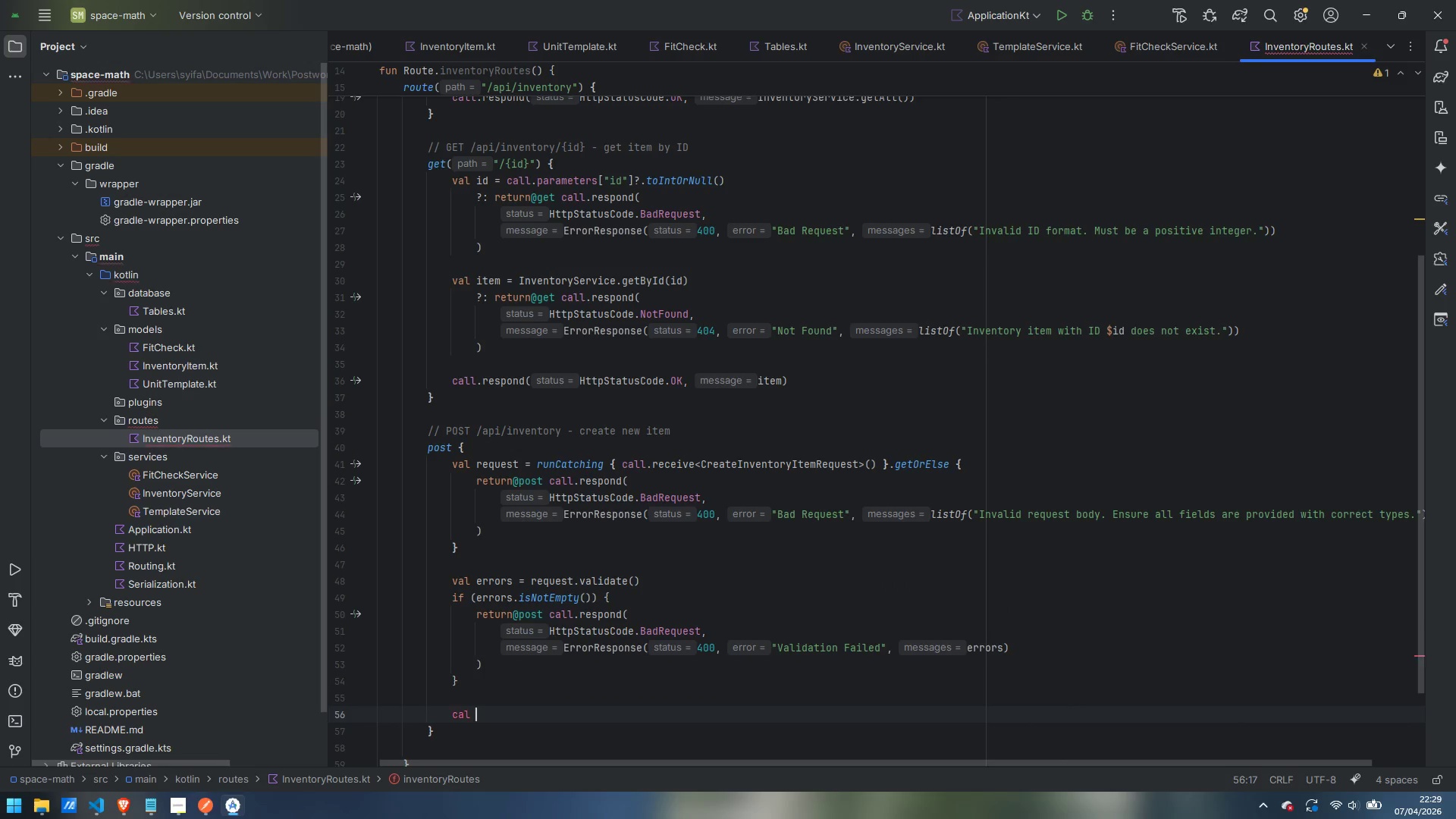 
key(Control+ControlLeft)
 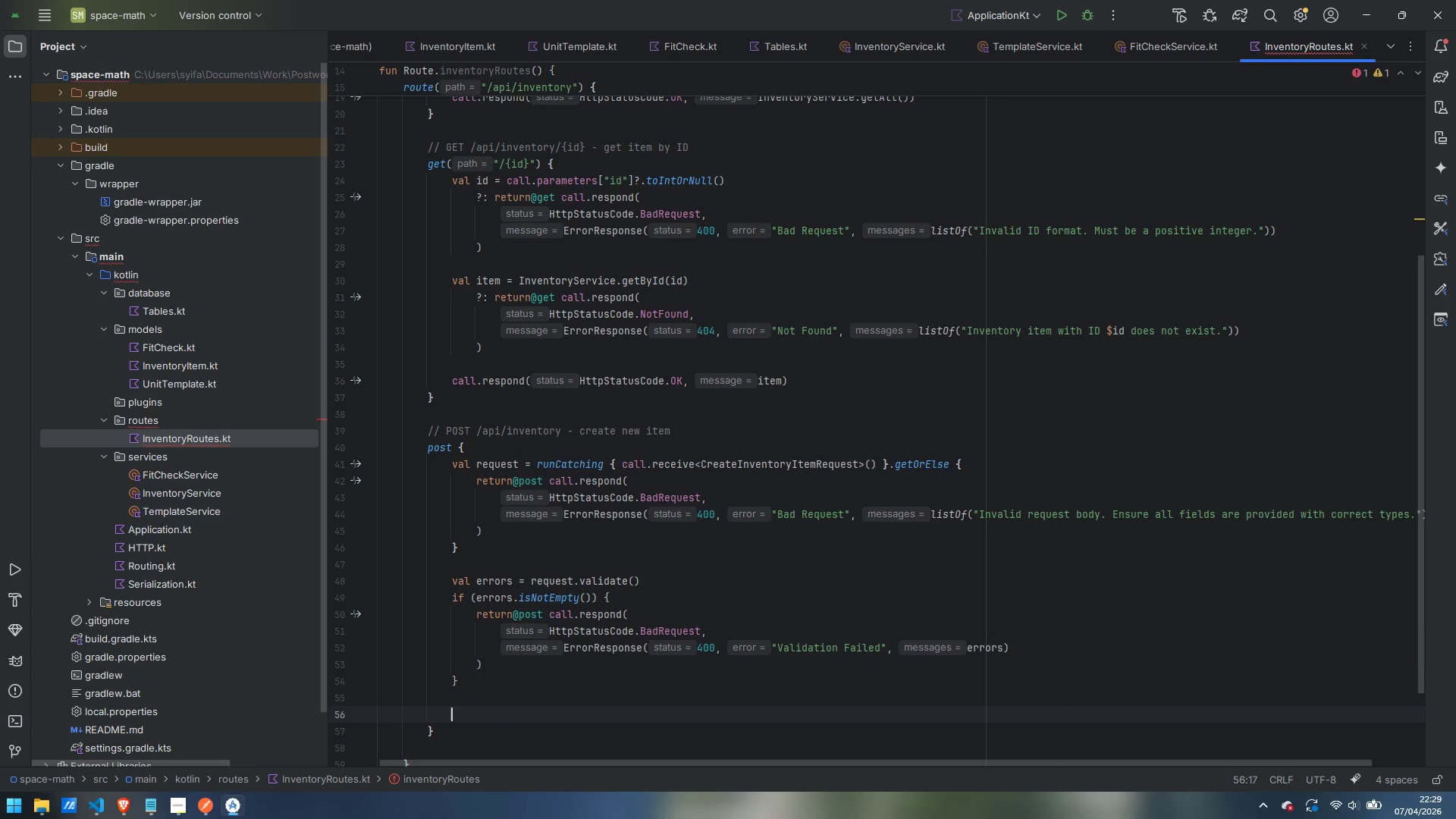 
key(Control+Backspace)
 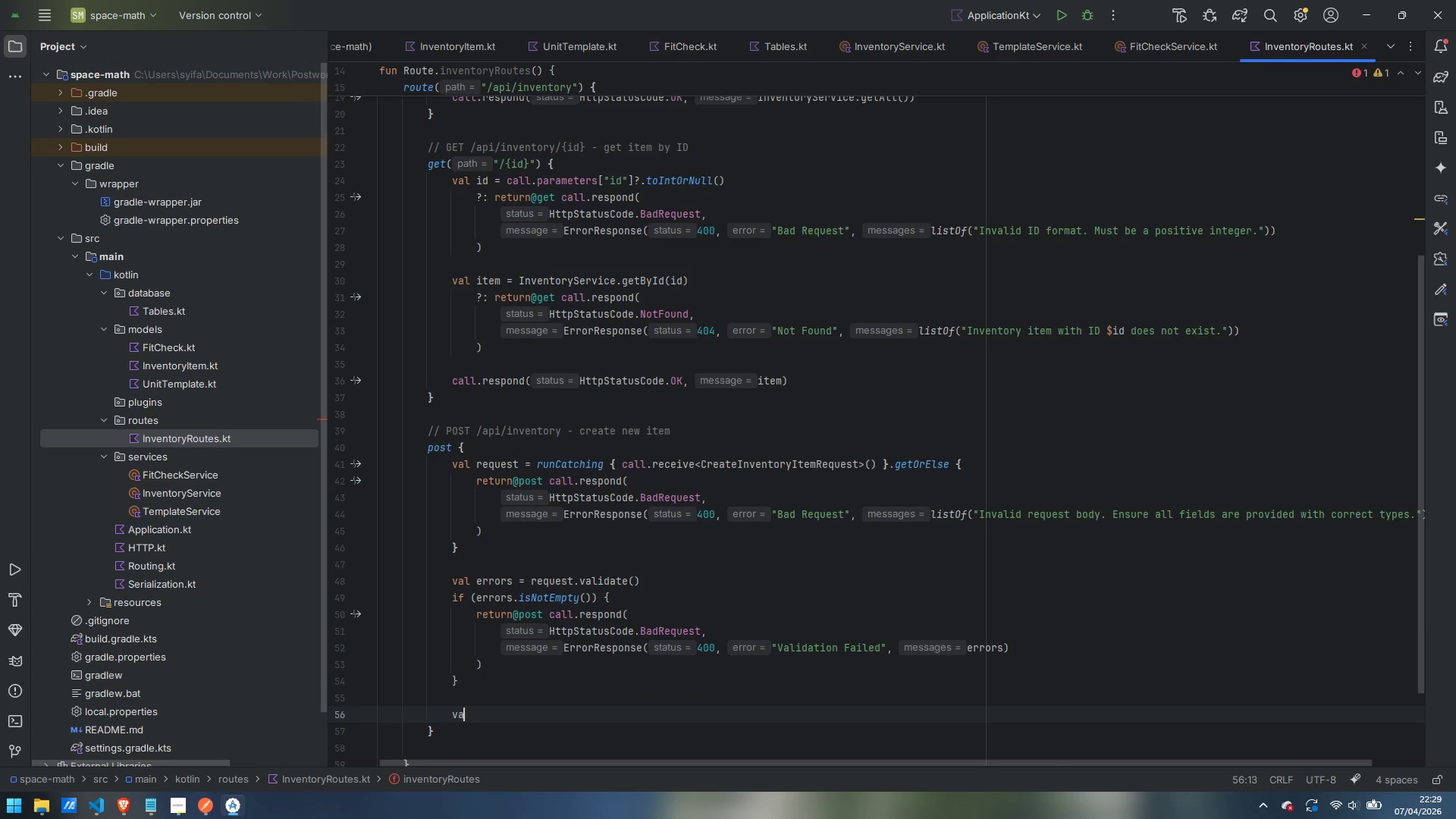 
type(val created = InventoryService.create)
 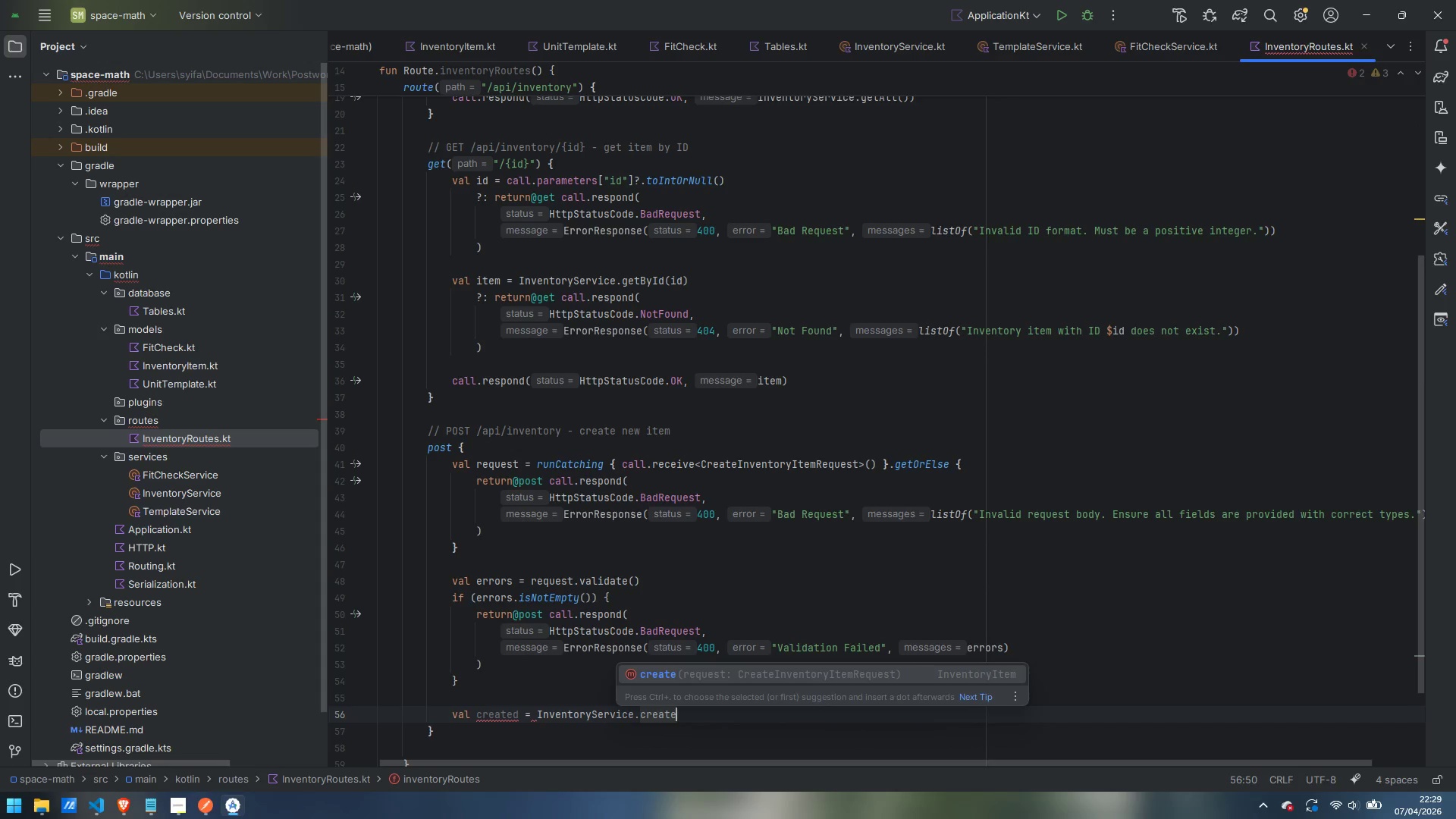 
key(Enter)
 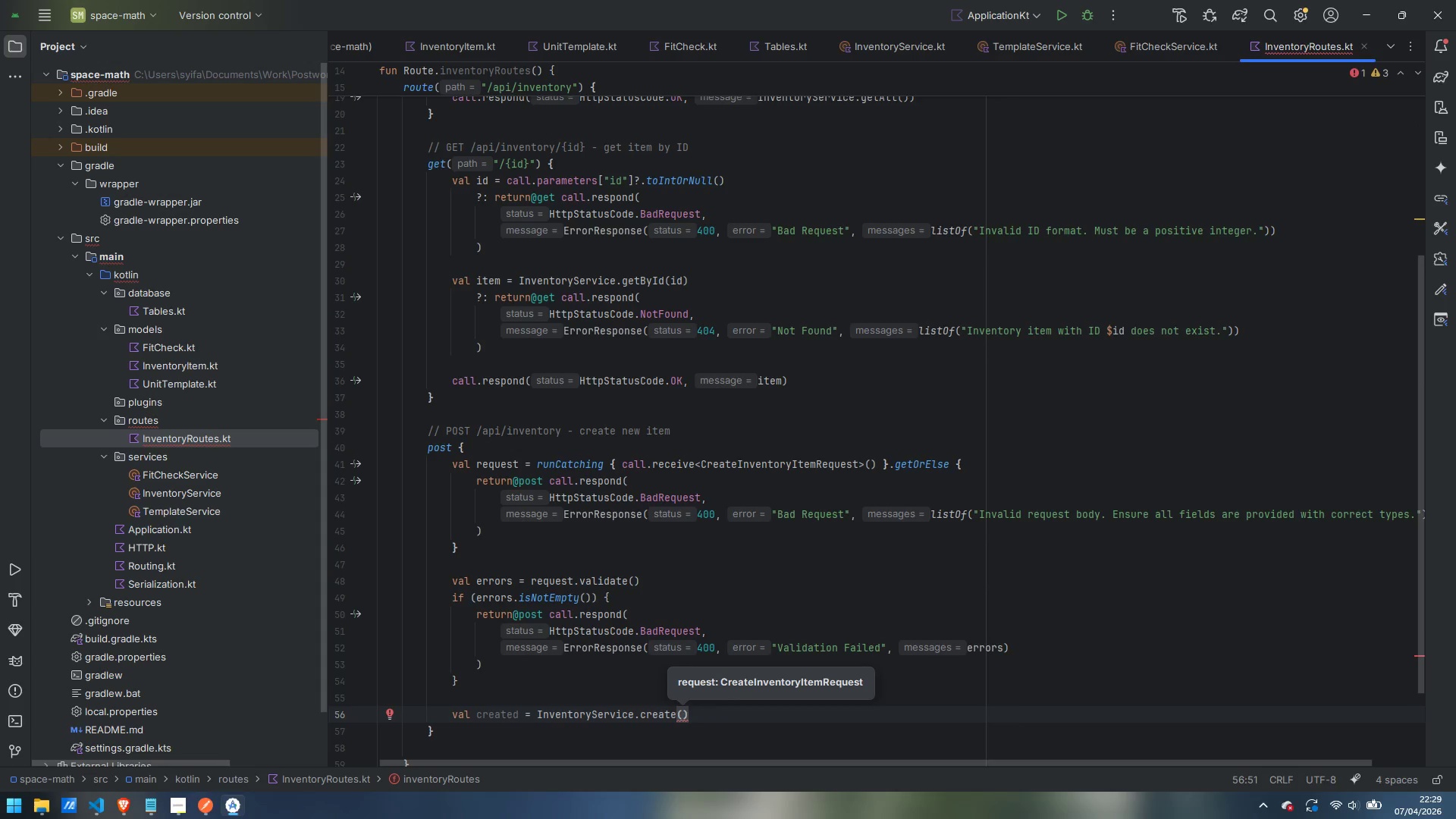 
type(request)
 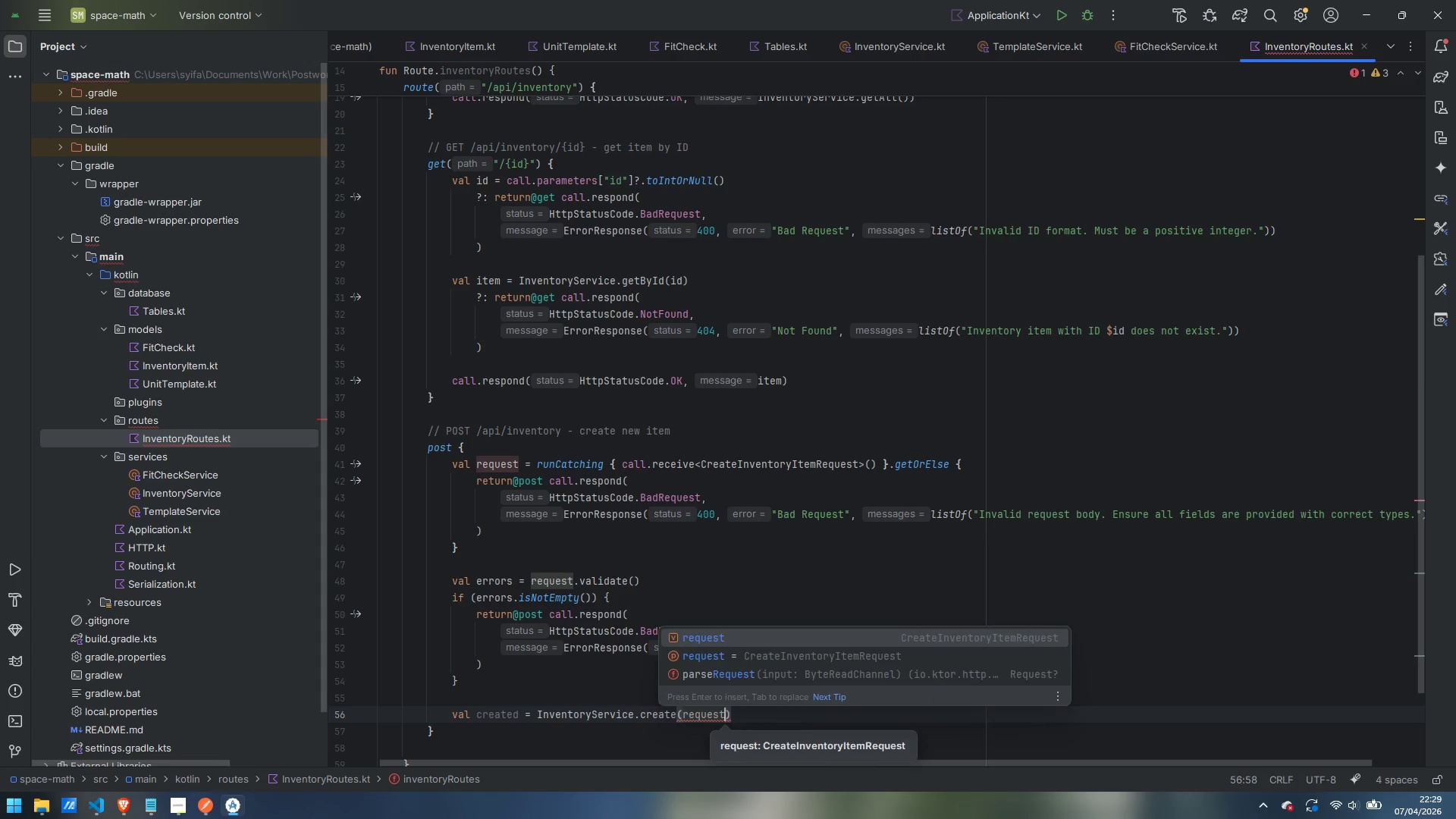 
key(Enter)
 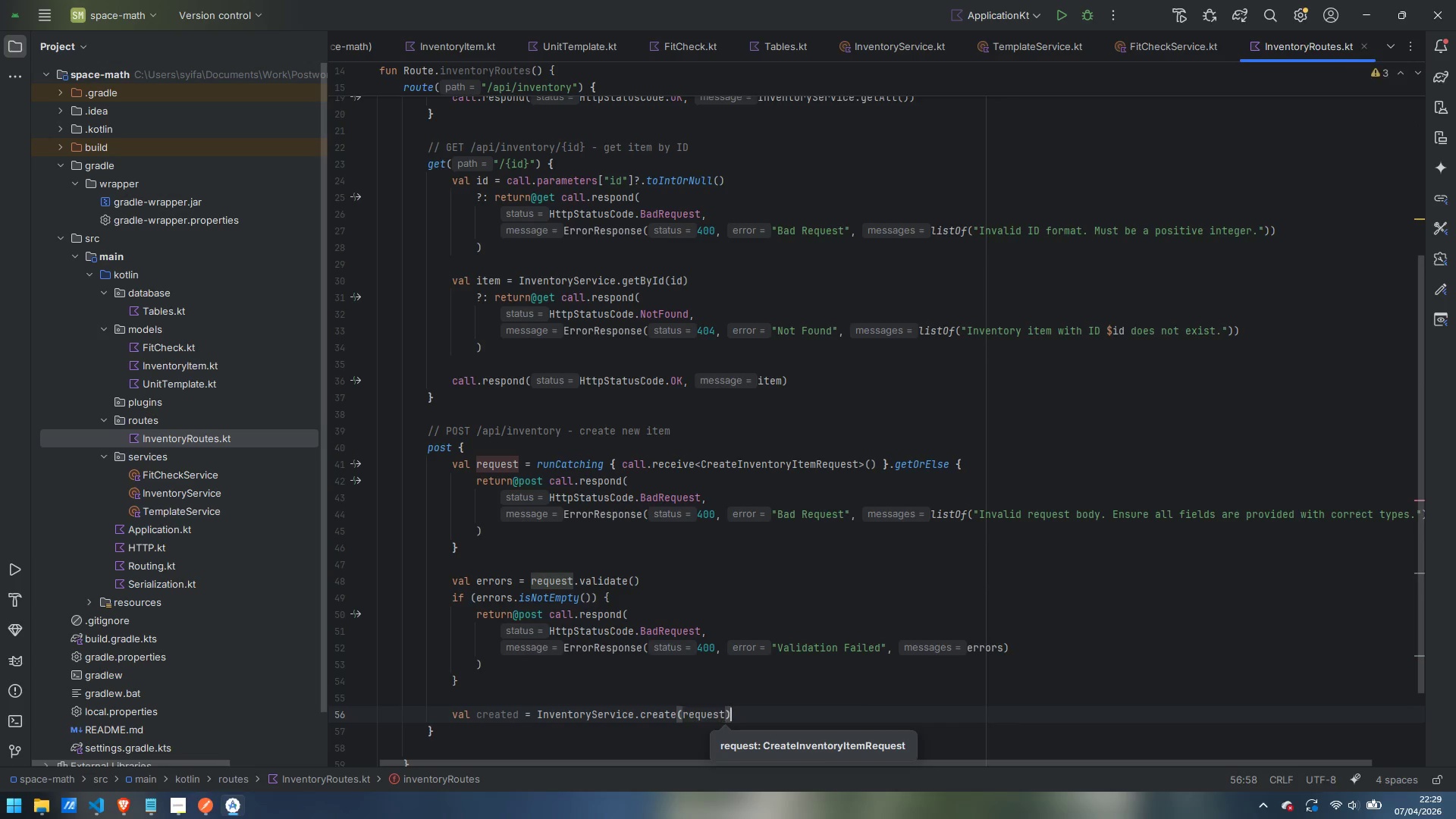 
key(ArrowRight)
 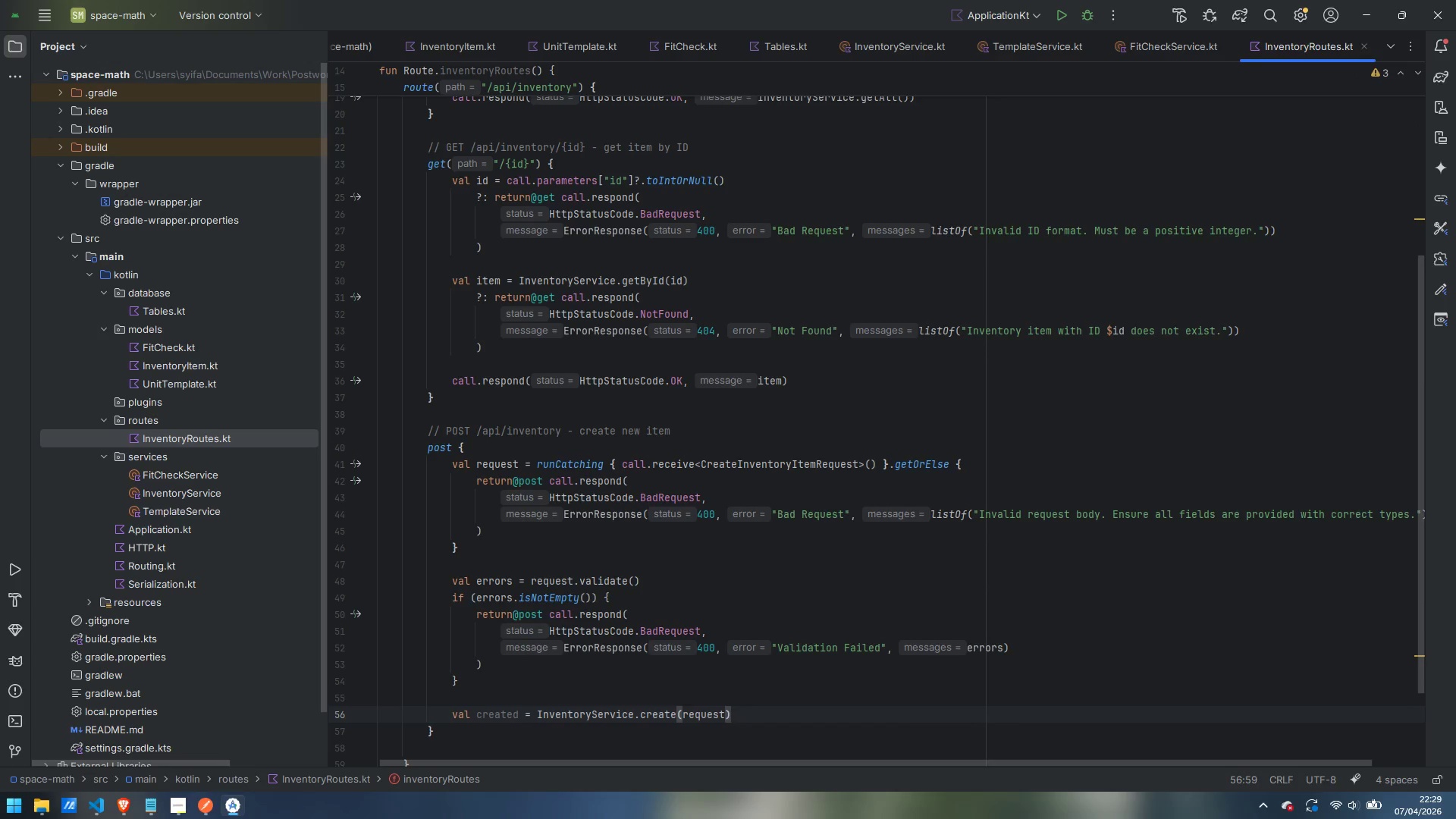 
key(Enter)
 